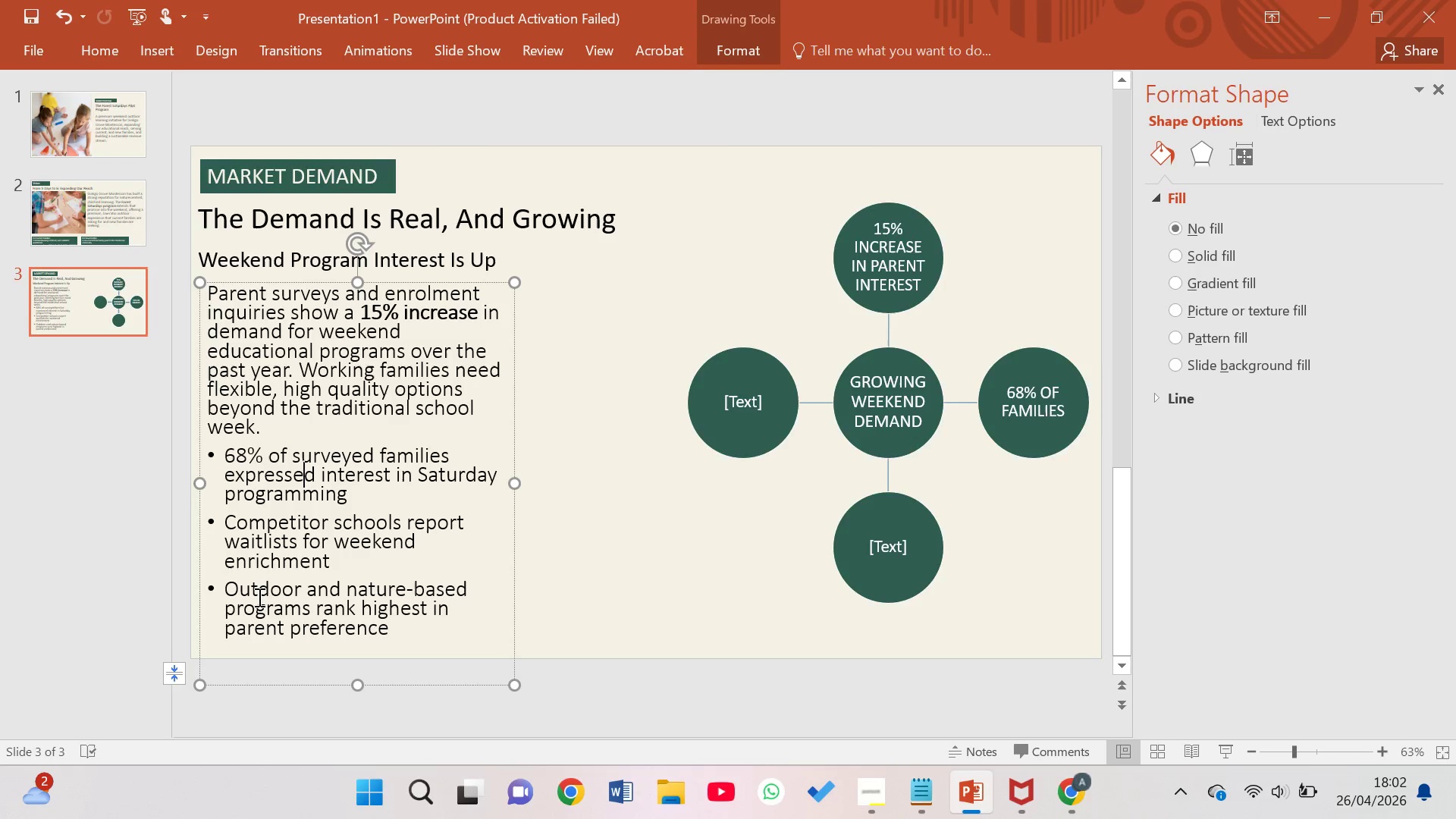 
key(ArrowUp)
 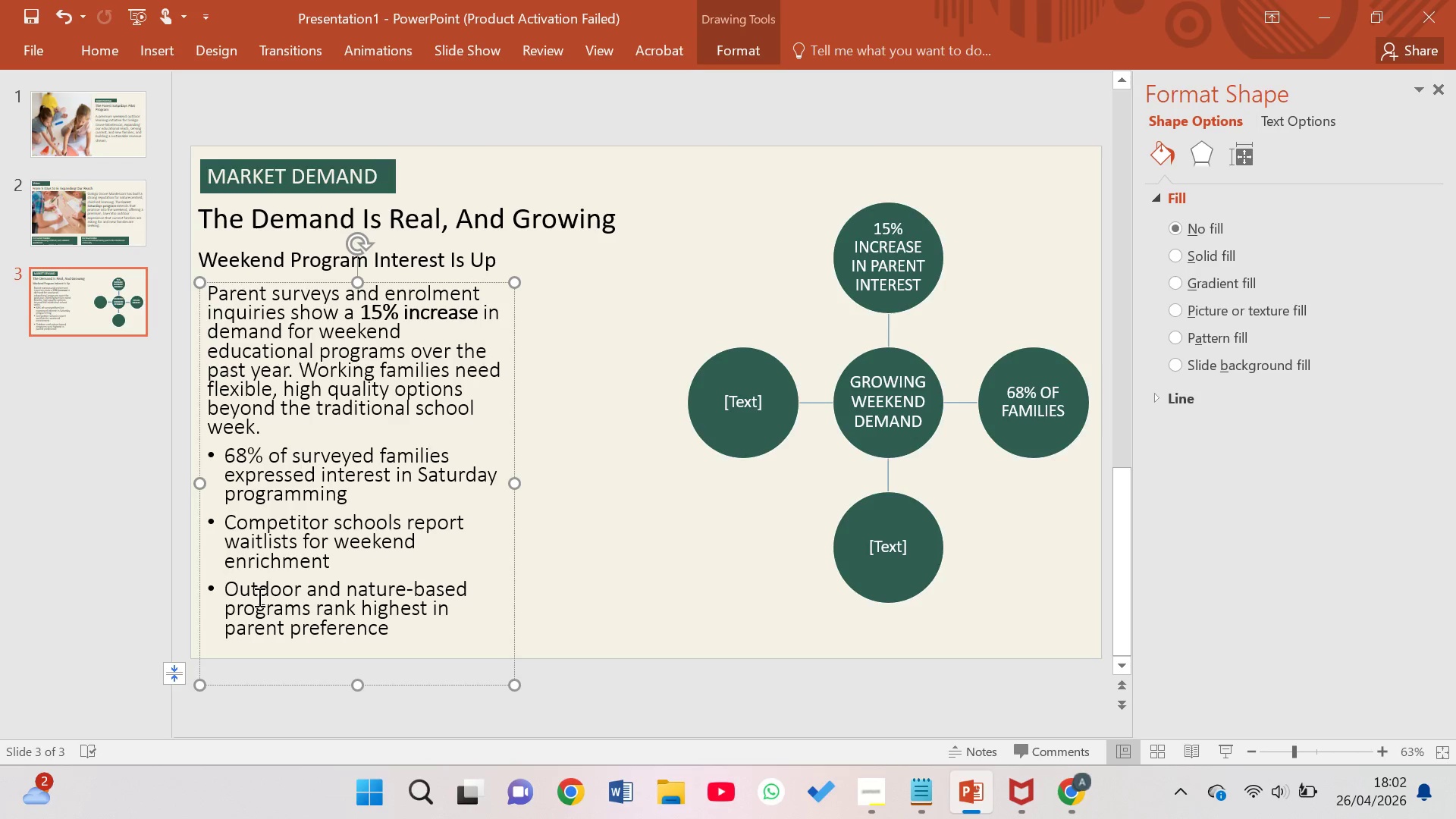 
key(ArrowUp)
 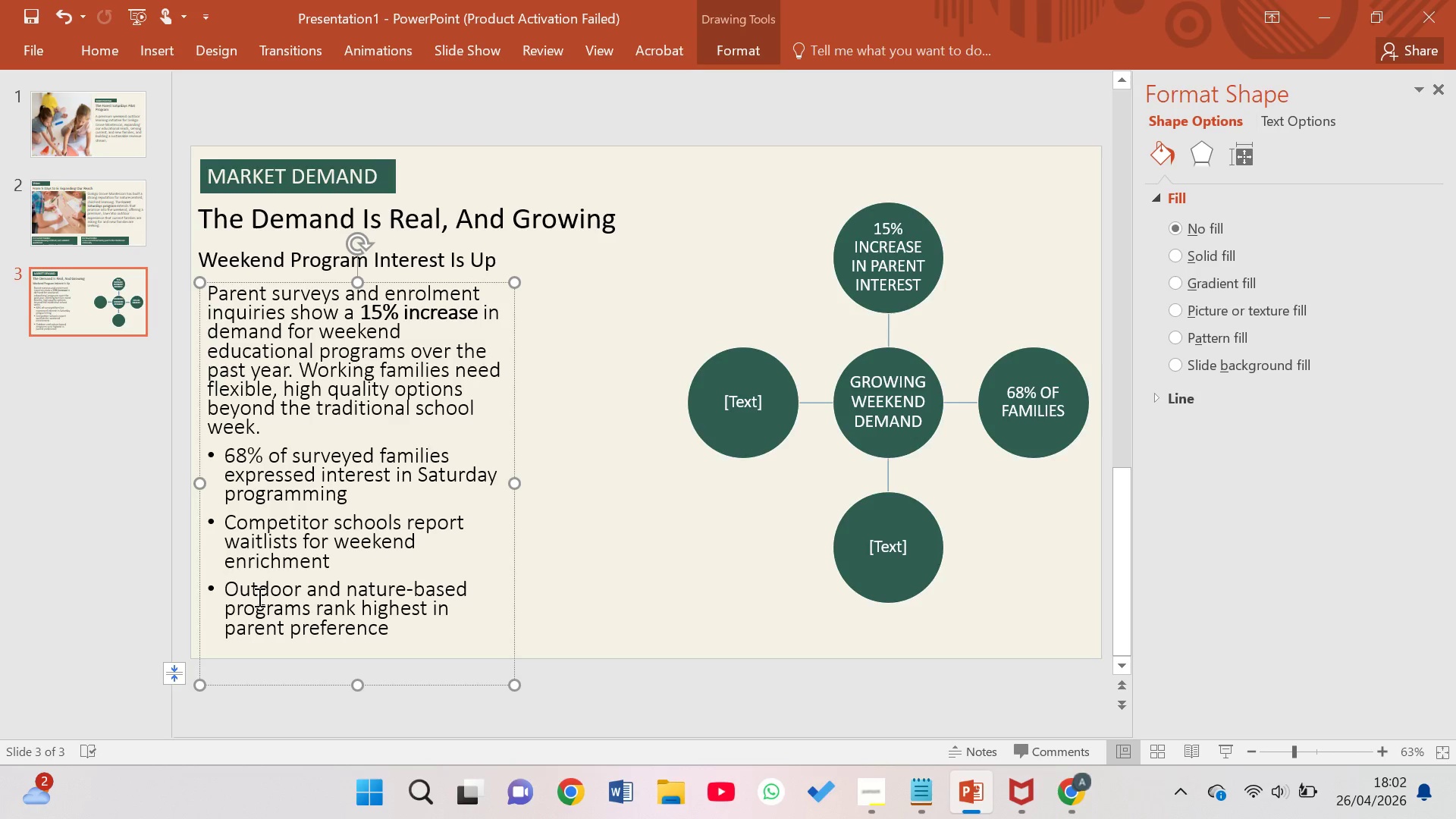 
key(ArrowUp)
 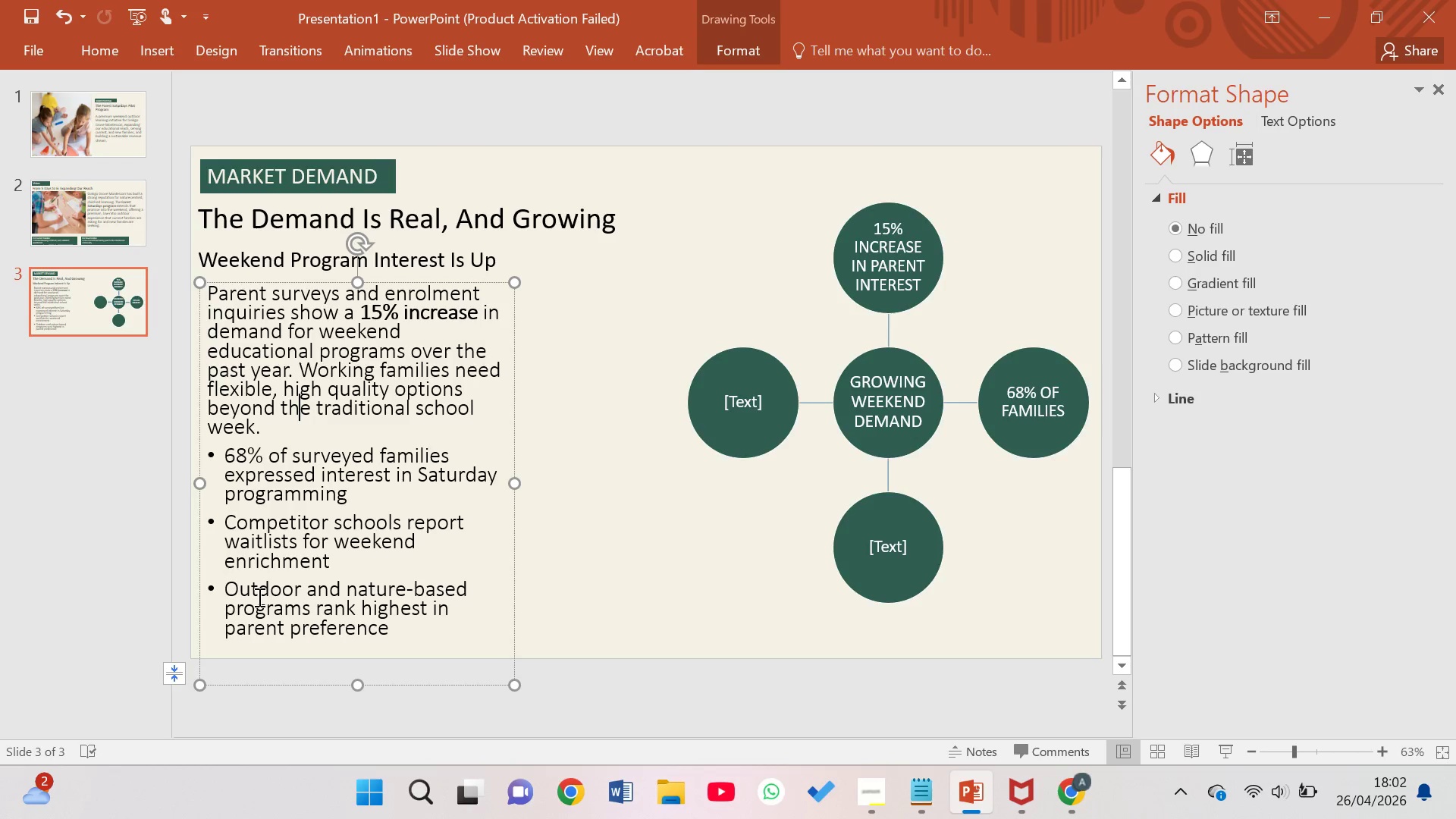 
key(ArrowUp)
 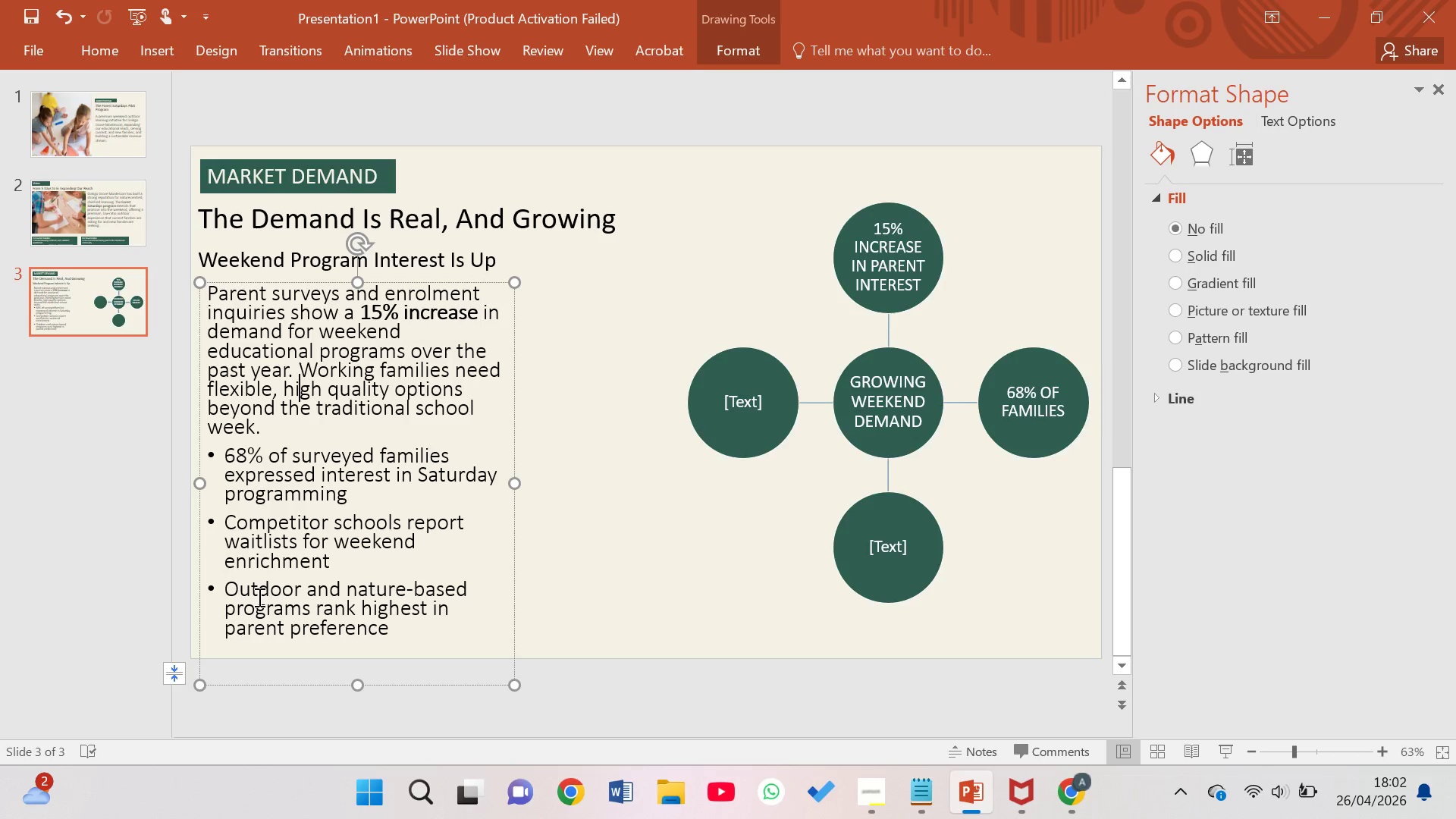 
key(ArrowUp)
 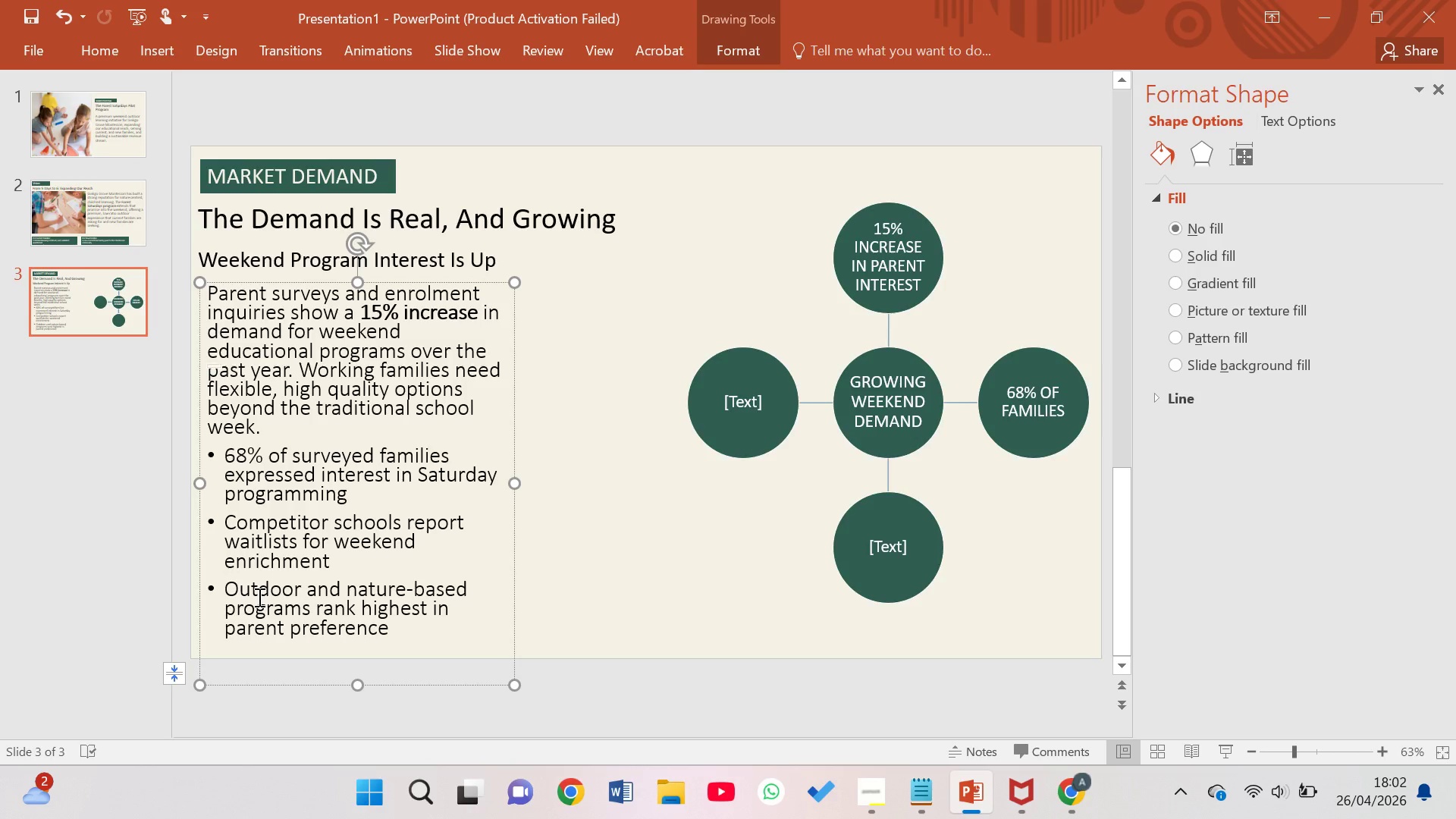 
key(ArrowUp)
 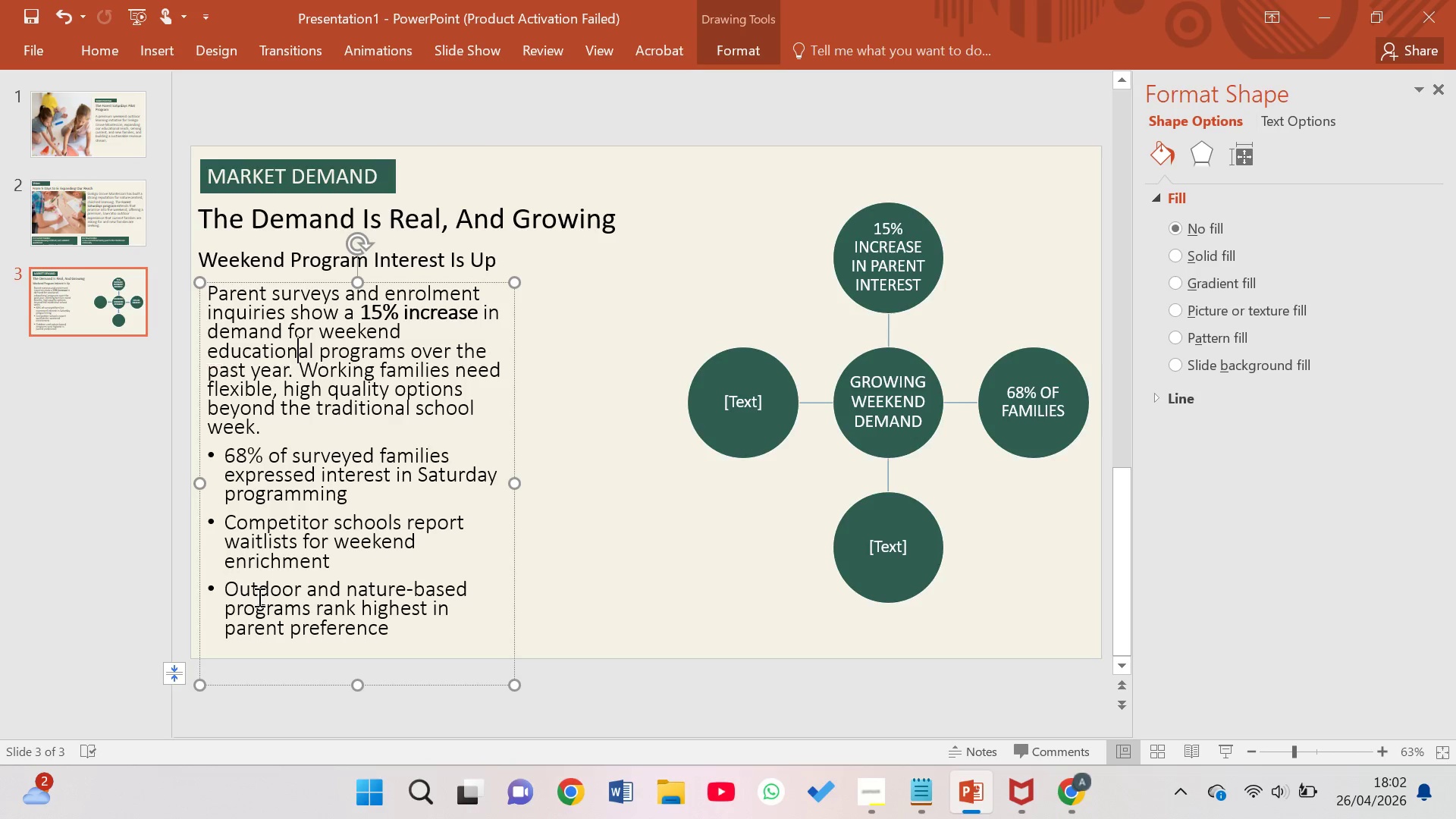 
key(ArrowUp)
 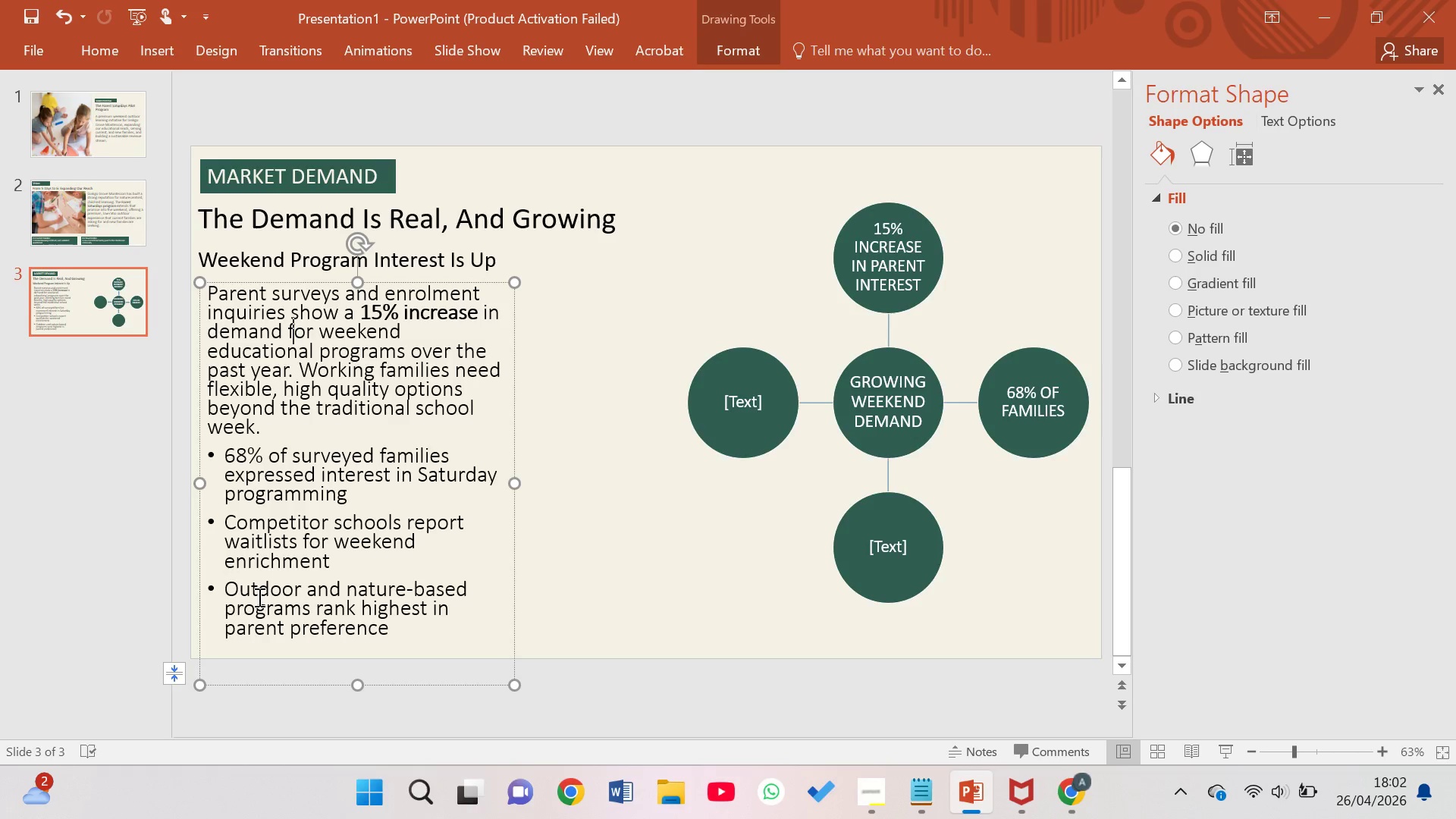 
key(ArrowUp)
 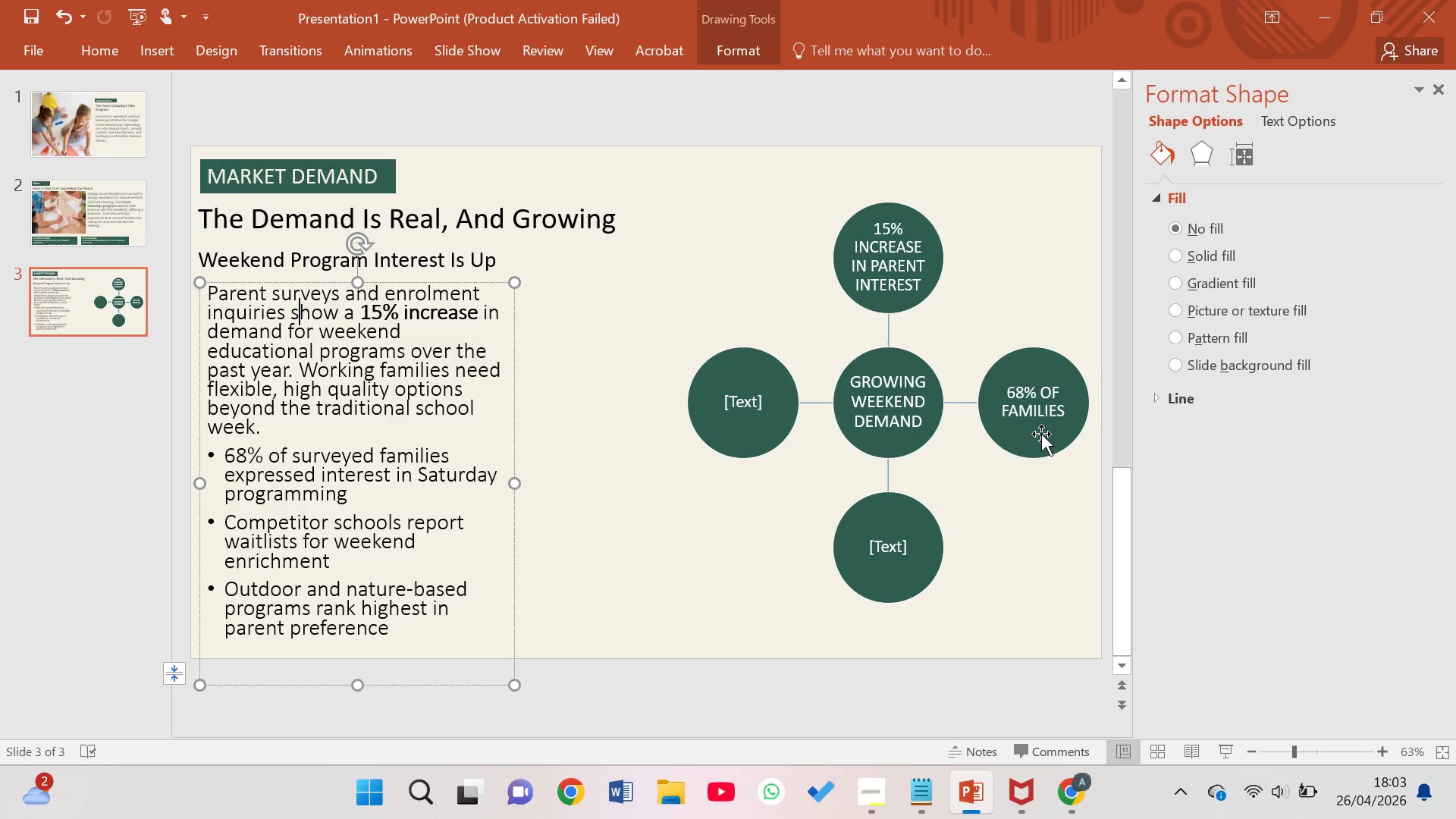 
wait(33.08)
 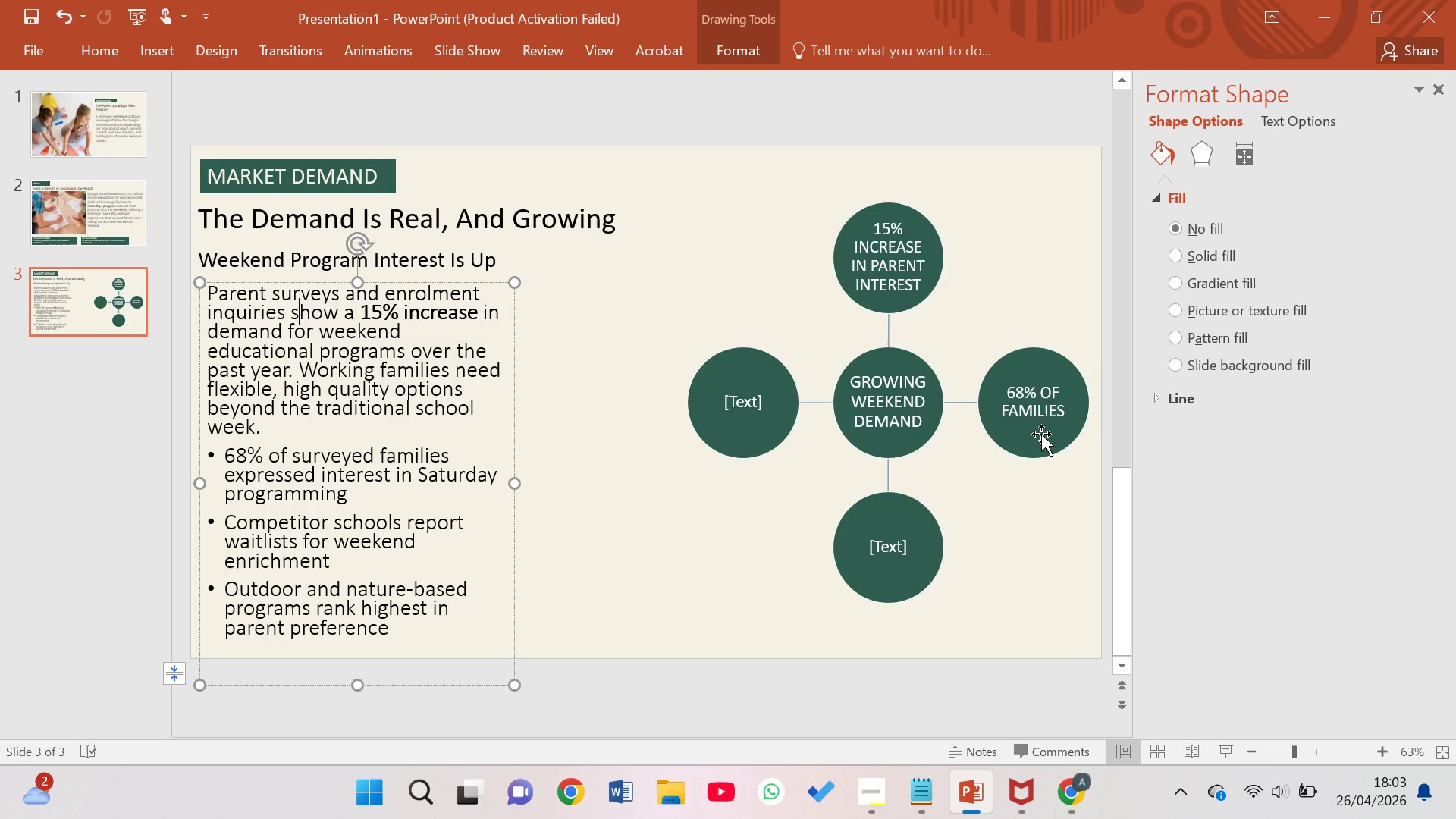 
left_click([1063, 405])
 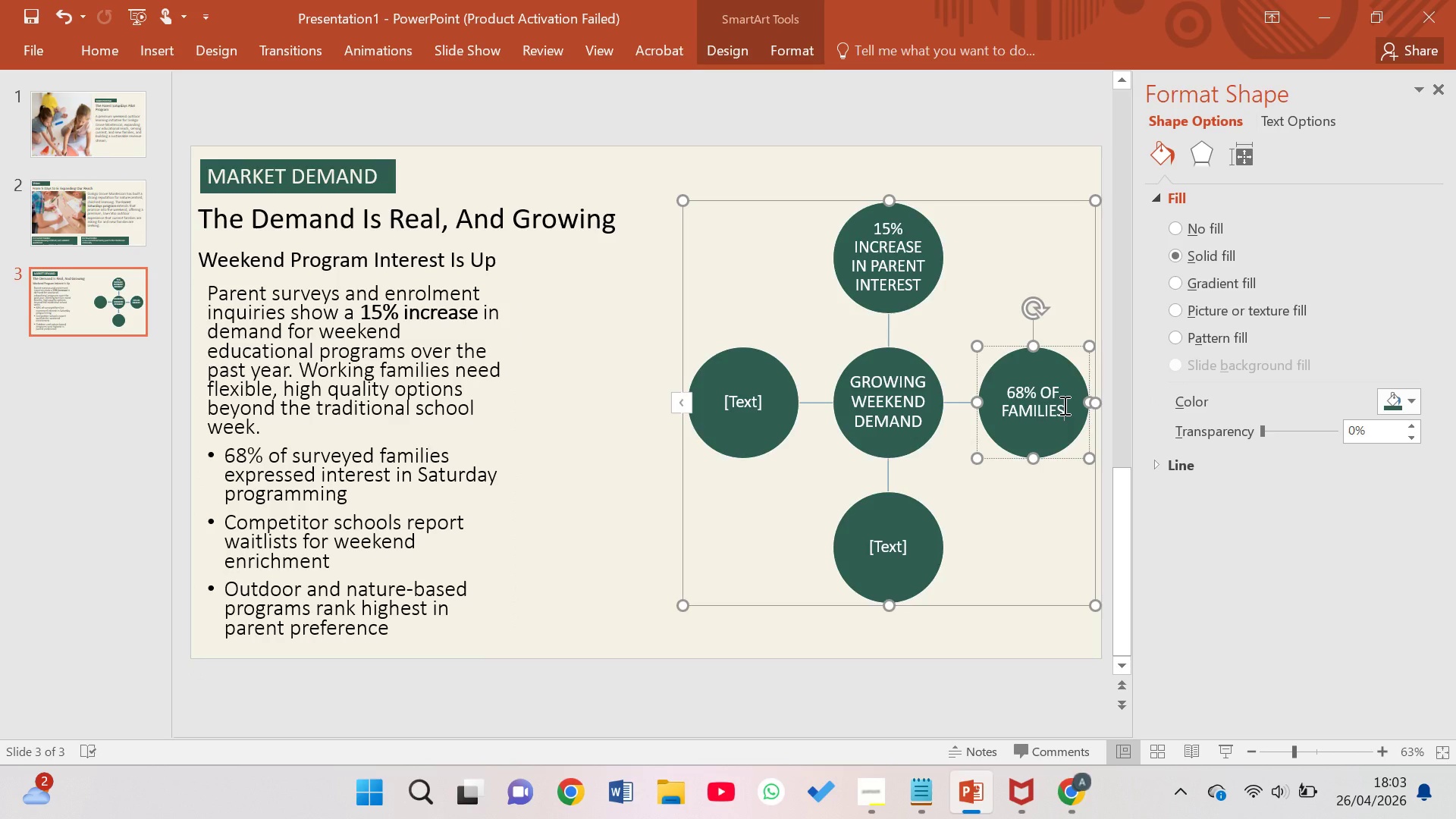 
type( WA)
key(Backspace)
key(Backspace)
key(Backspace)
key(Backspace)
type(S WANT)
 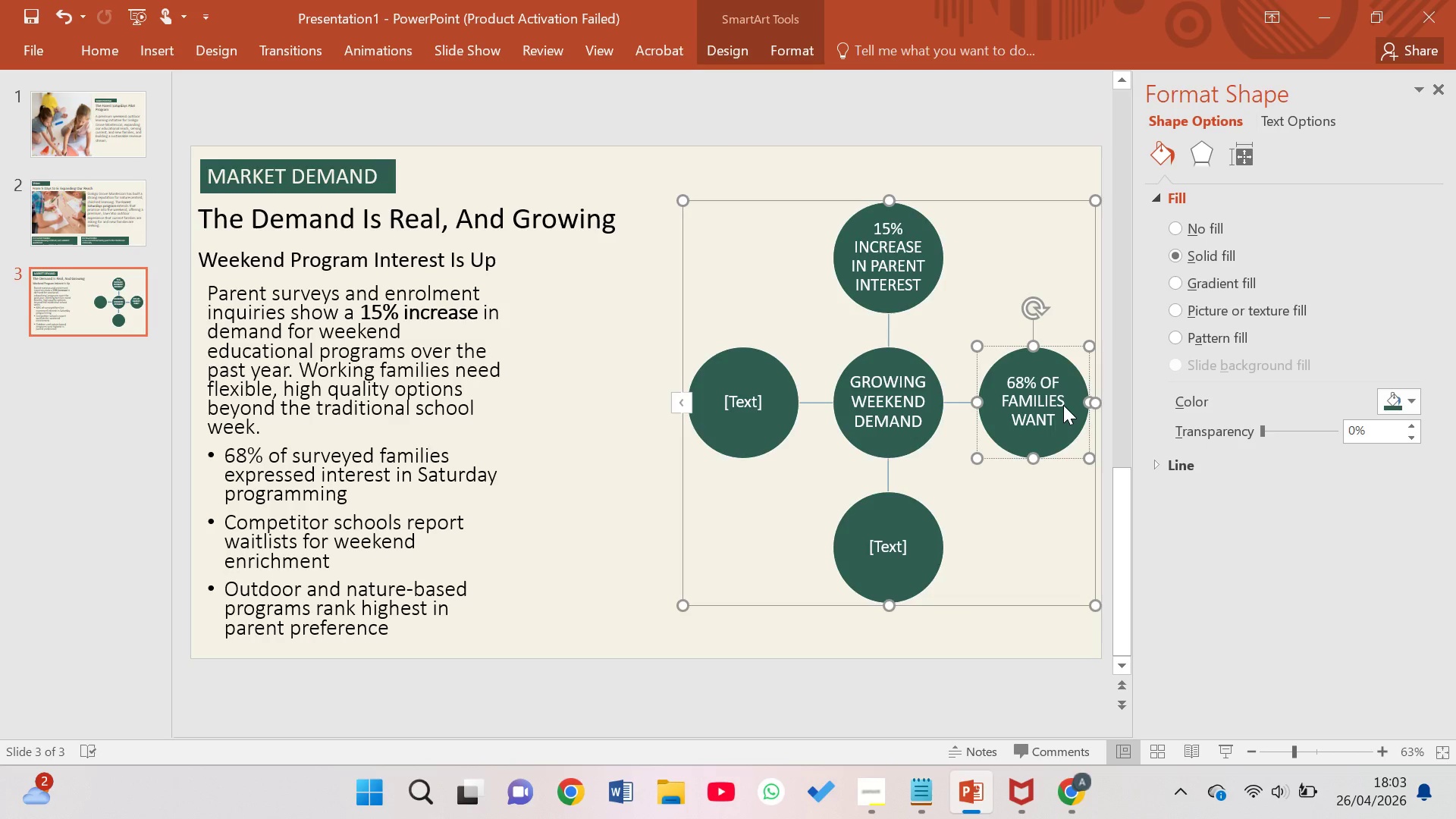 
type( SATURDAY PROGRAMS)
 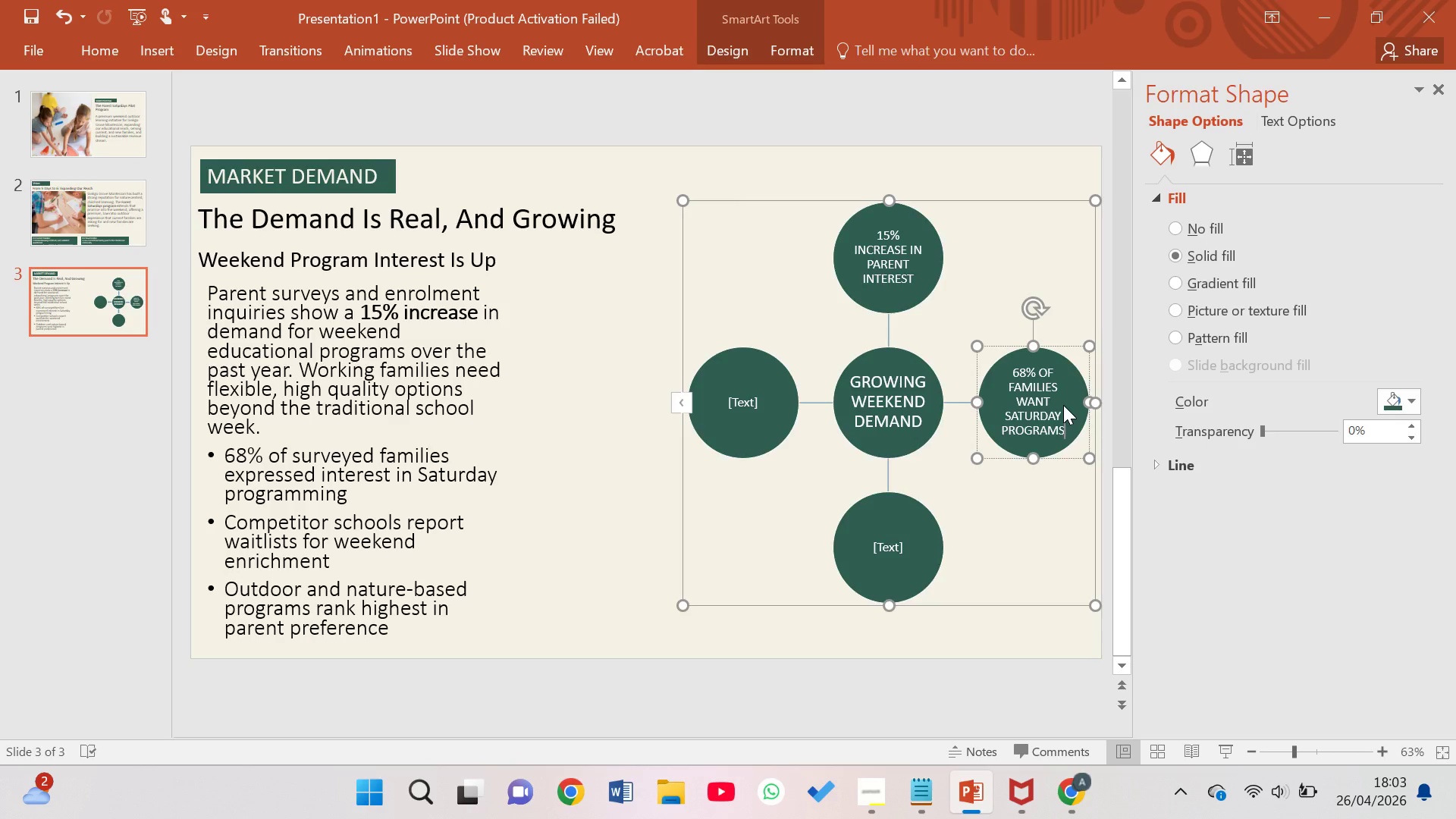 
wait(10.89)
 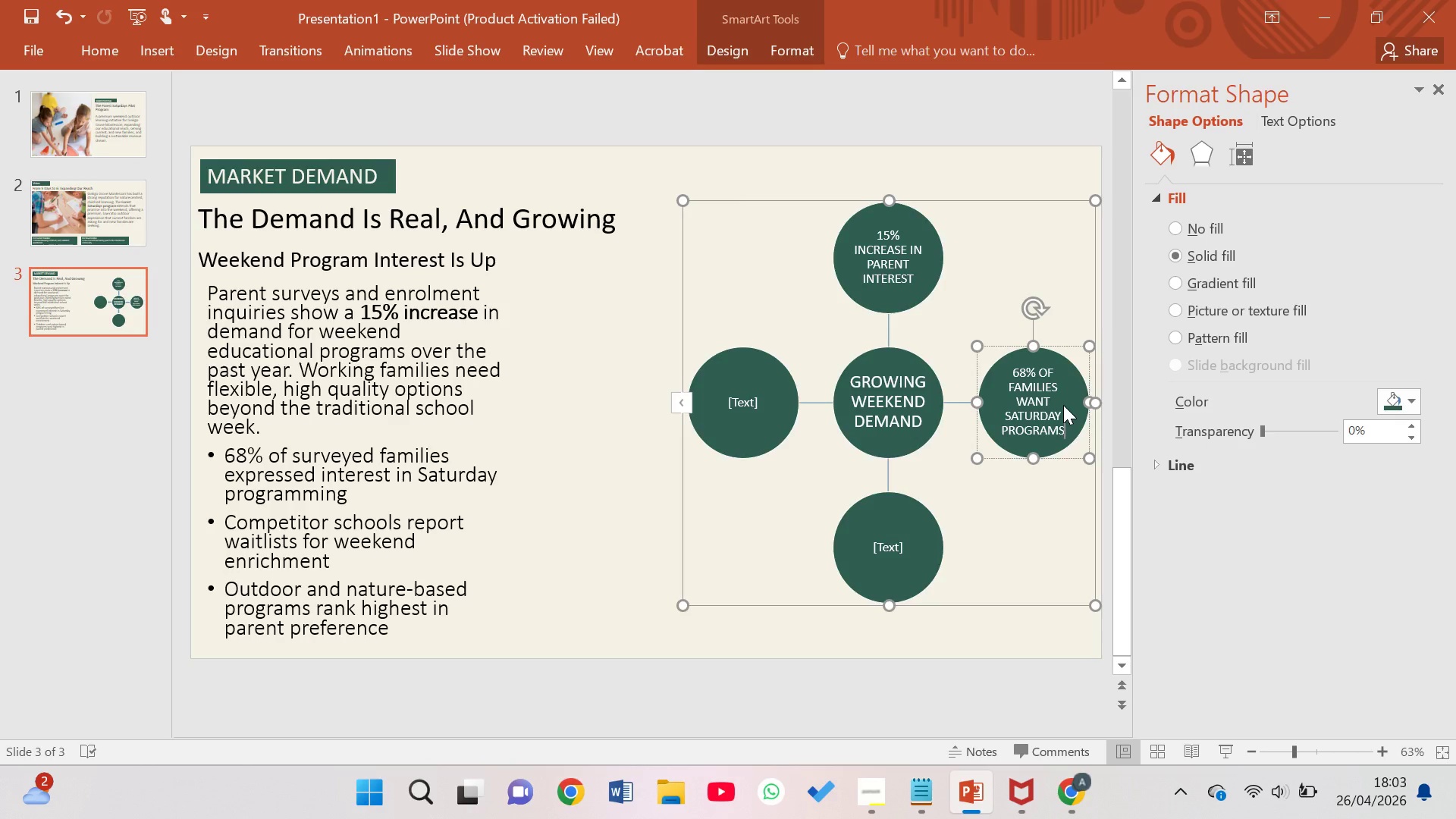 
left_click([748, 402])
 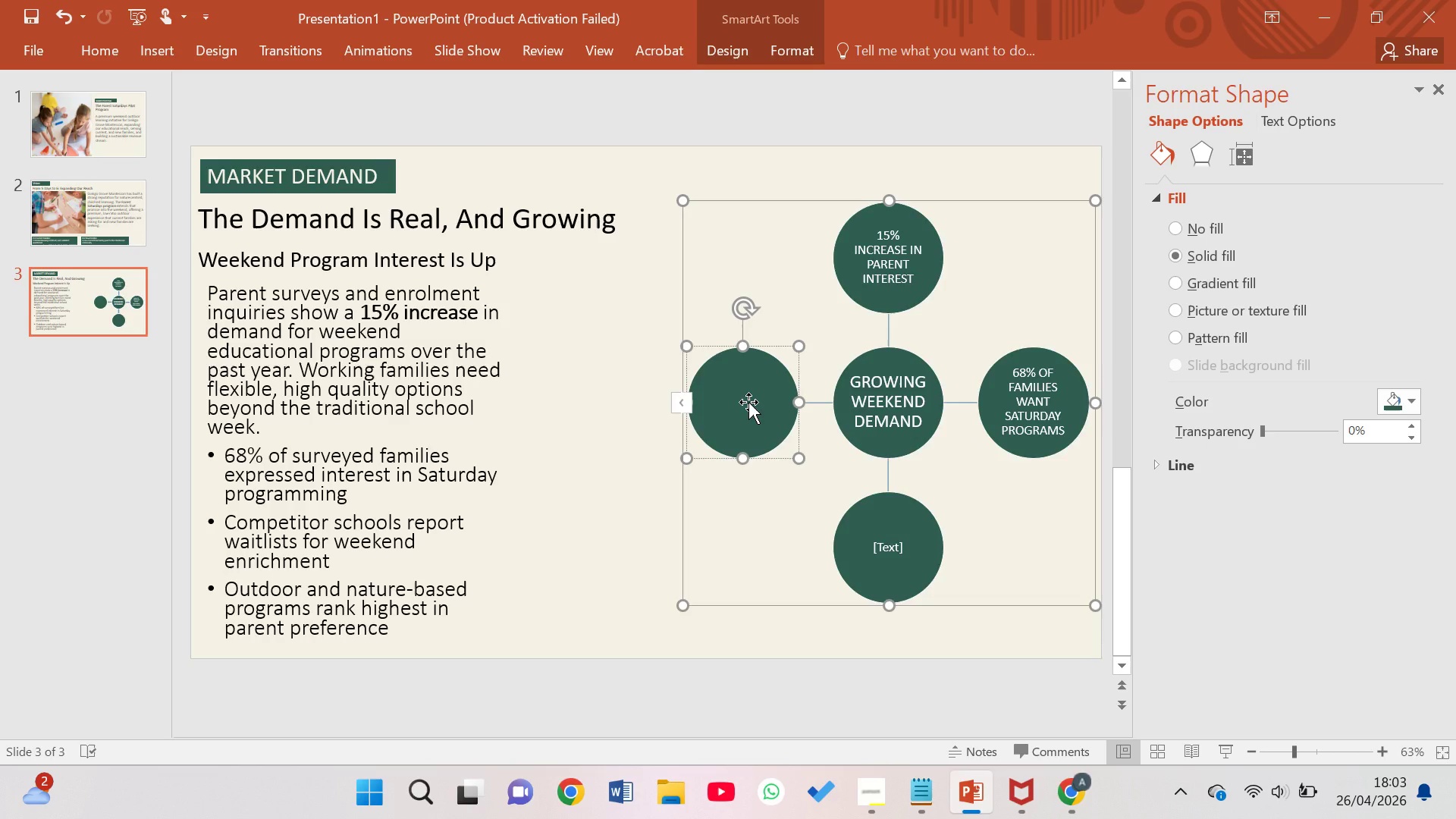 
type(COMPETITOR SCHOOLS HAVE WA)
 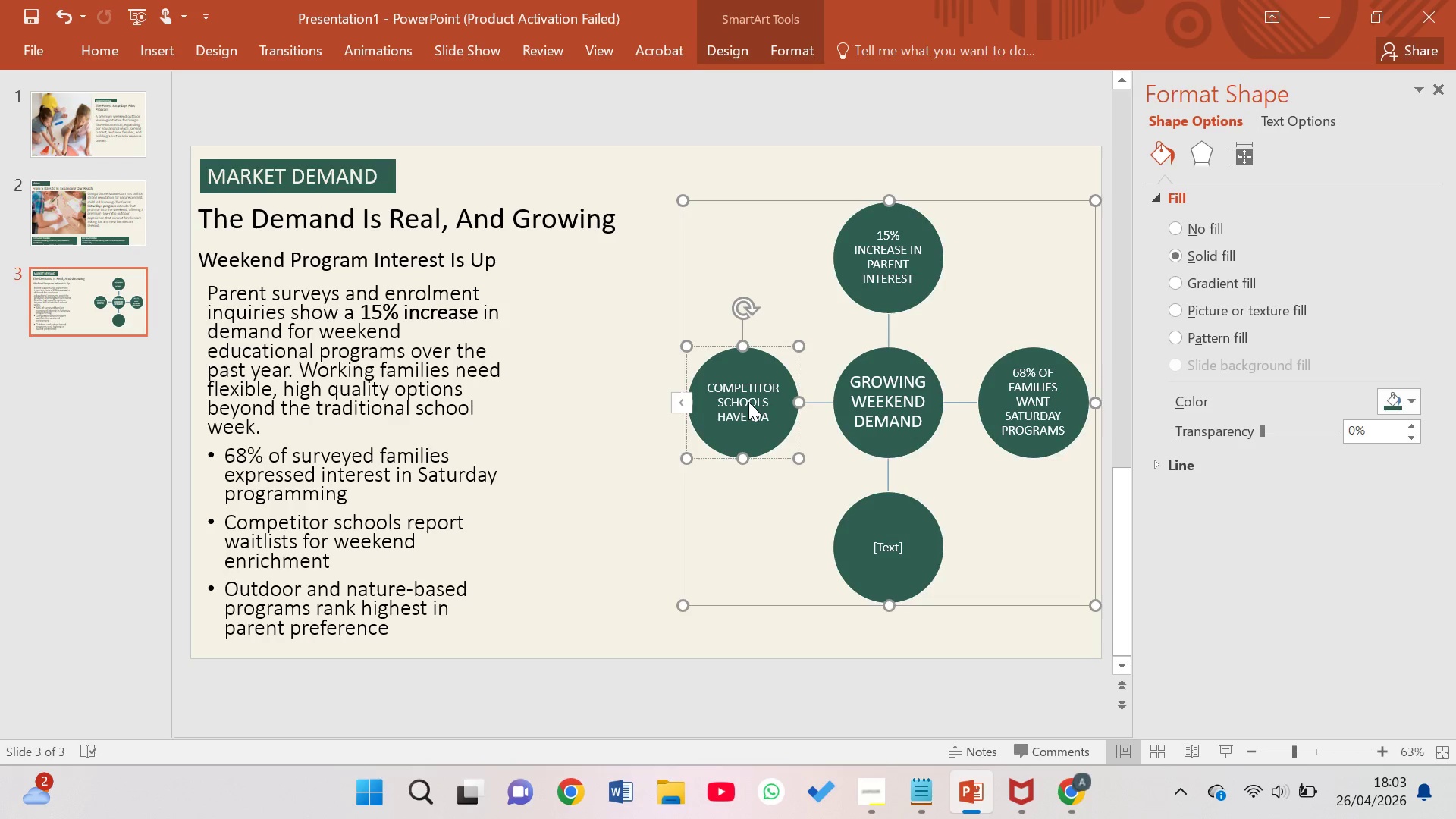 
type(ITLISTS)
 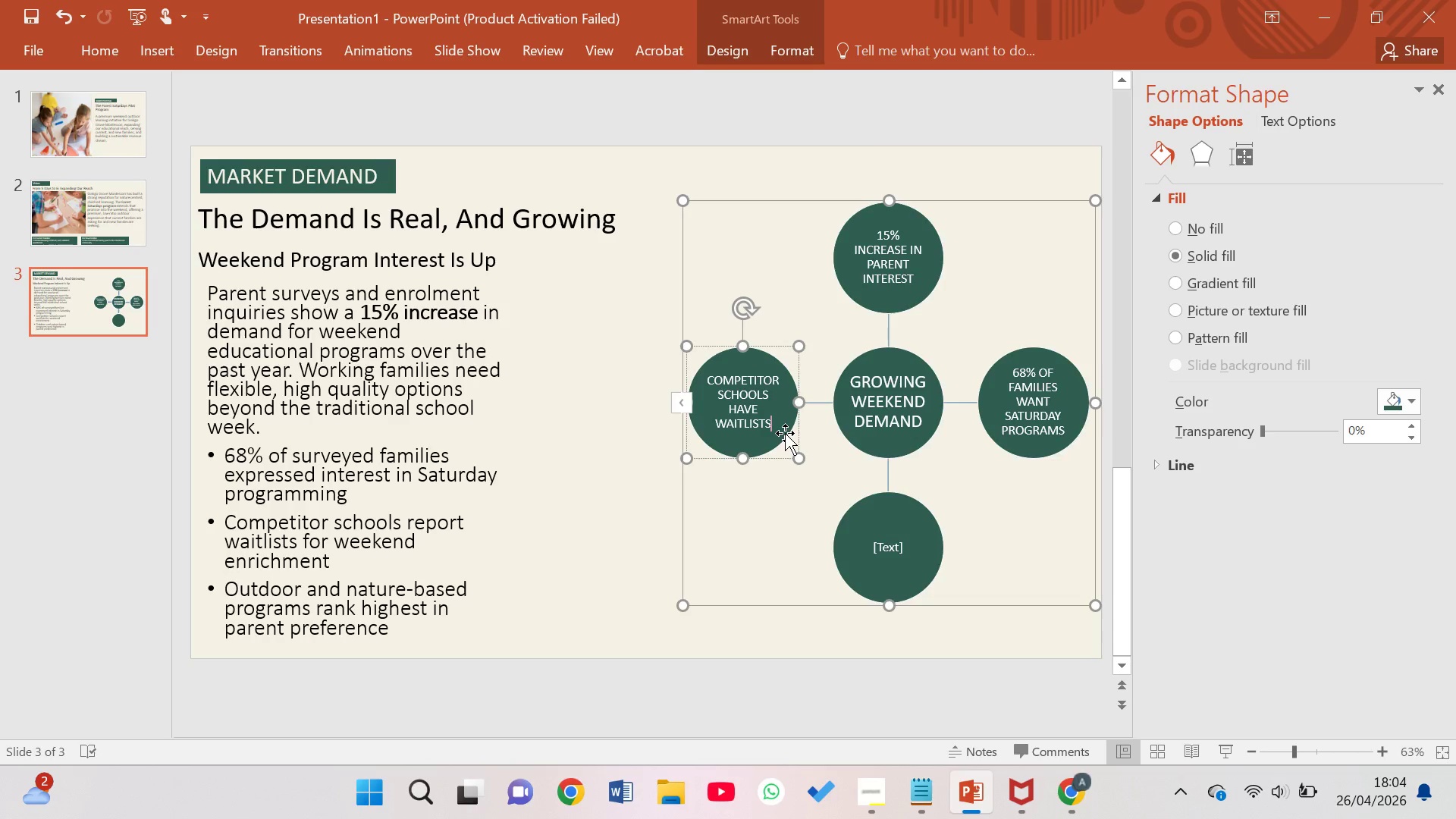 
wait(16.86)
 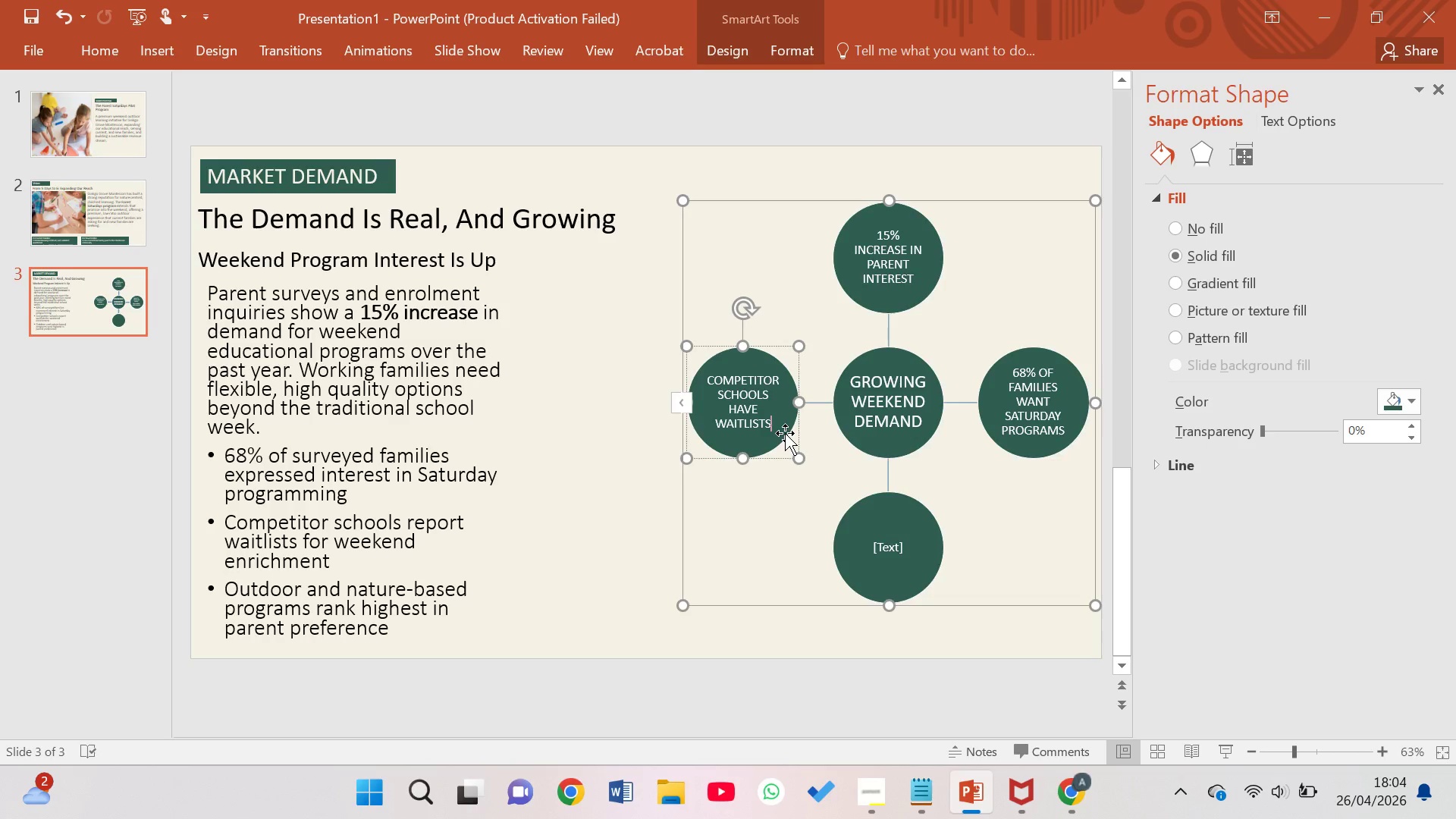 
left_click([899, 547])
 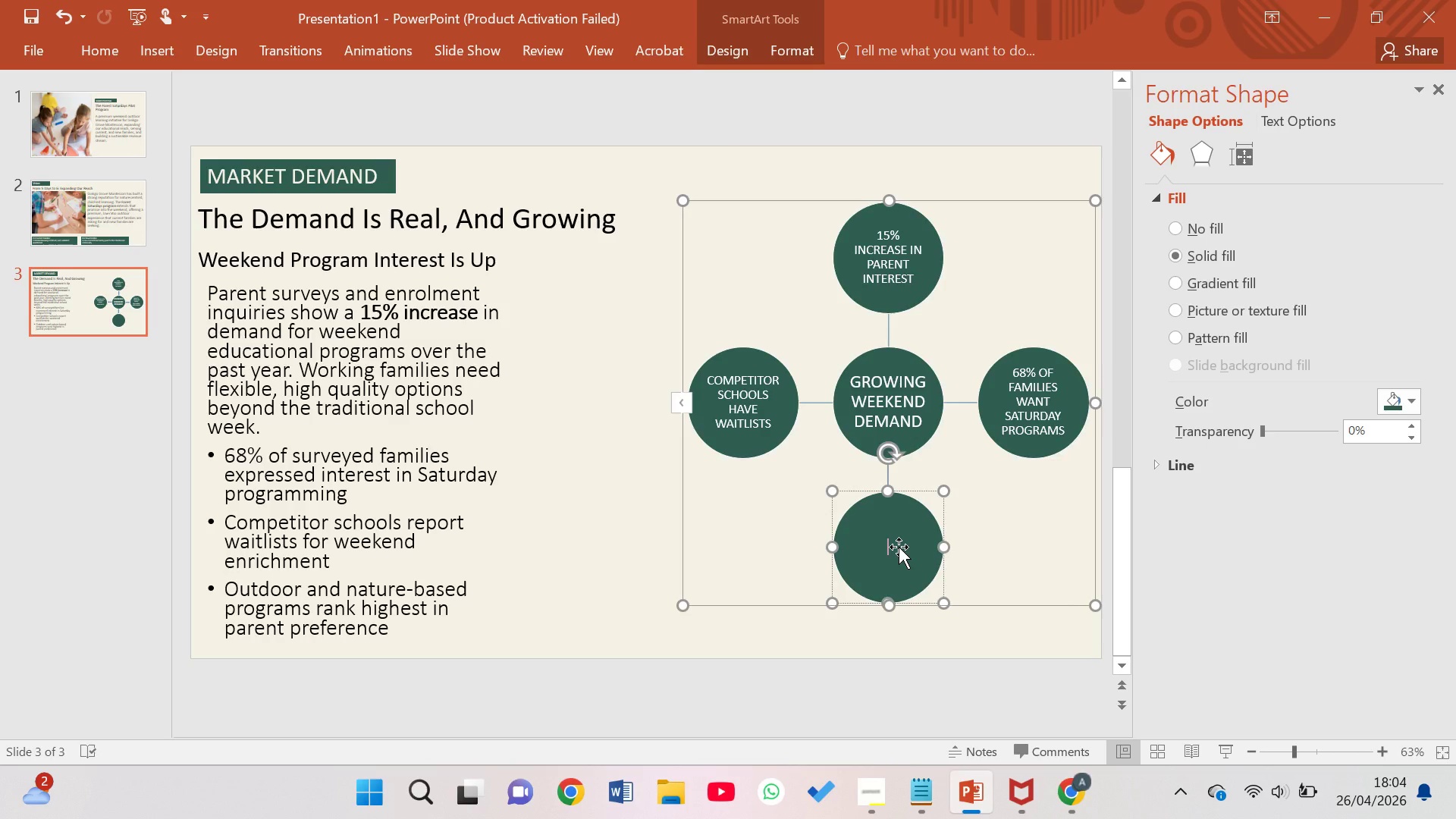 
type(OUTDOOR )
 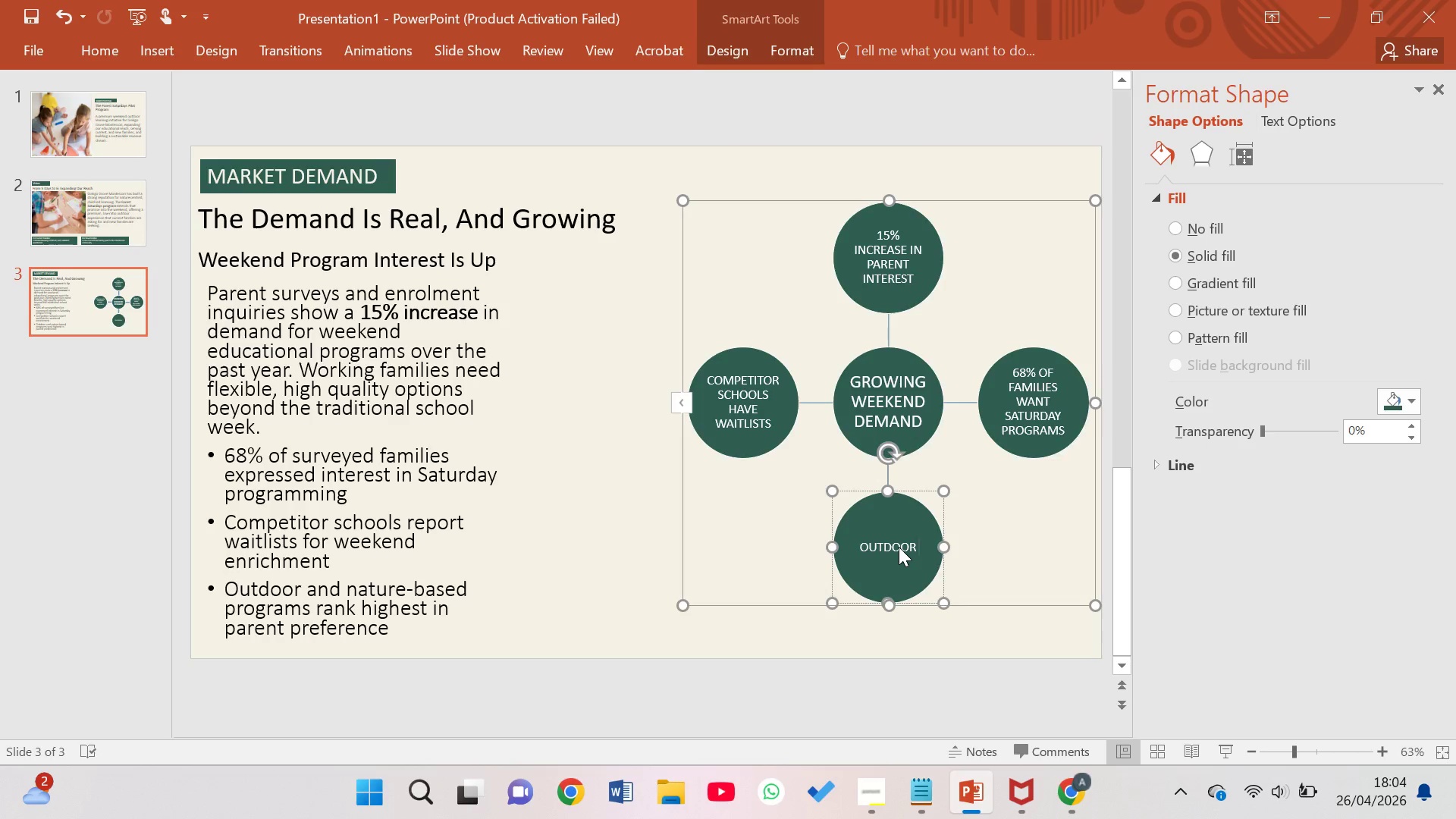 
wait(13.09)
 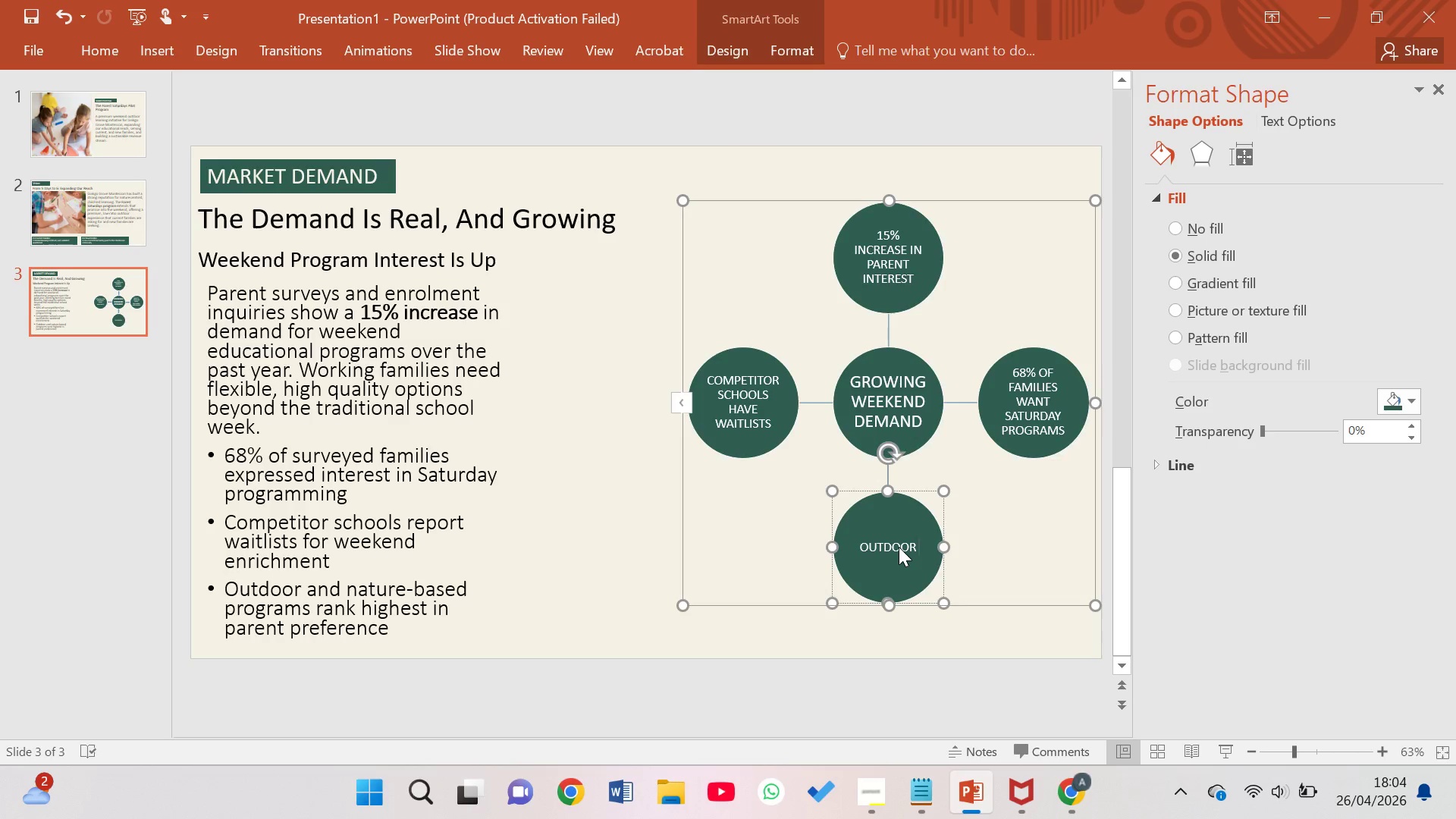 
type(PROGRAMS )
 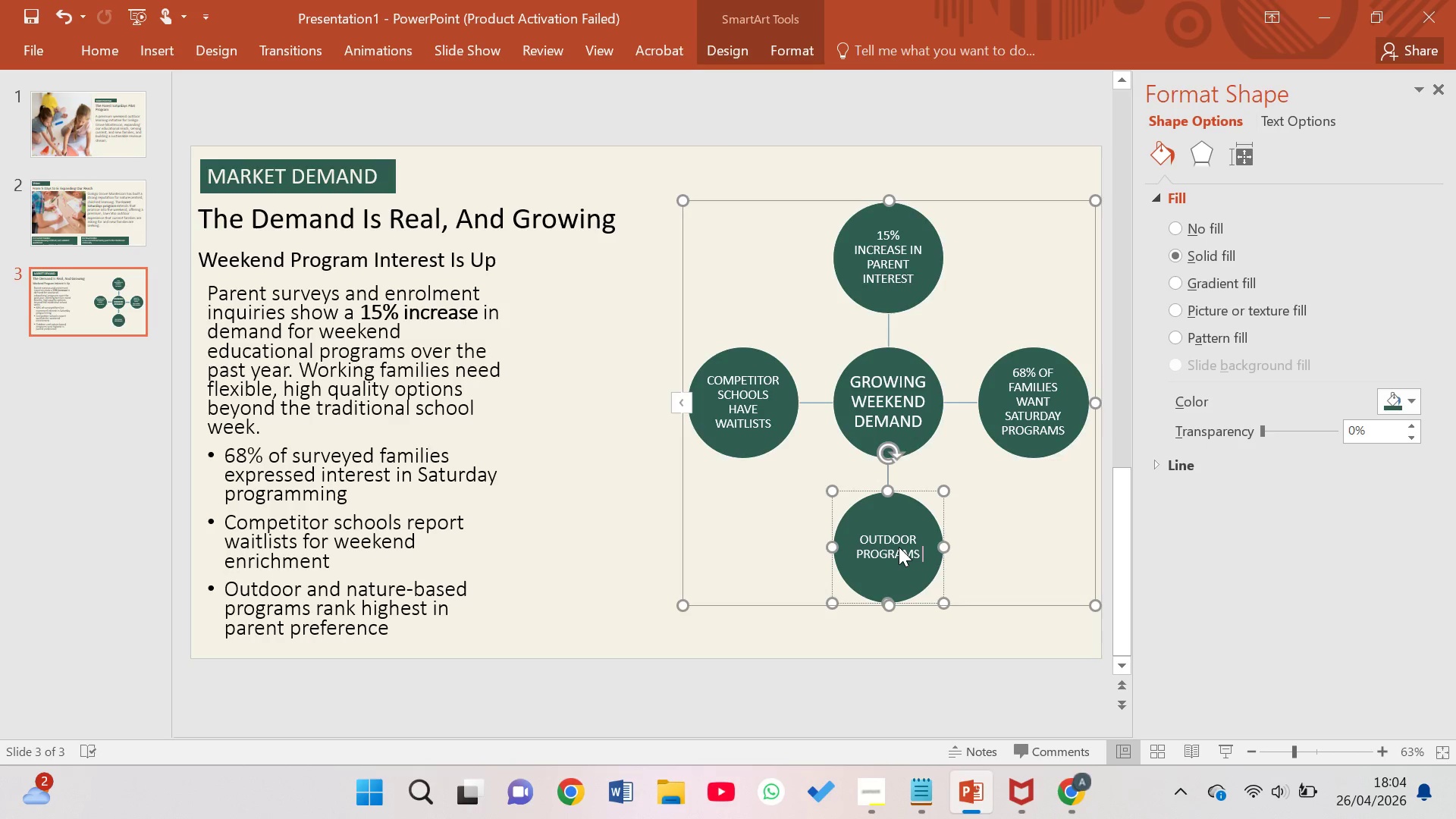 
type(RANK )
 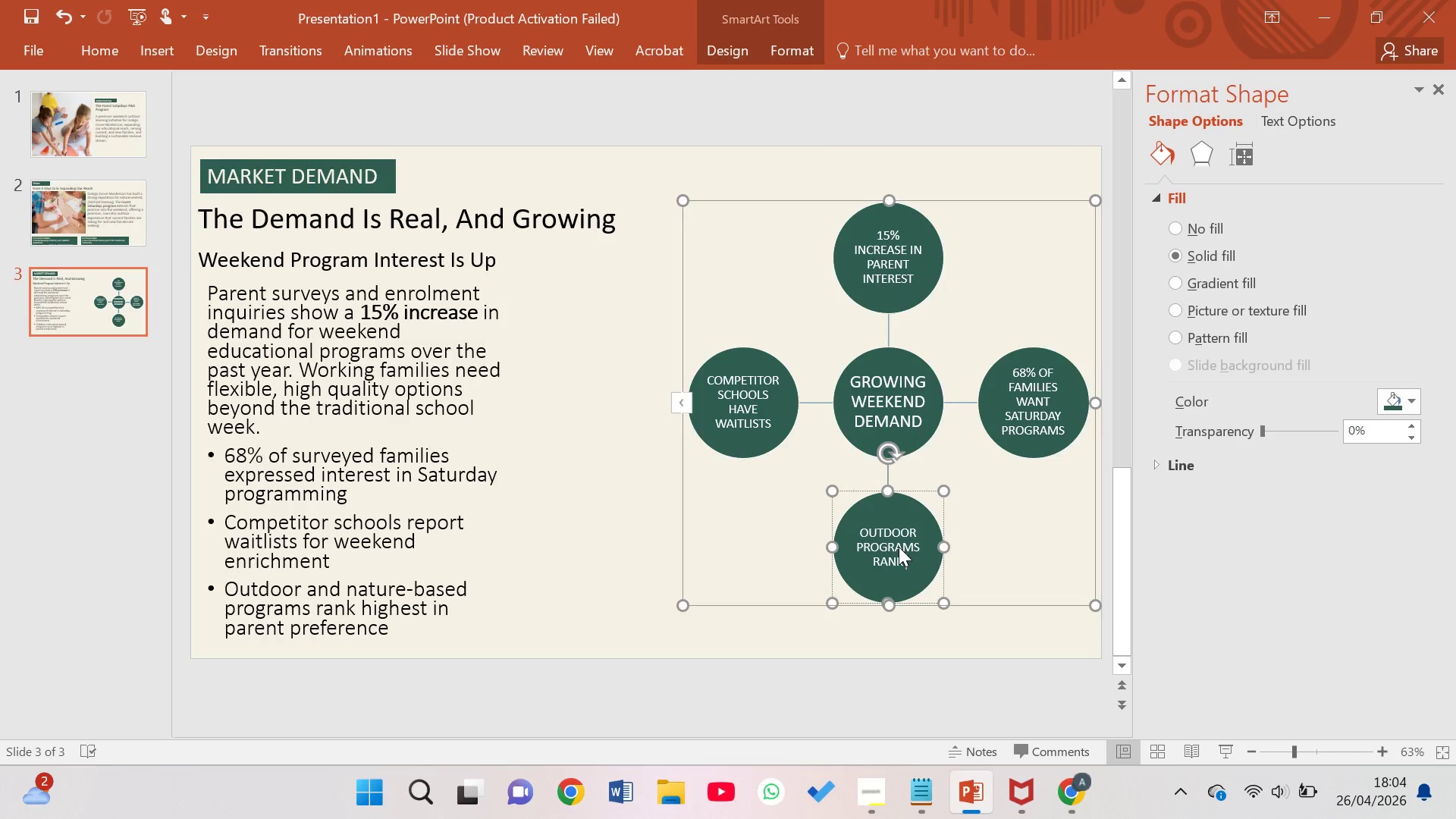 
type(HIGHEST IN )
 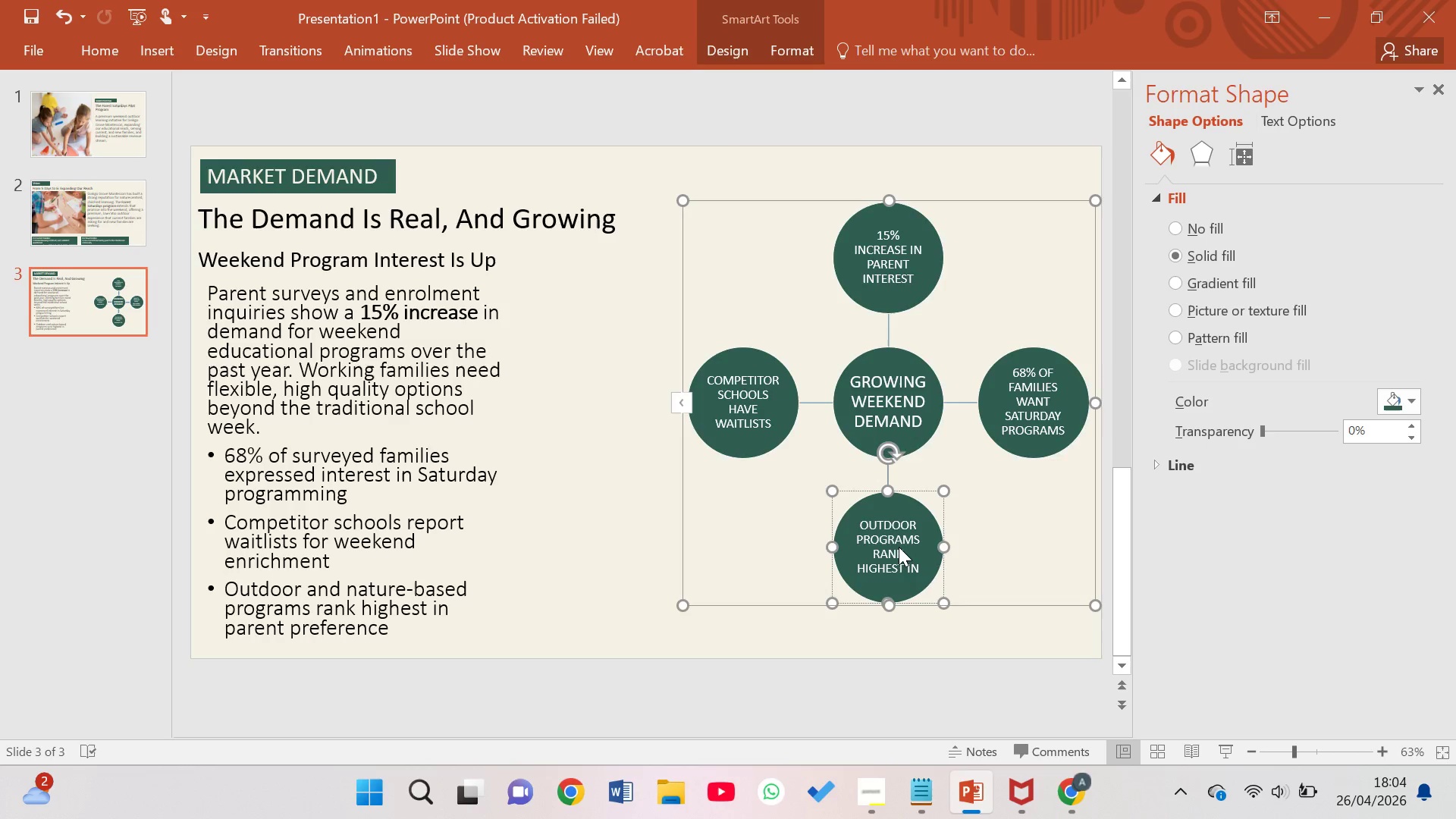 
wait(7.17)
 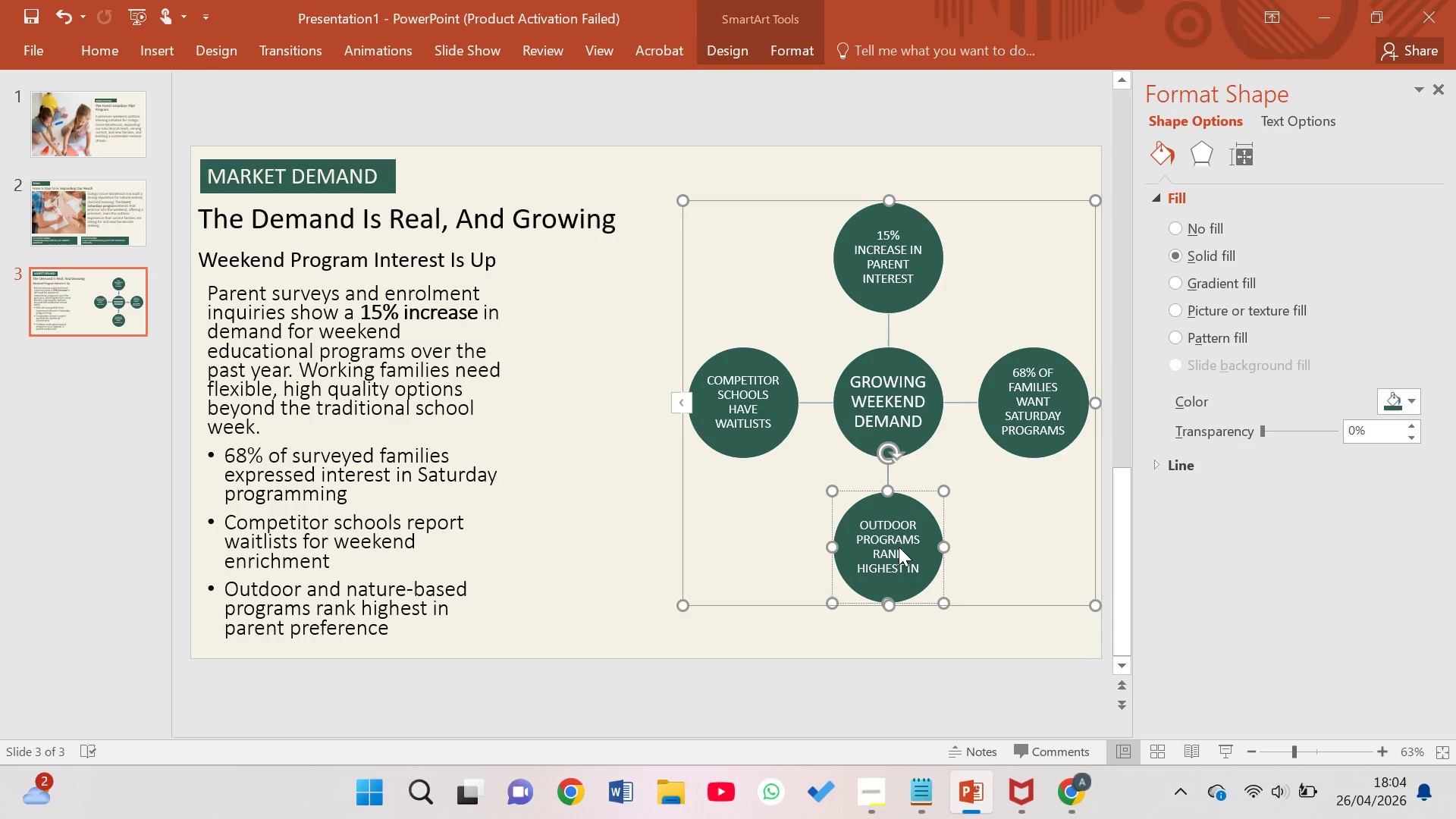 
type(PREFERENCE)
 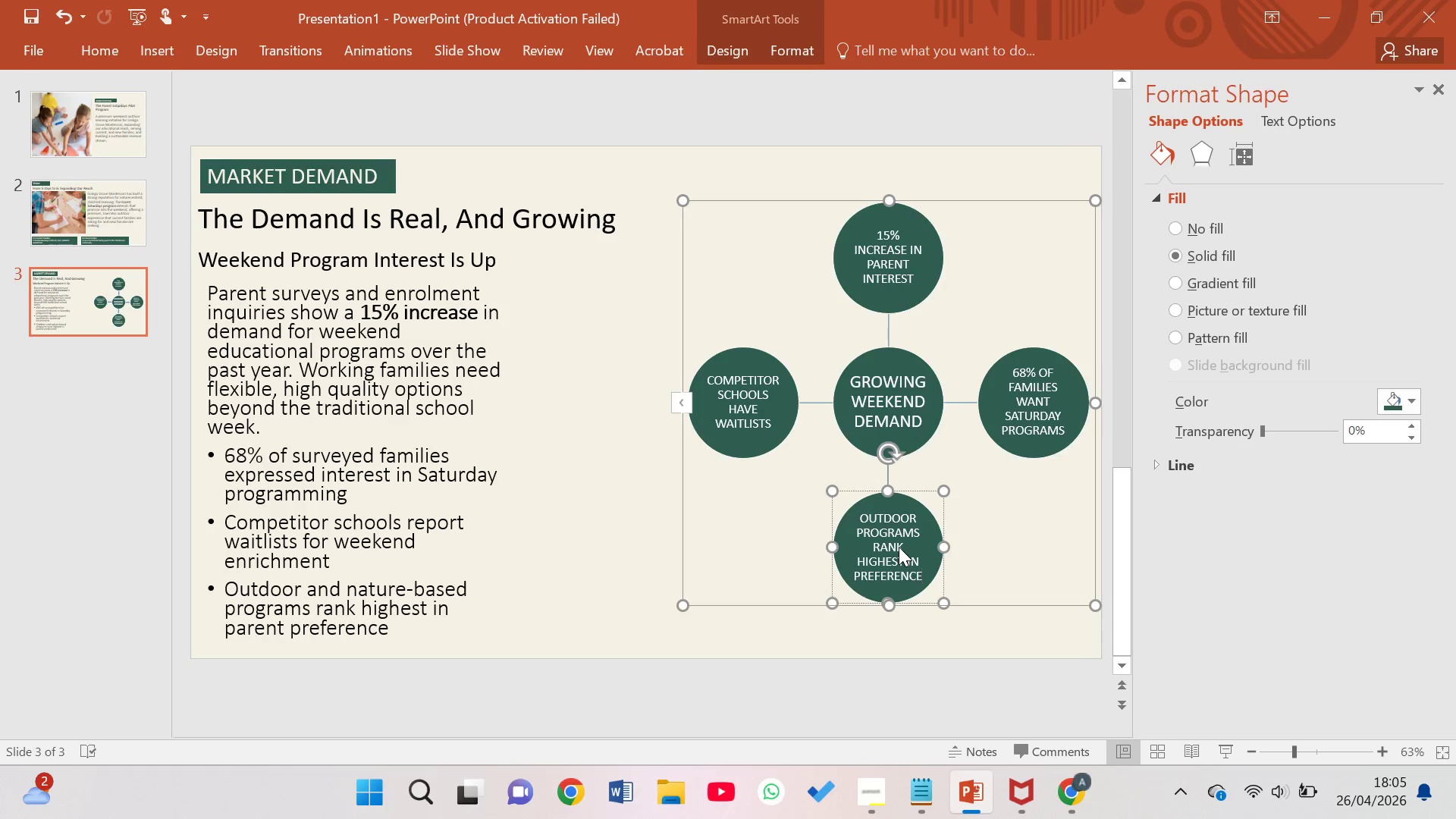 
wait(8.22)
 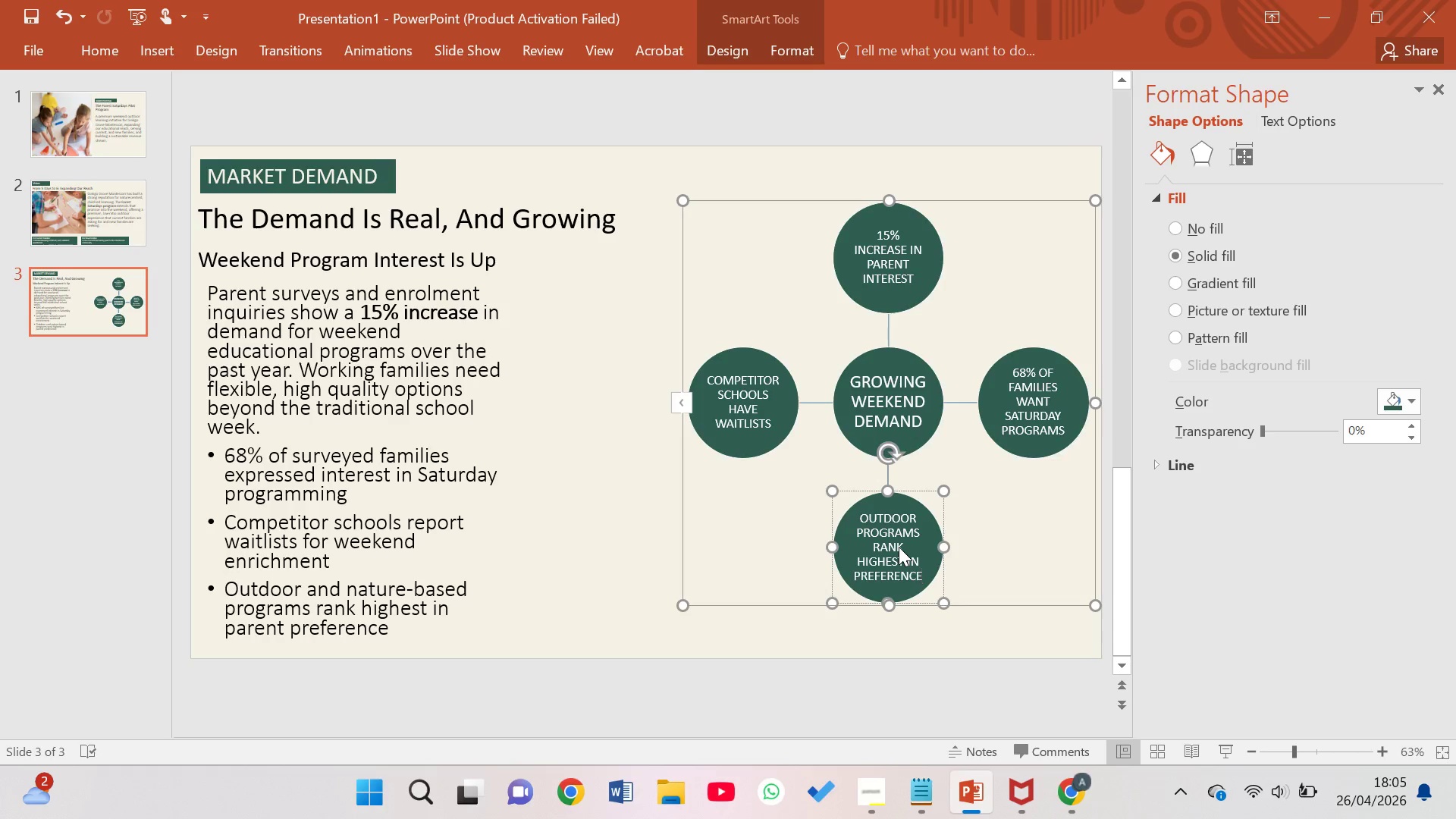 
left_click([1009, 529])
 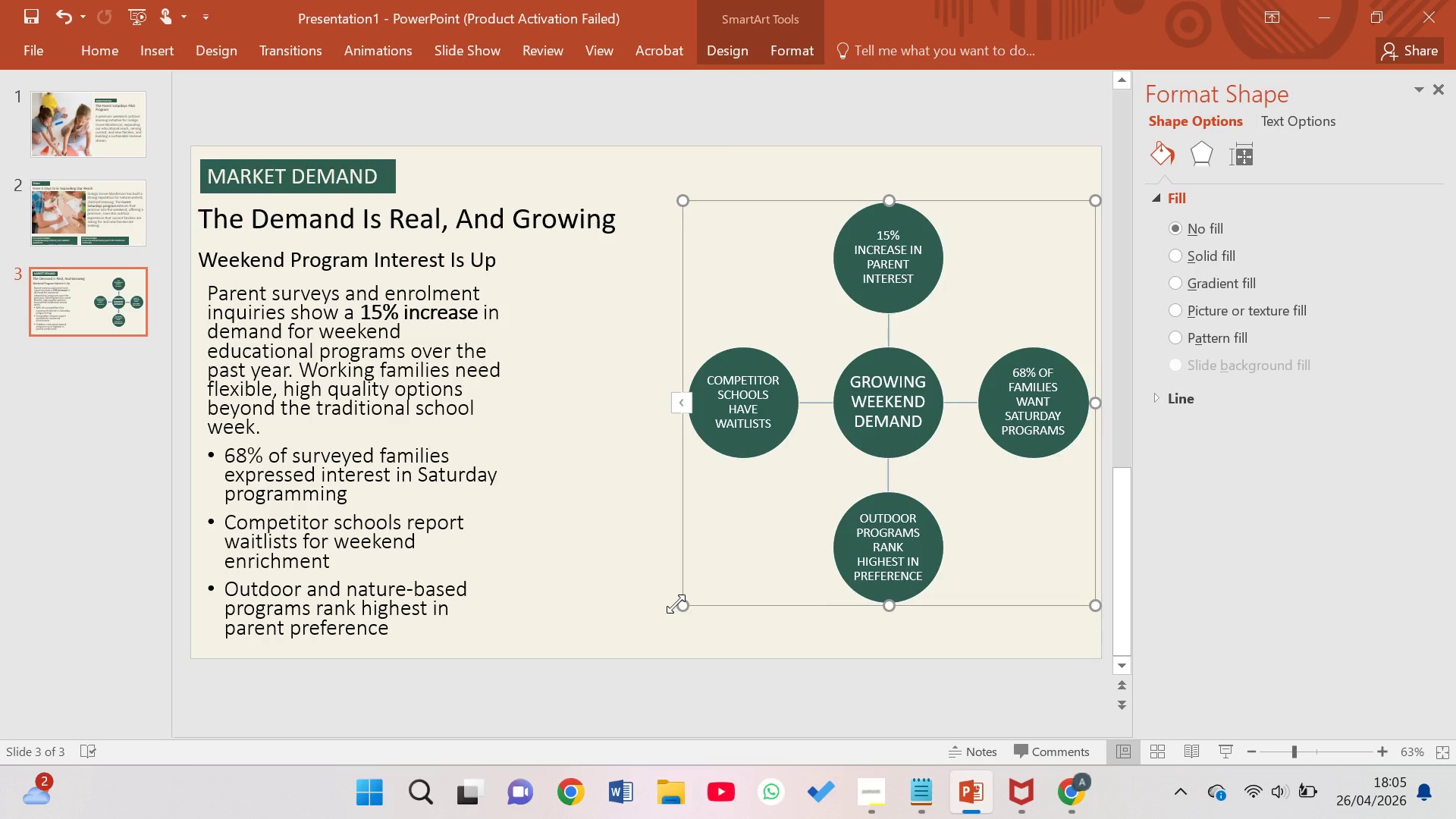 
wait(5.47)
 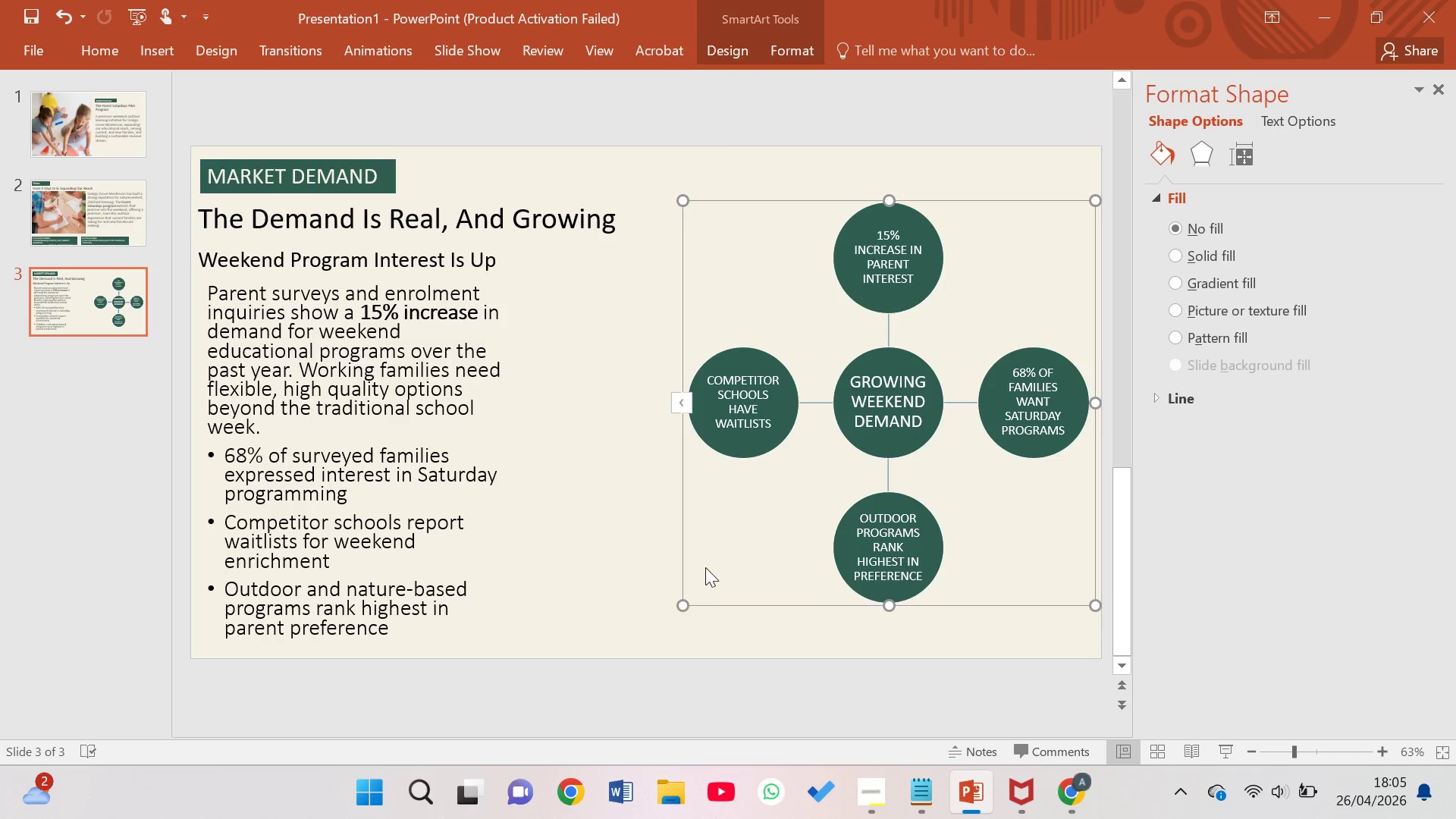 
left_click([676, 604])
 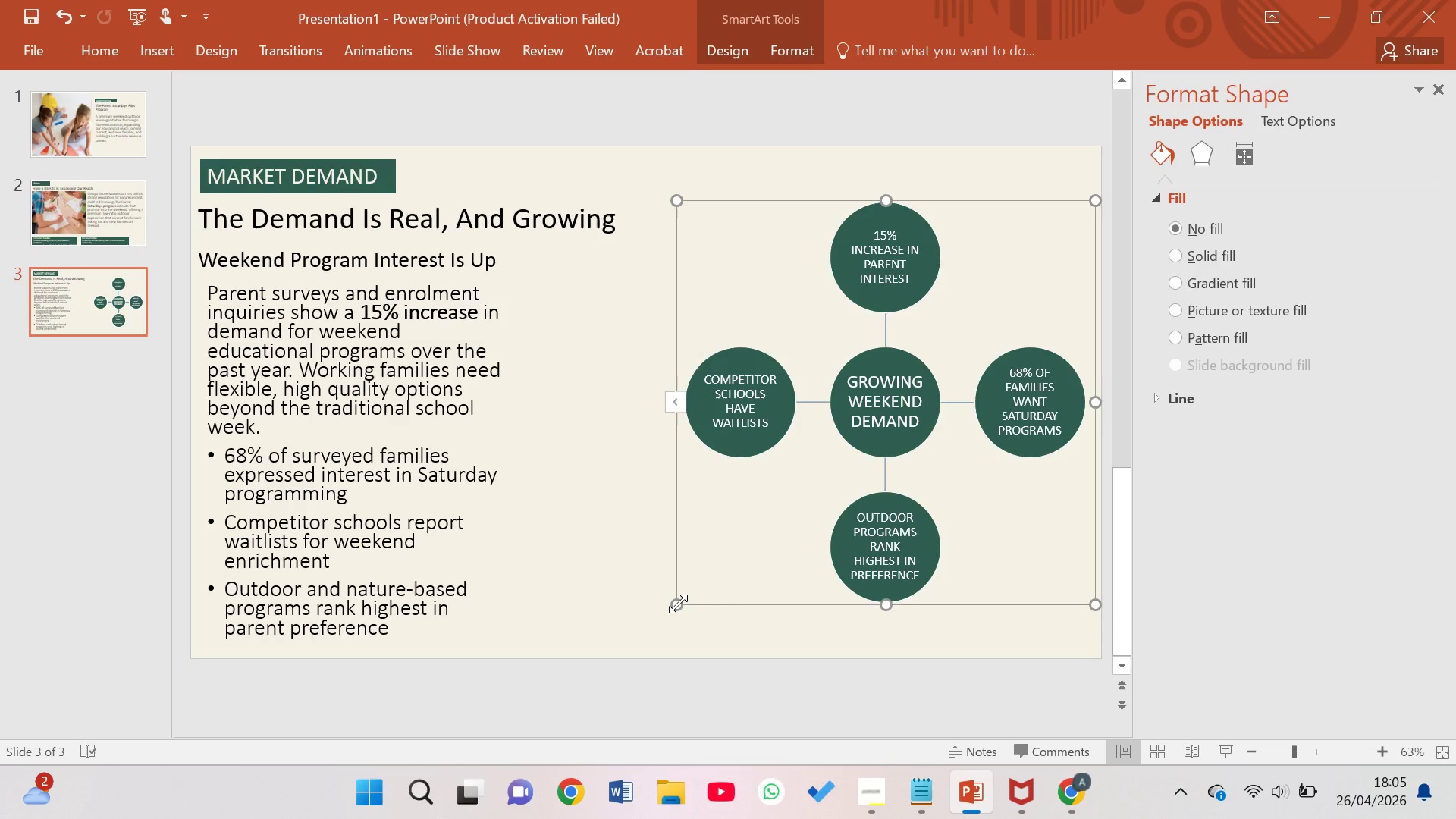 
left_click_drag(start_coordinate=[678, 604], to_coordinate=[625, 658])
 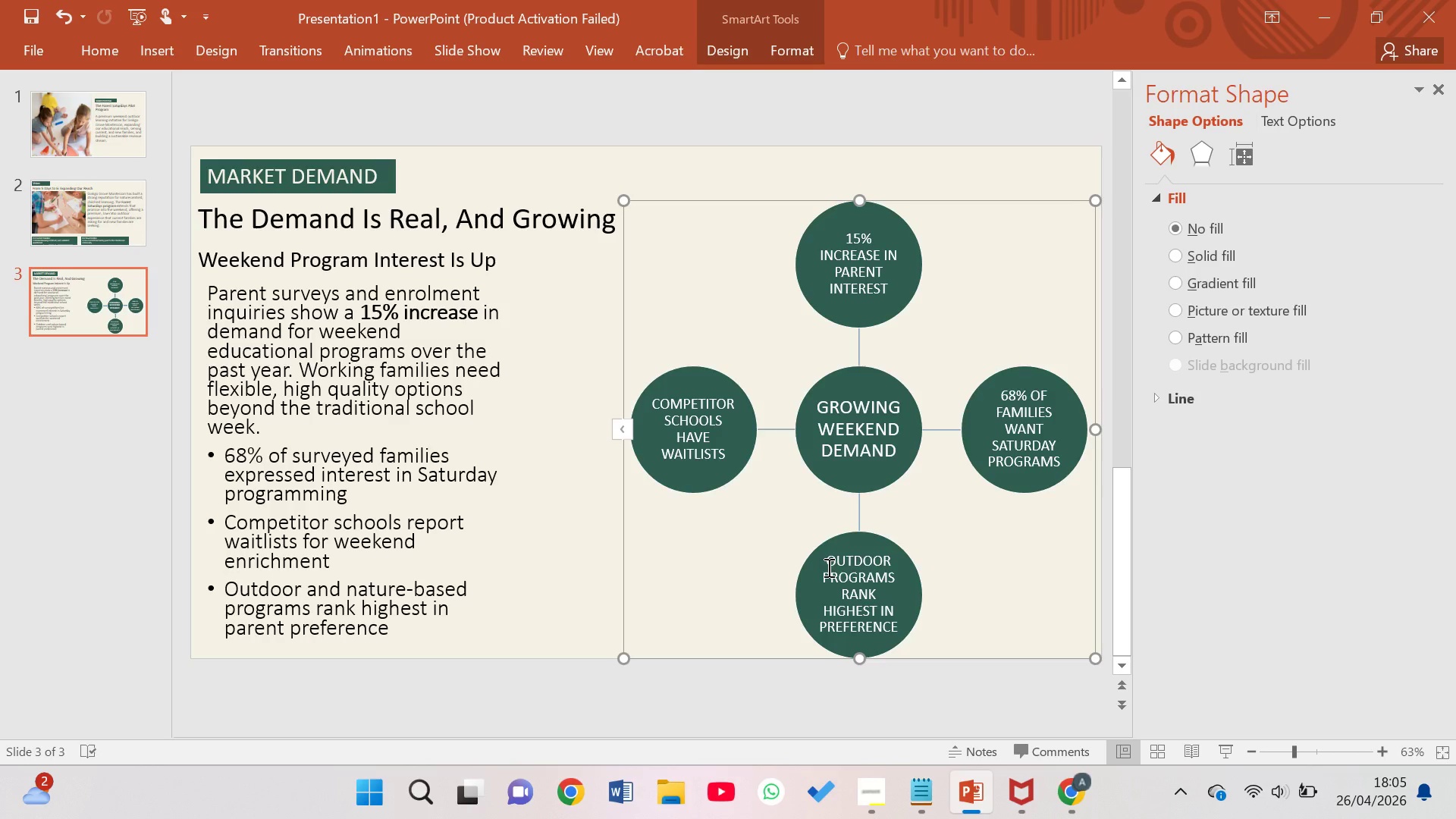 
wait(10.88)
 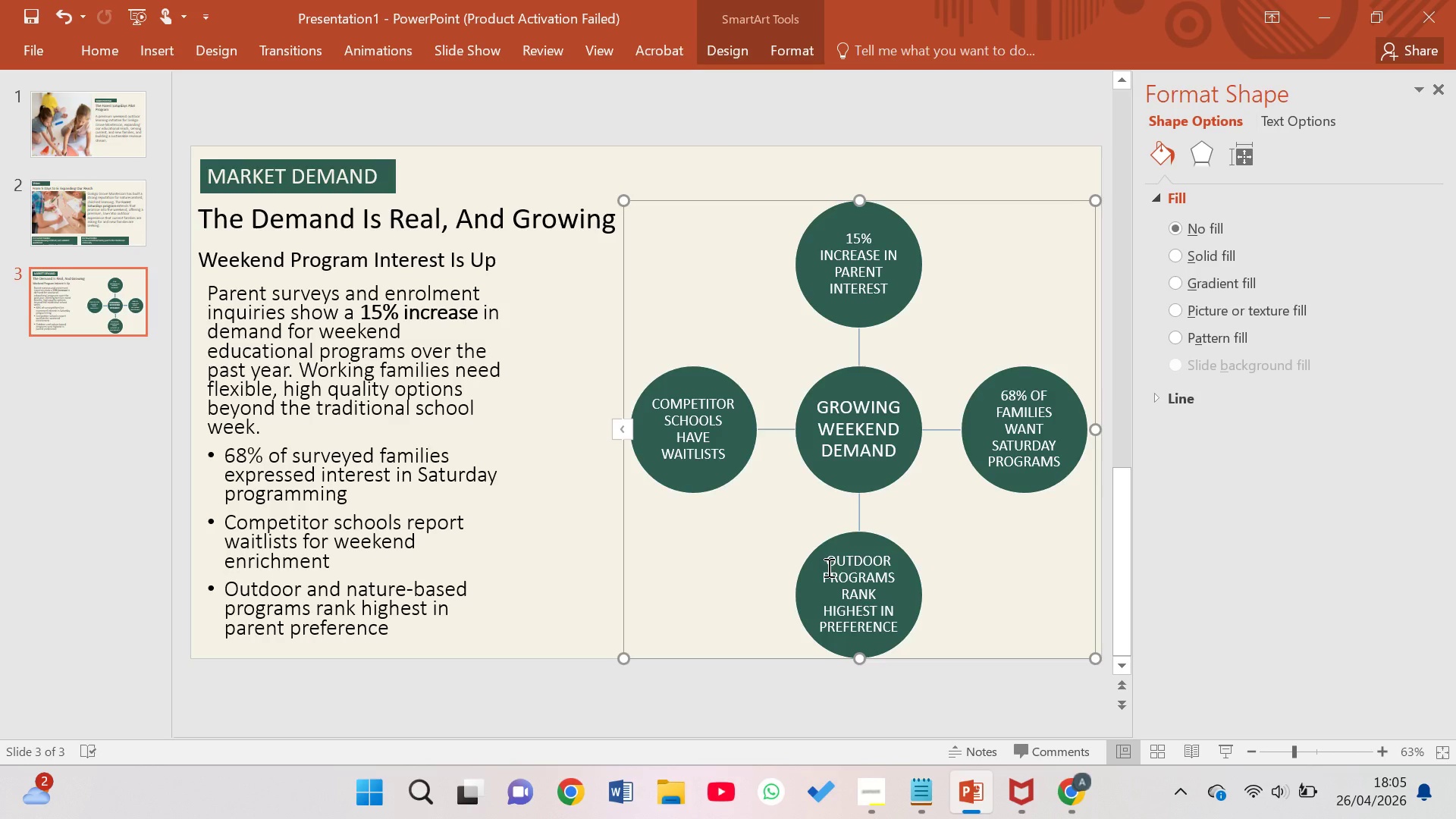 
left_click_drag(start_coordinate=[624, 199], to_coordinate=[623, 147])
 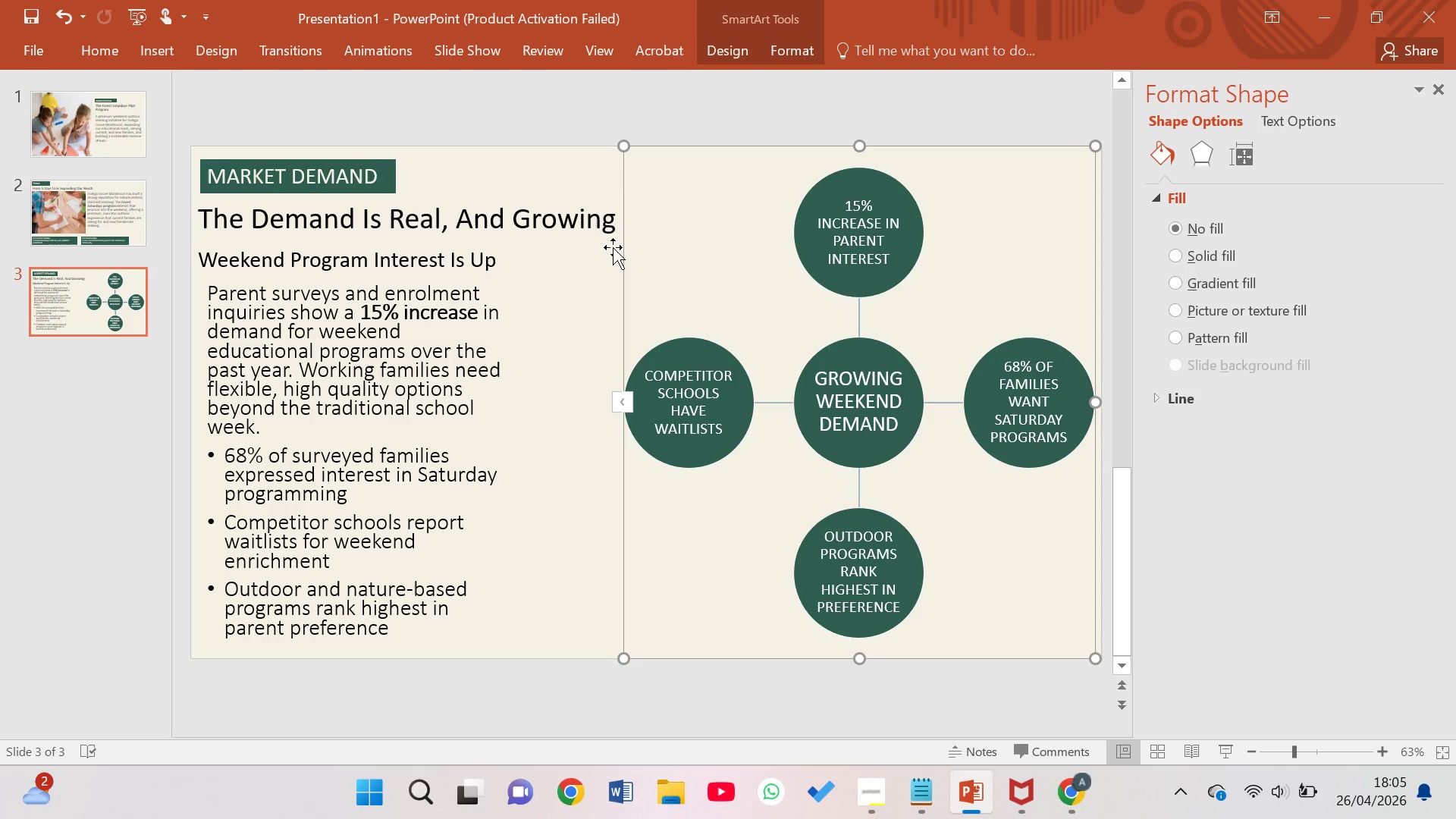 
wait(6.67)
 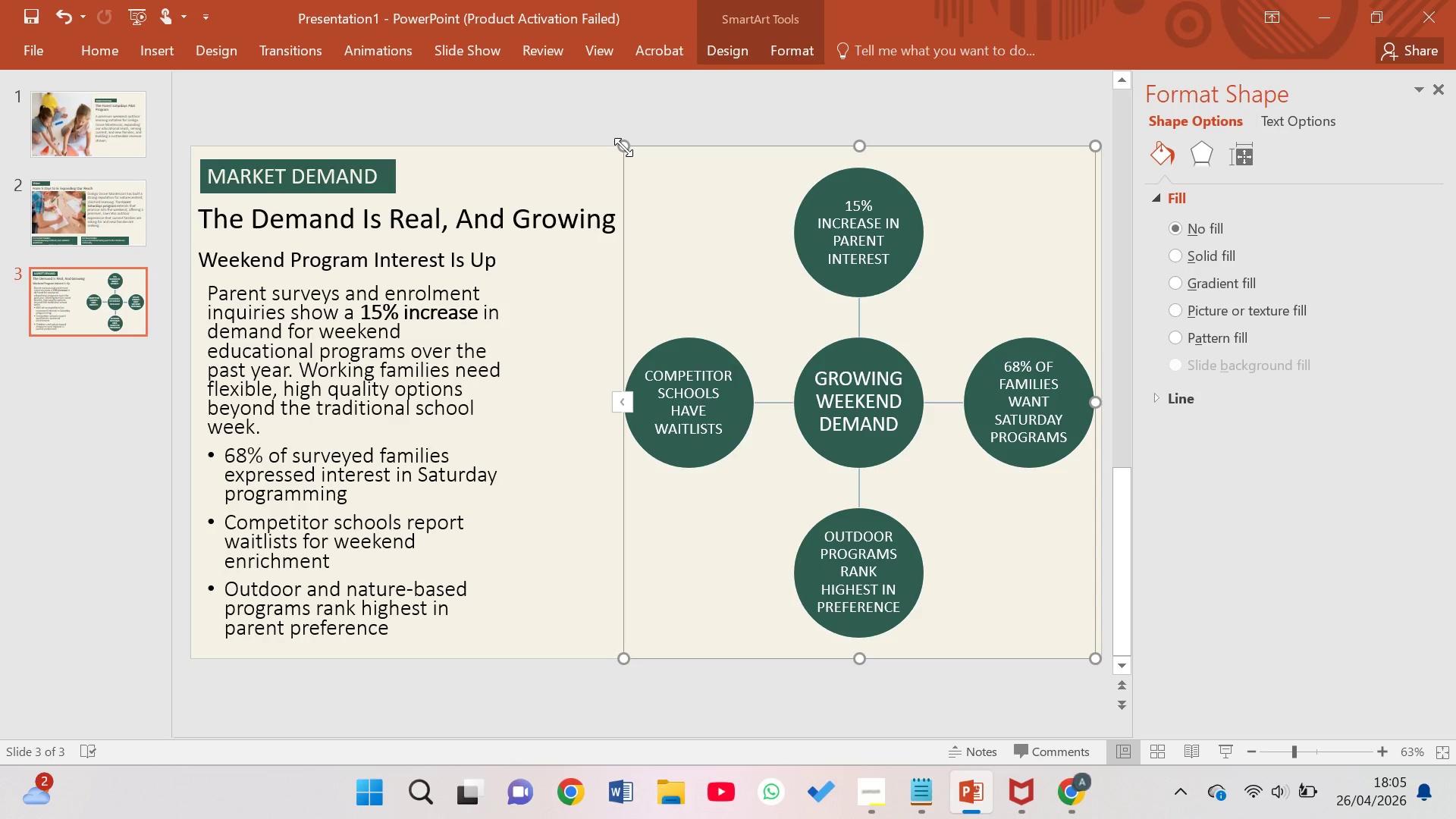 
left_click([706, 297])
 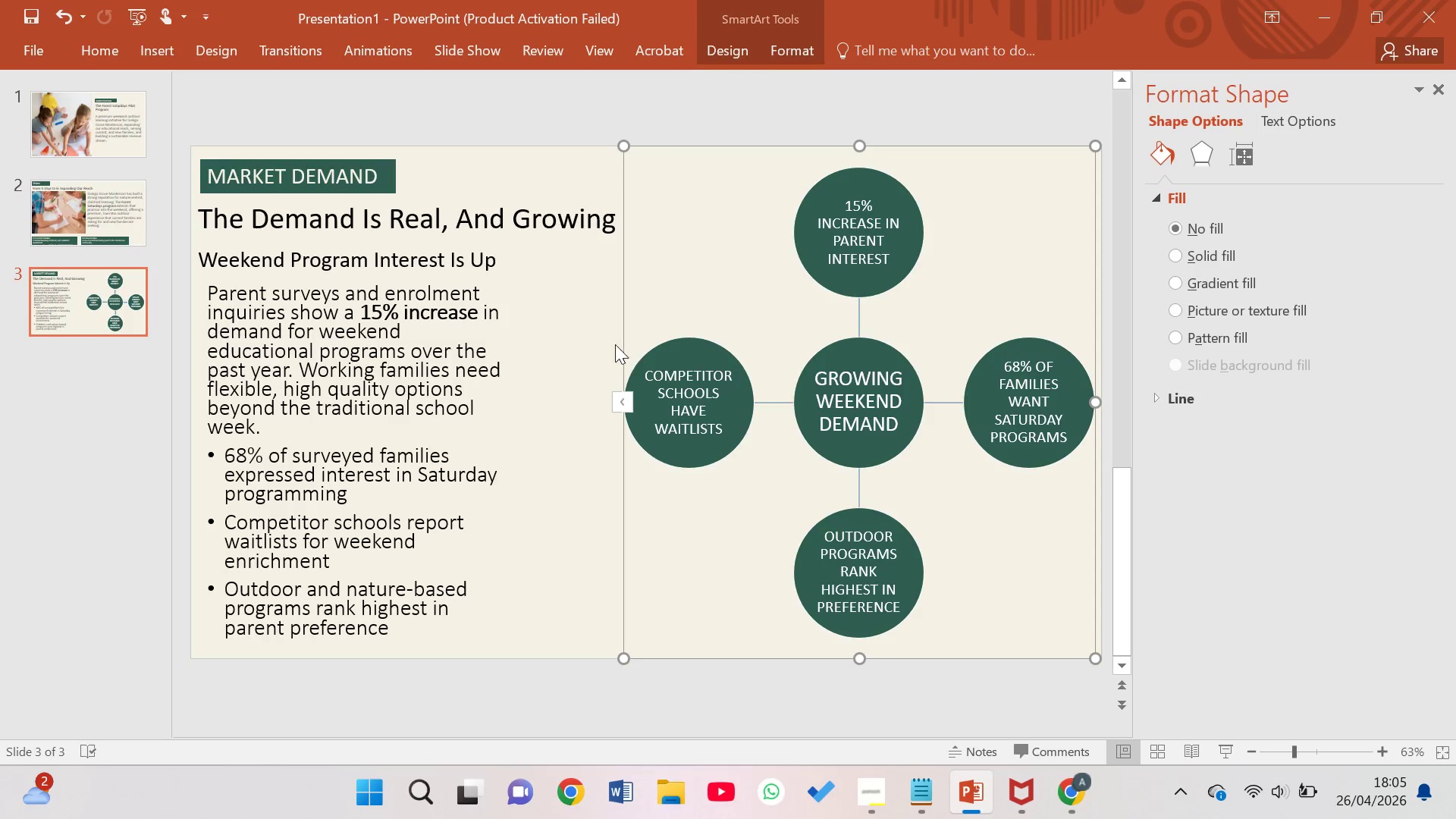 
left_click([588, 352])
 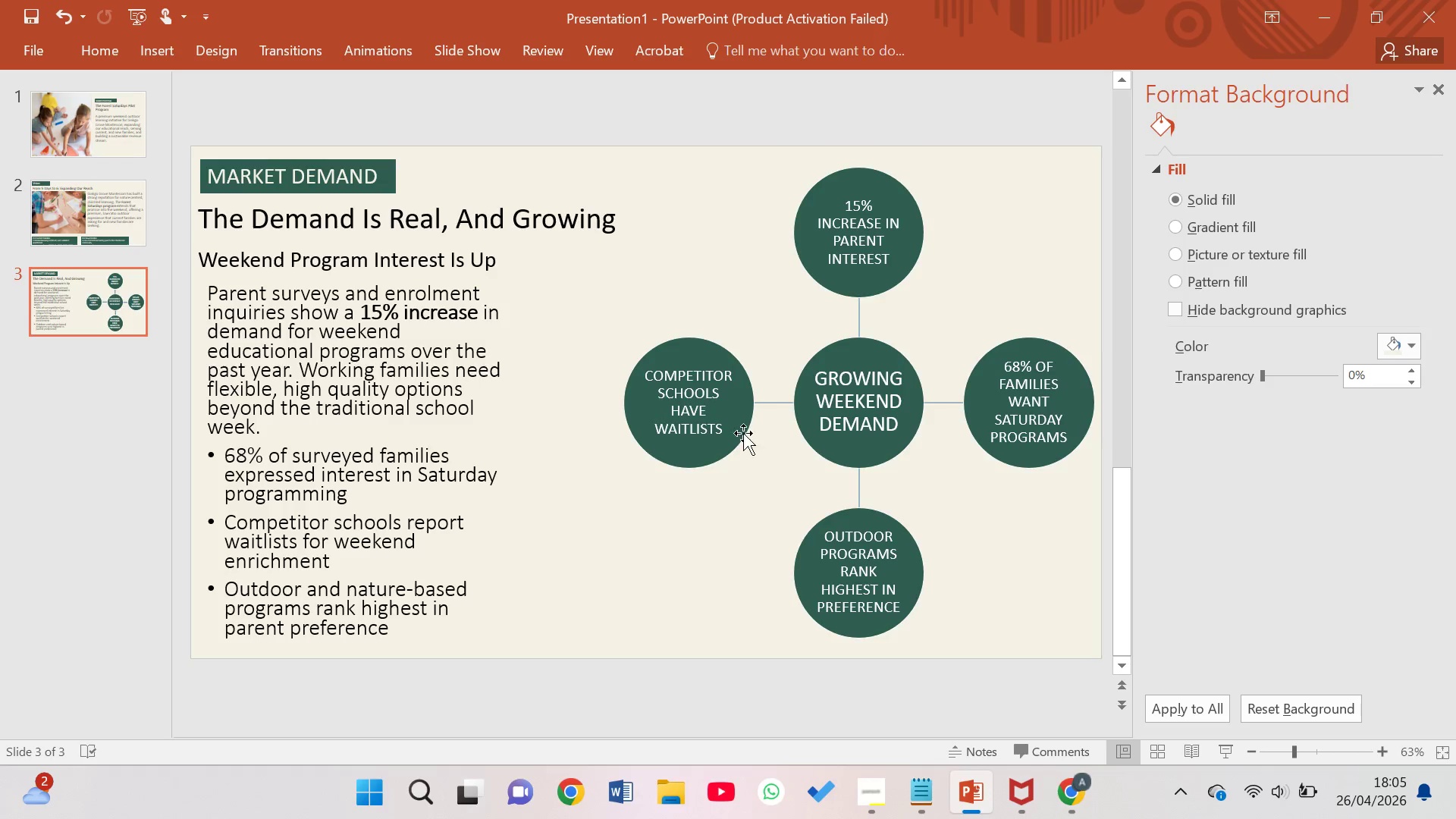 
left_click([981, 537])
 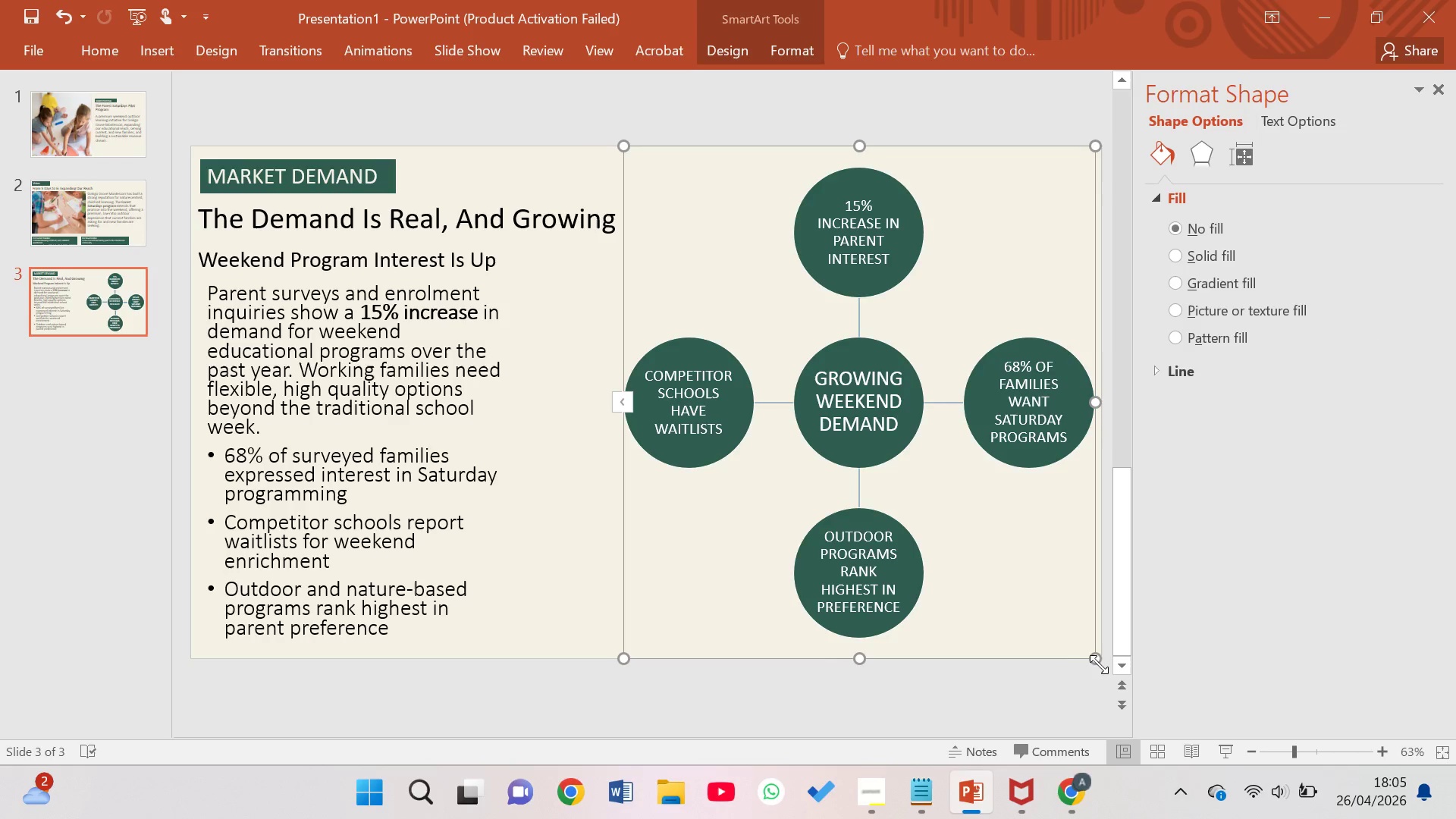 
left_click_drag(start_coordinate=[1094, 657], to_coordinate=[1104, 660])
 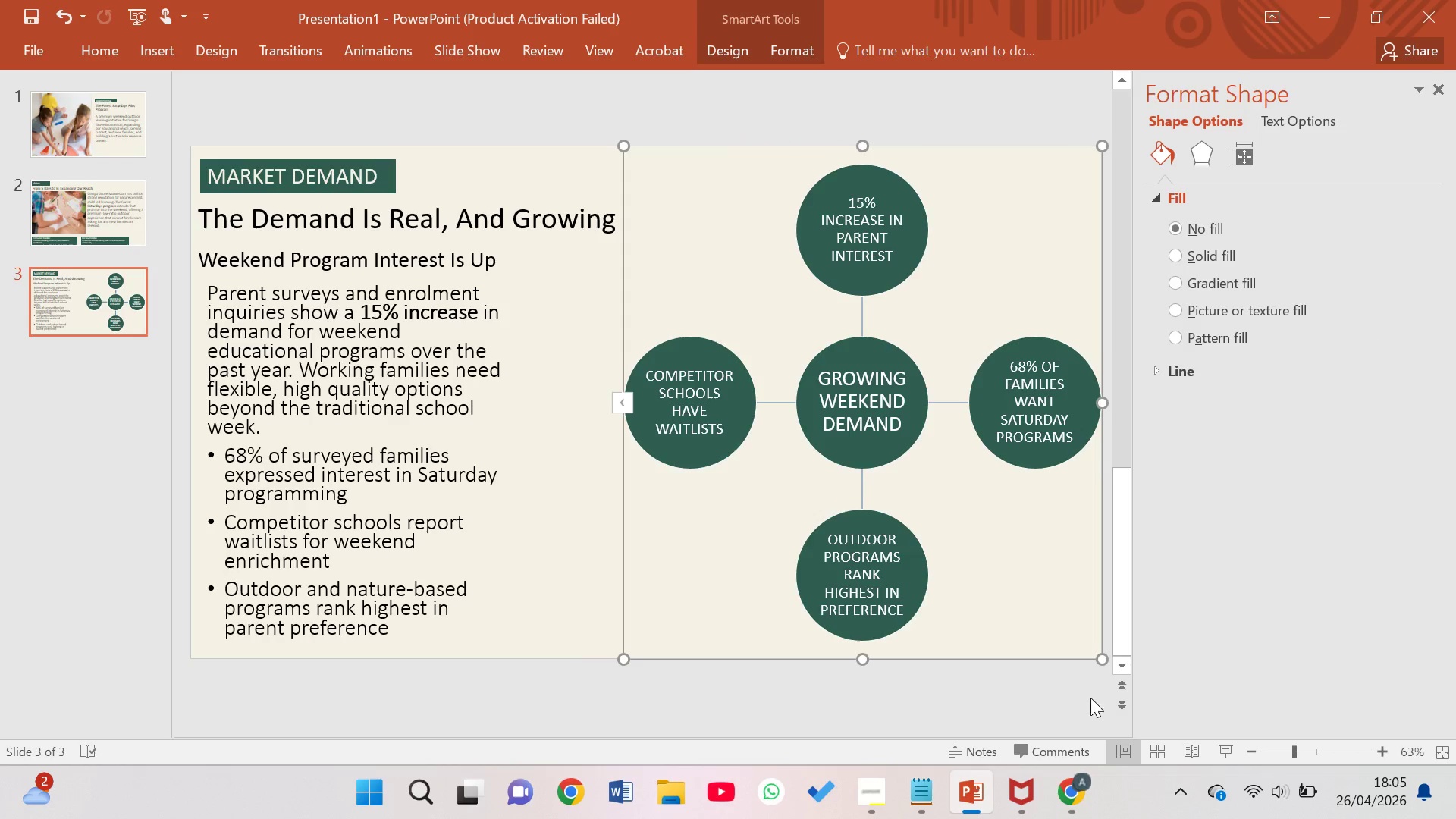 
left_click([1035, 685])
 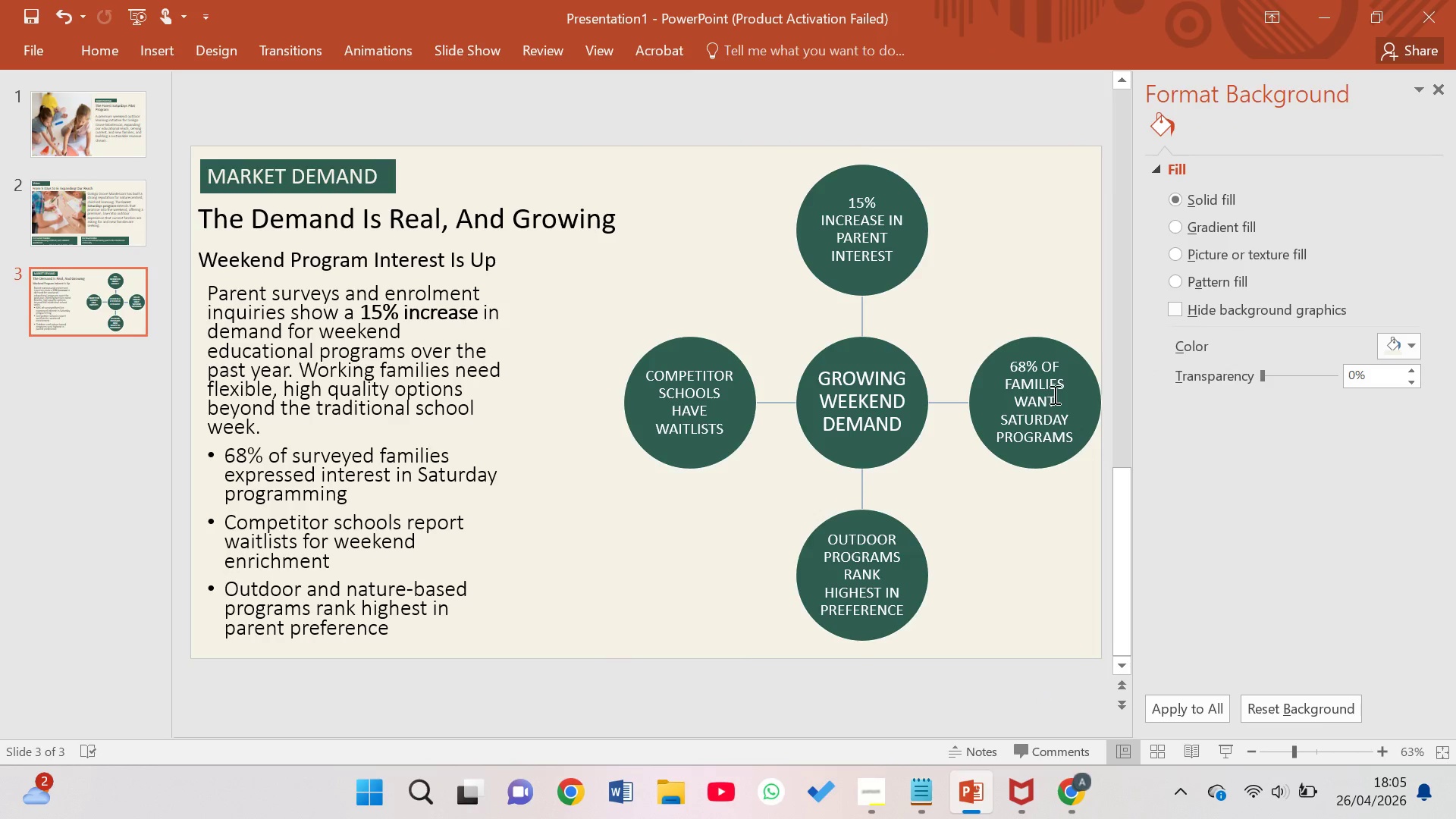 
left_click([1053, 397])
 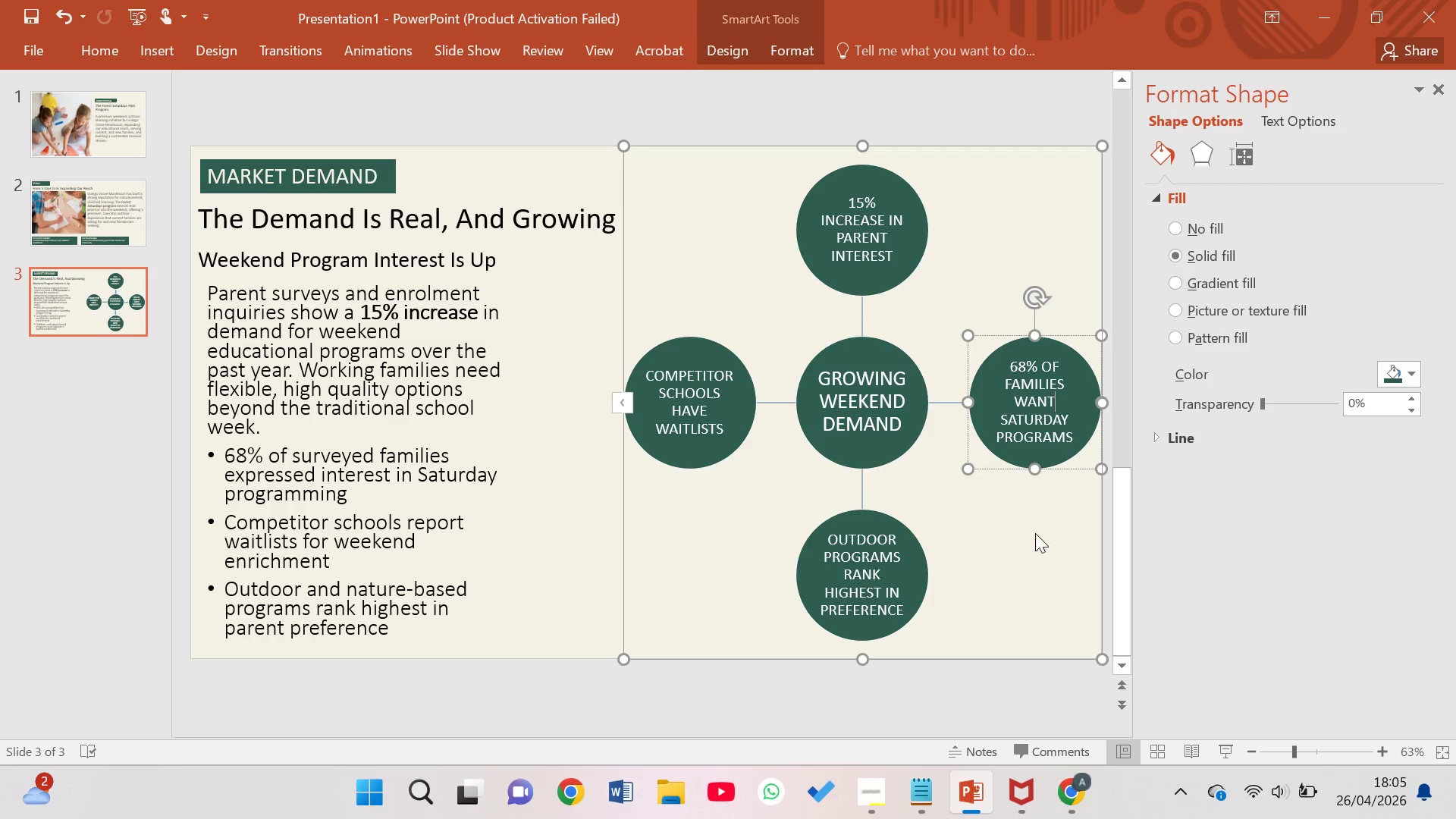 
left_click([1028, 529])
 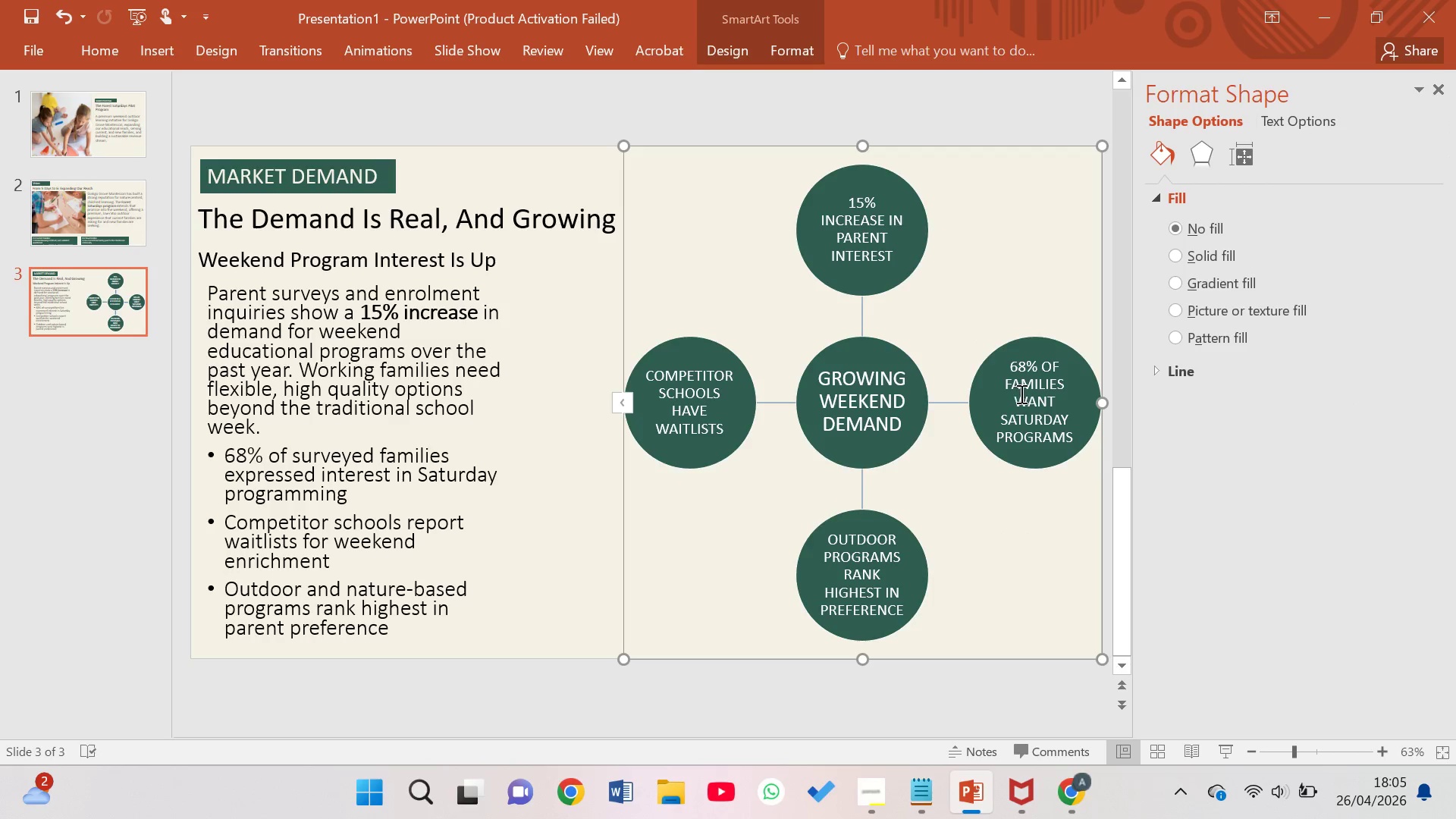 
left_click([1056, 395])
 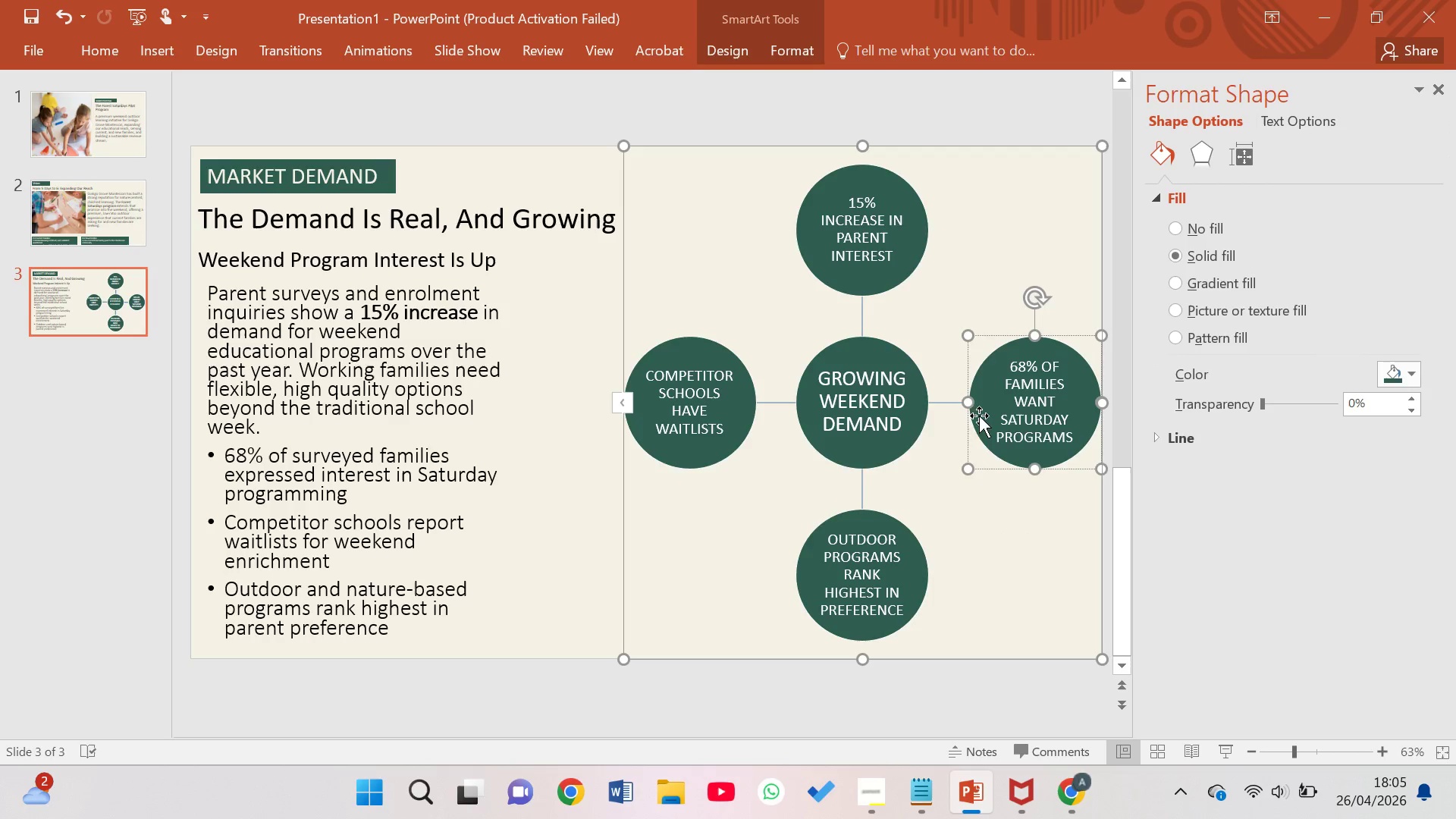 
left_click_drag(start_coordinate=[1002, 410], to_coordinate=[976, 375])
 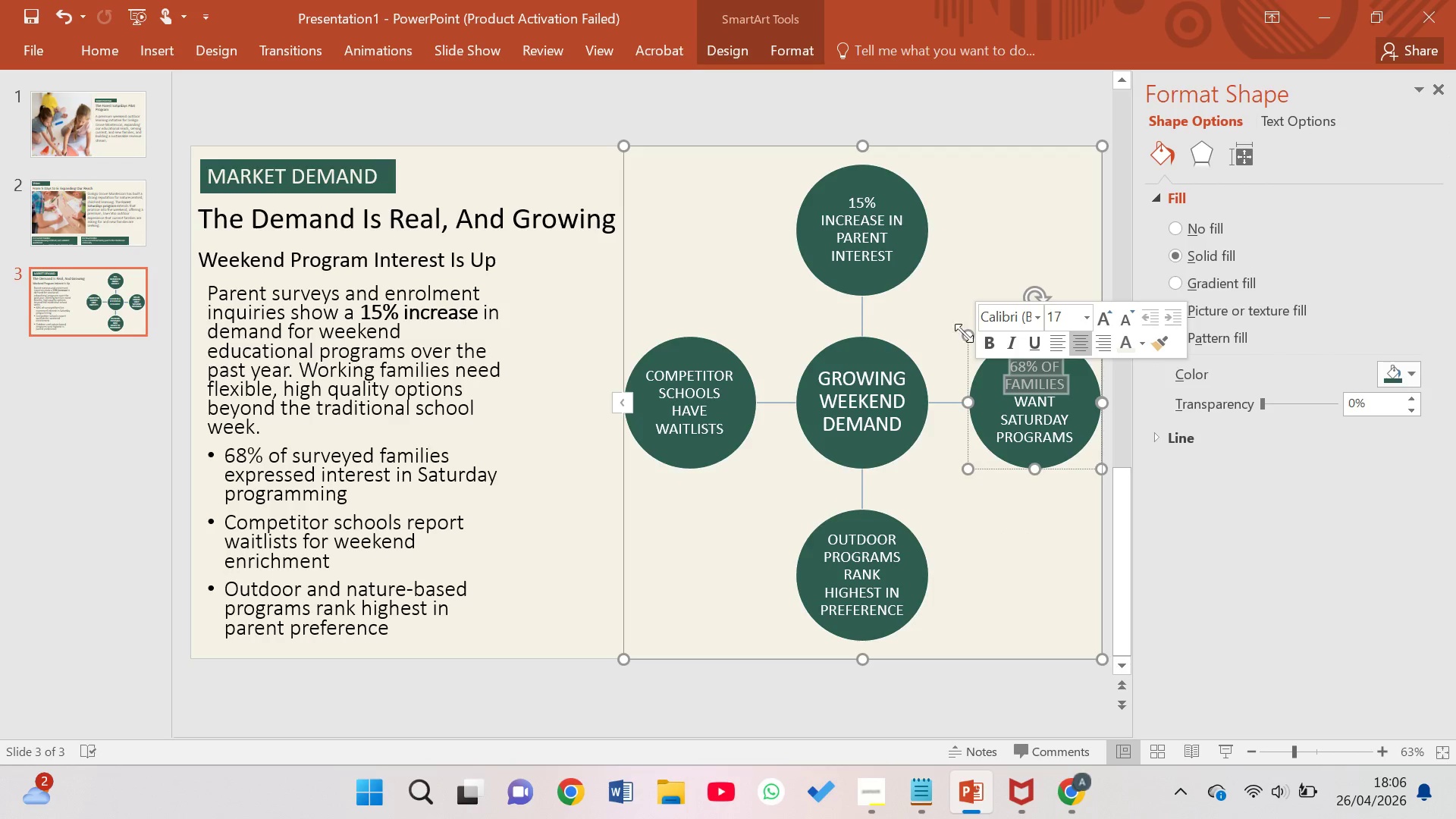 
left_click_drag(start_coordinate=[969, 338], to_coordinate=[991, 364])
 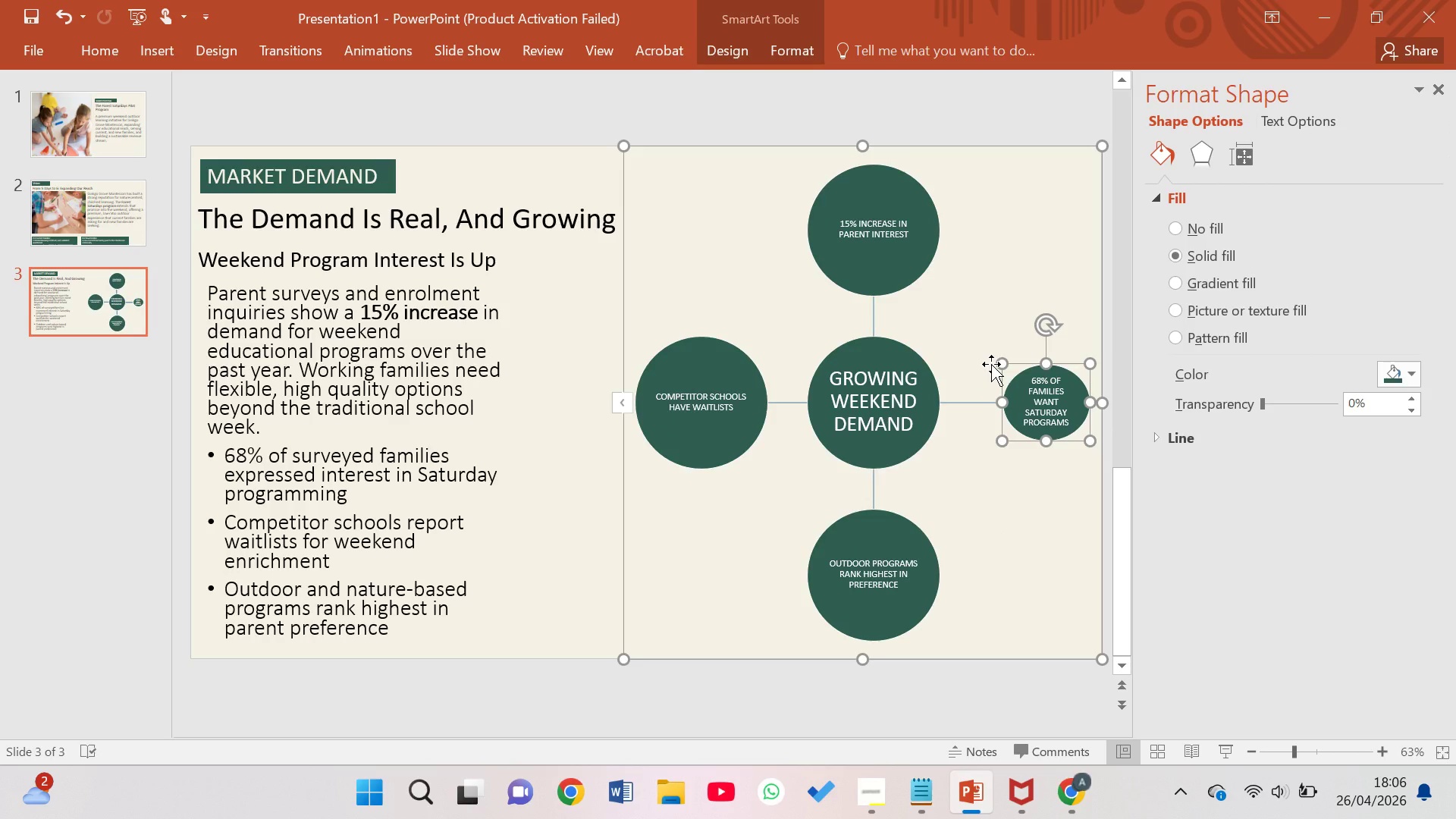 
key(Control+Z)
 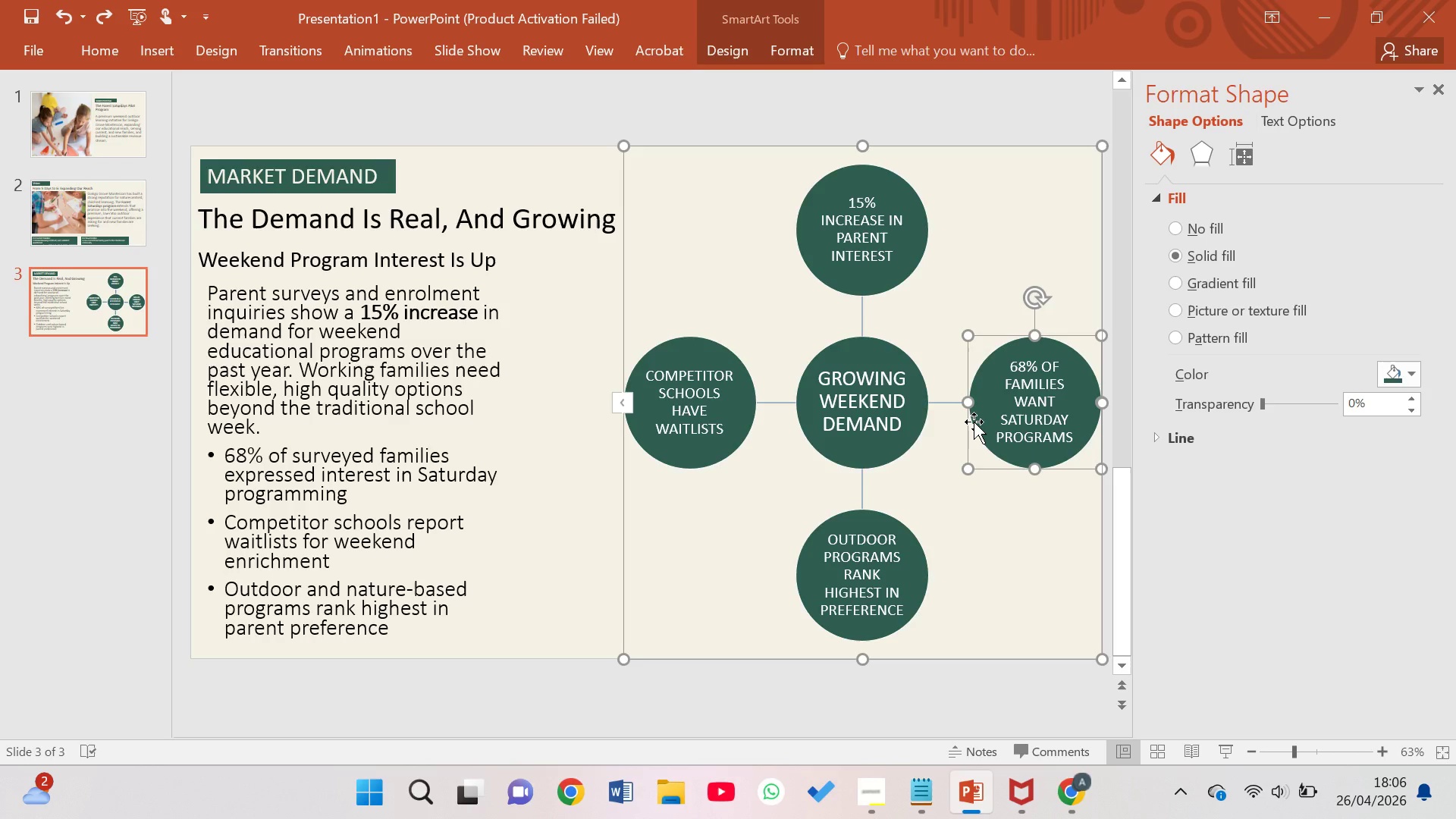 
wait(26.39)
 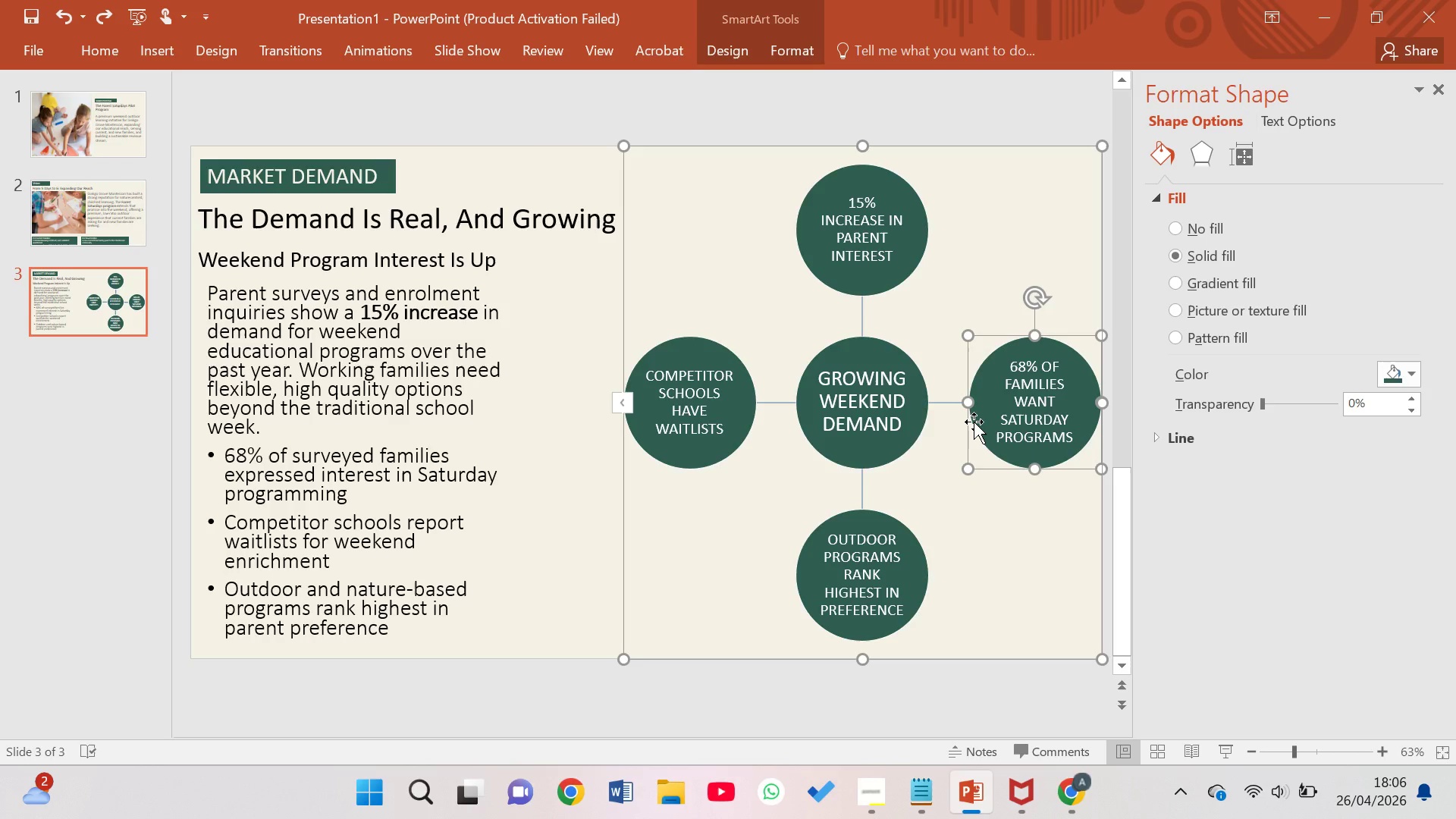 
left_click([974, 526])
 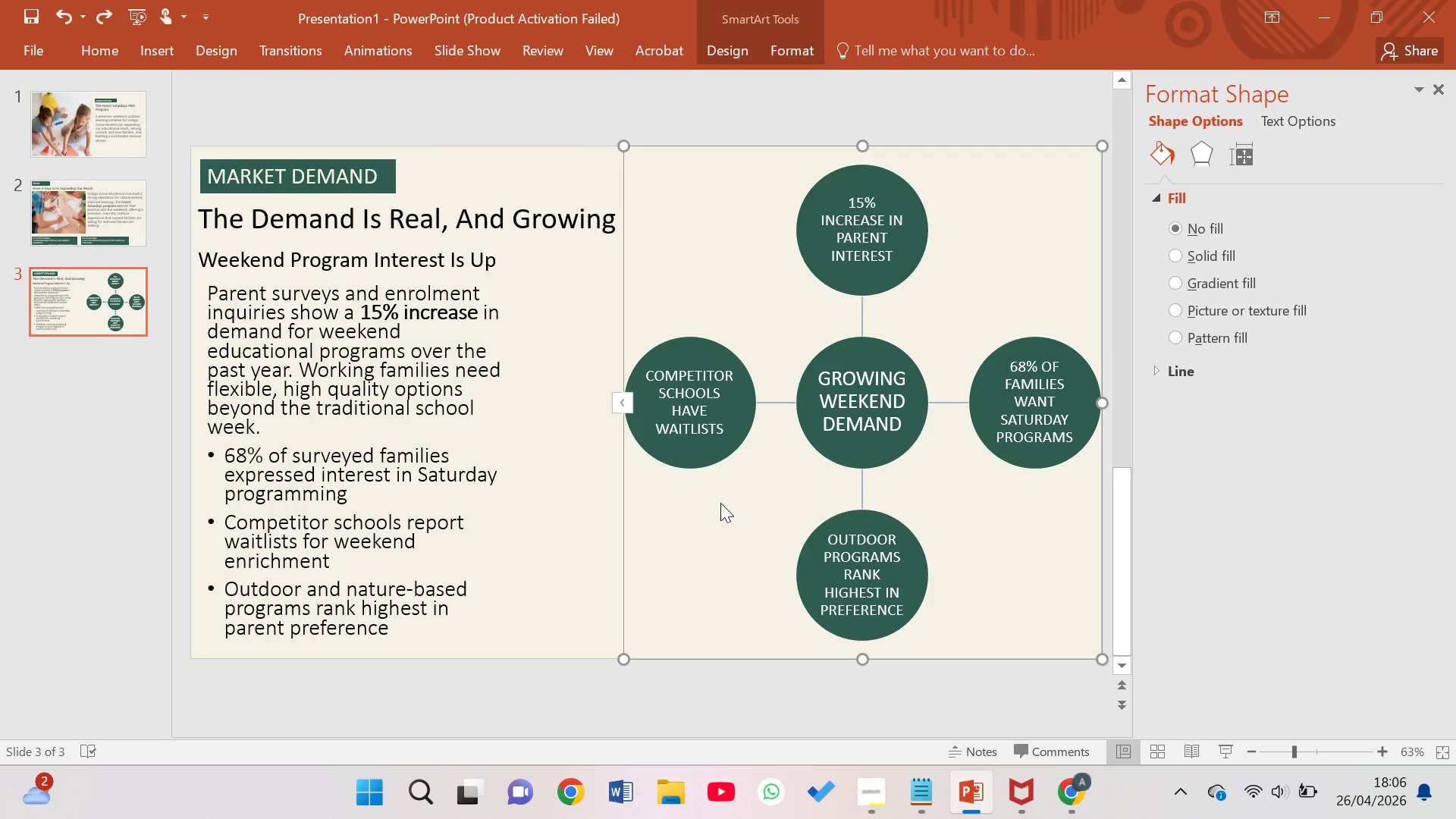 
left_click([730, 554])
 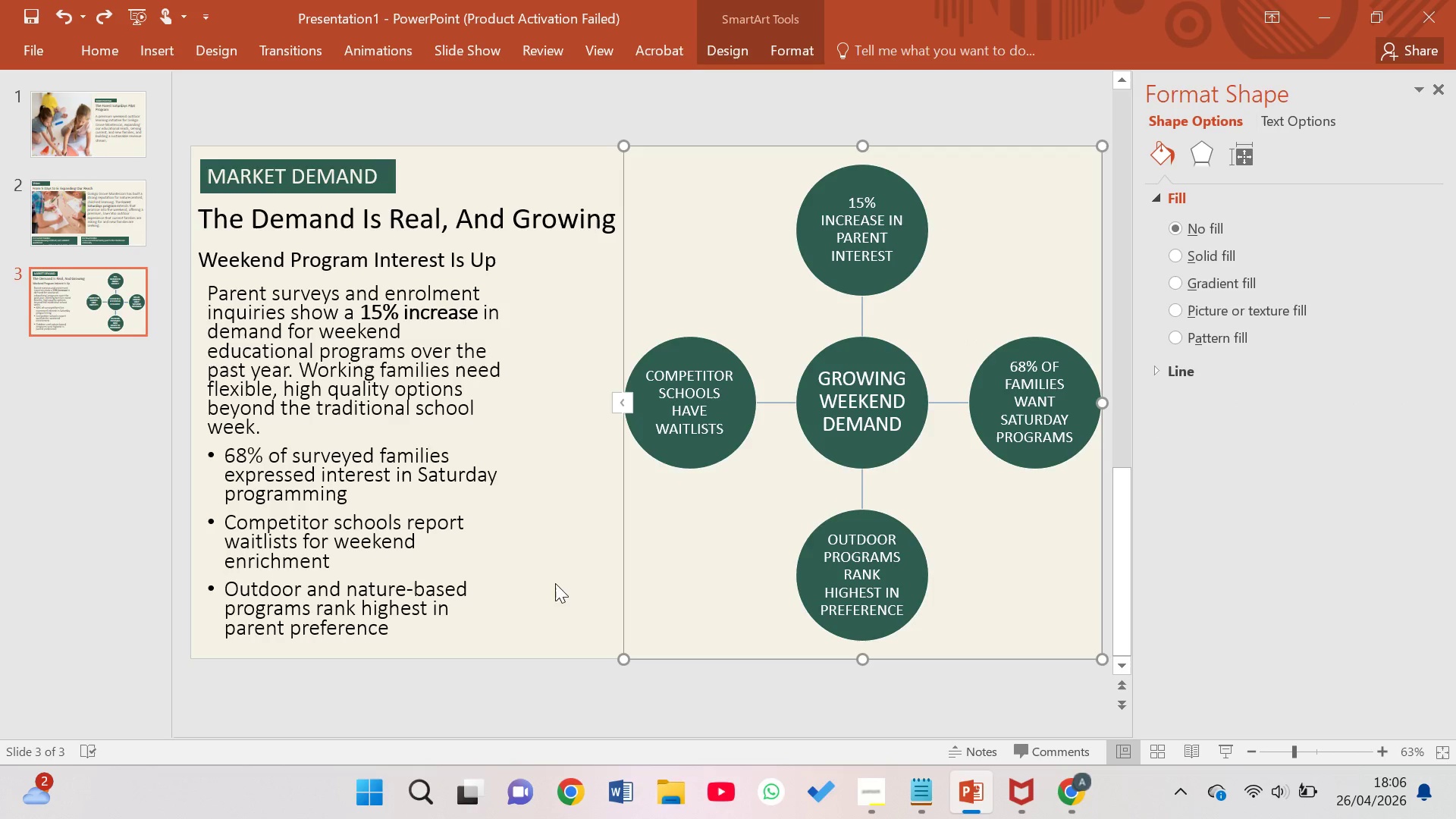 
left_click([539, 582])
 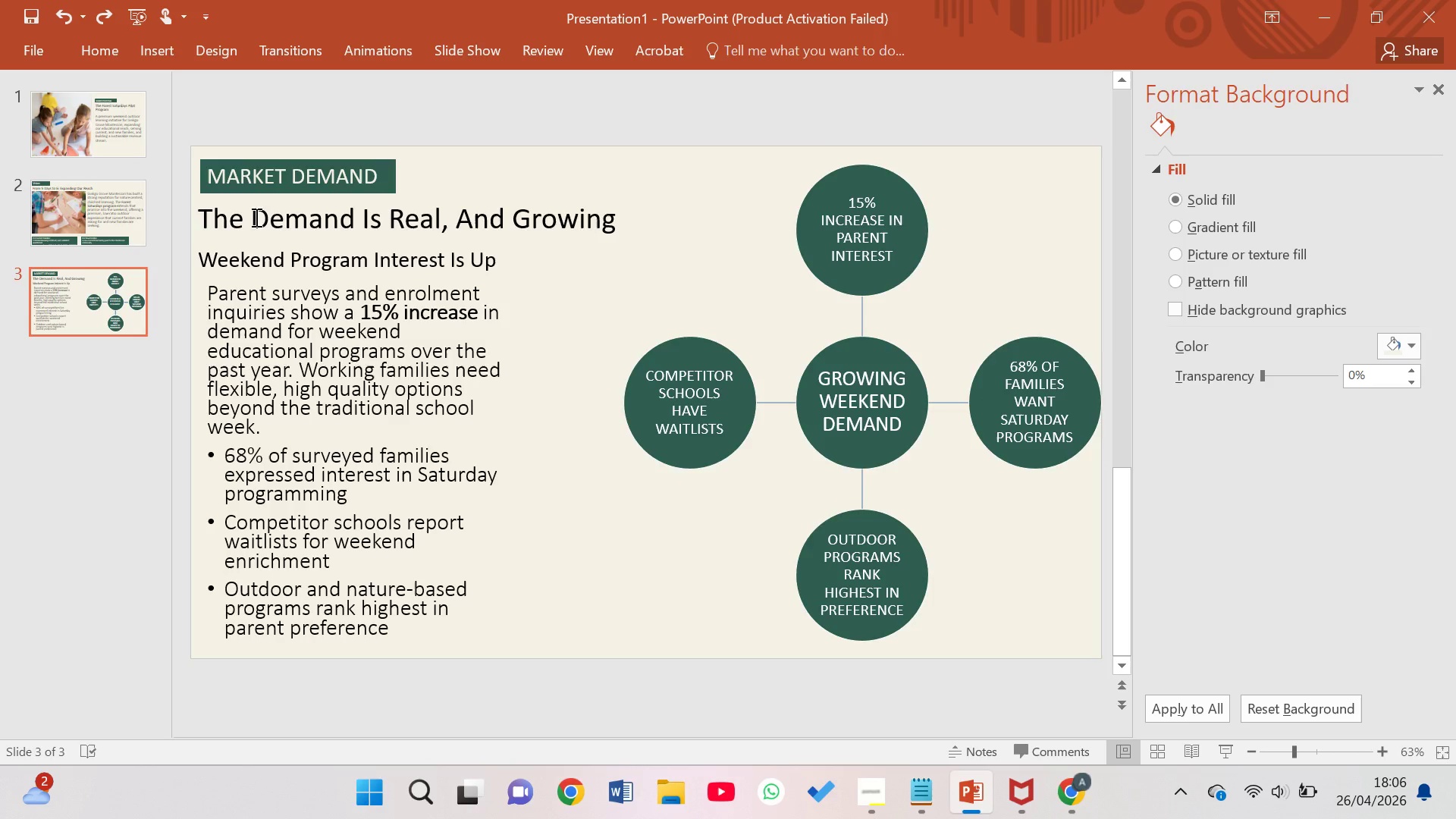 
left_click([115, 202])
 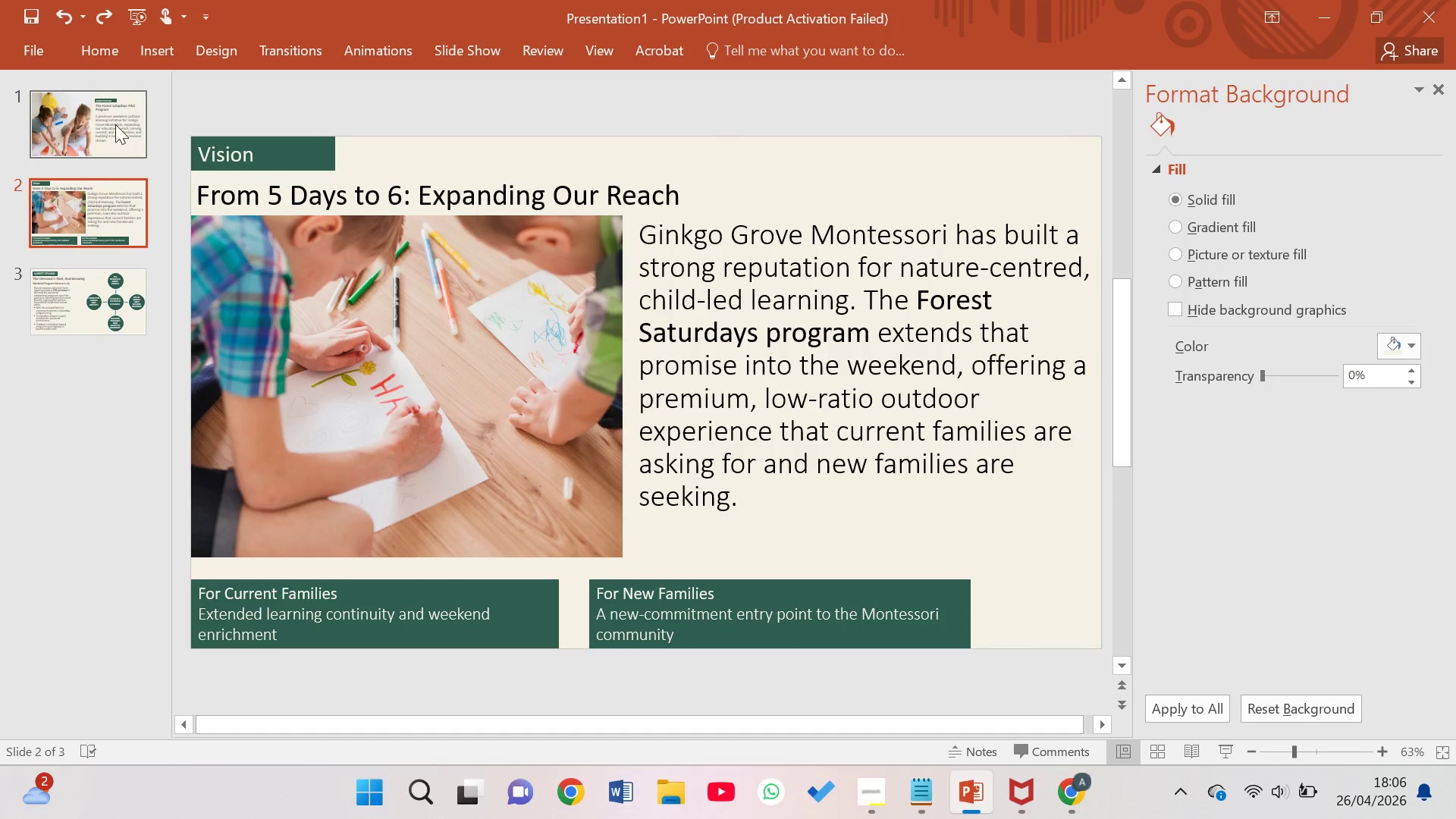 
left_click([111, 105])
 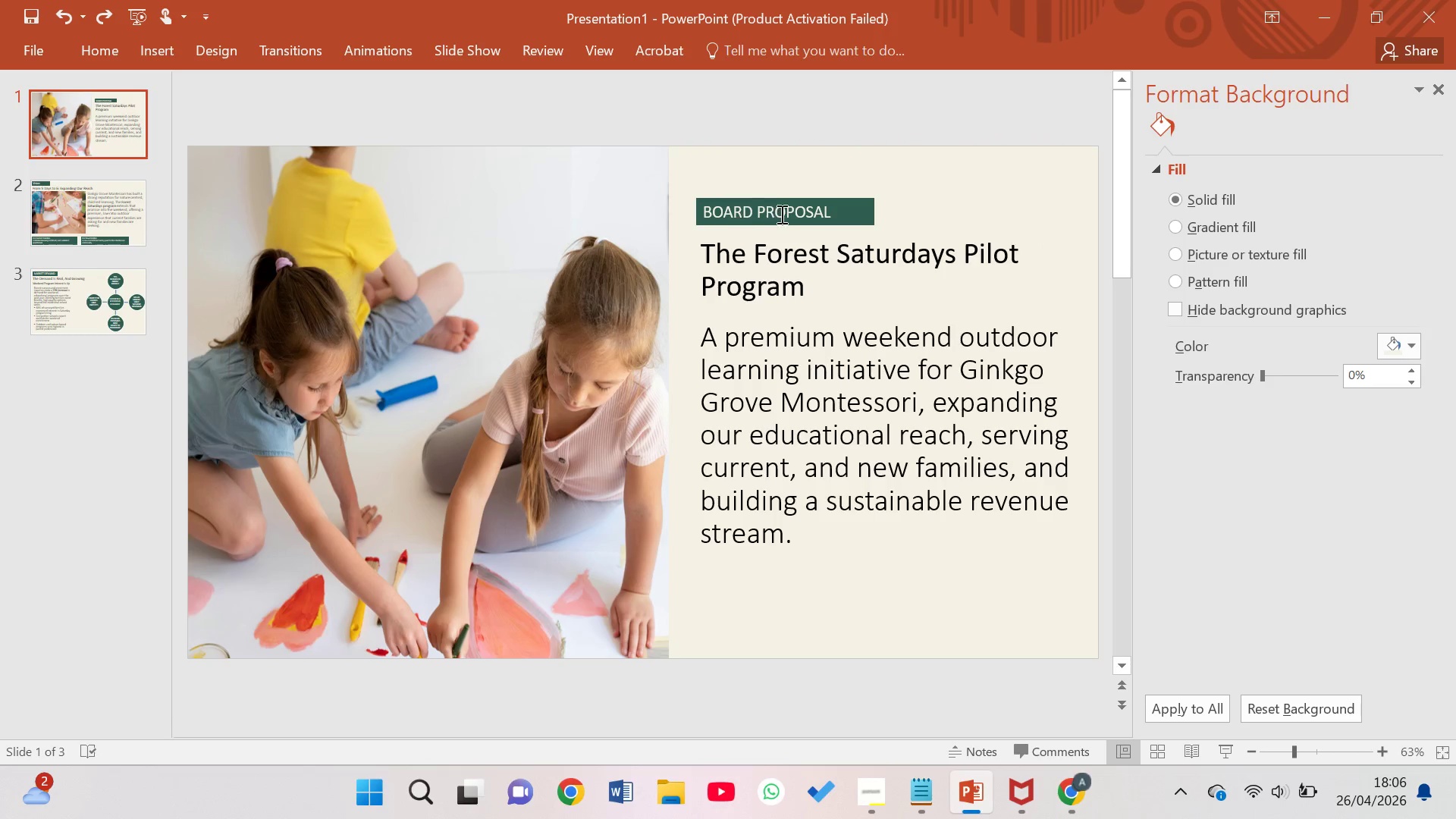 
left_click([745, 208])
 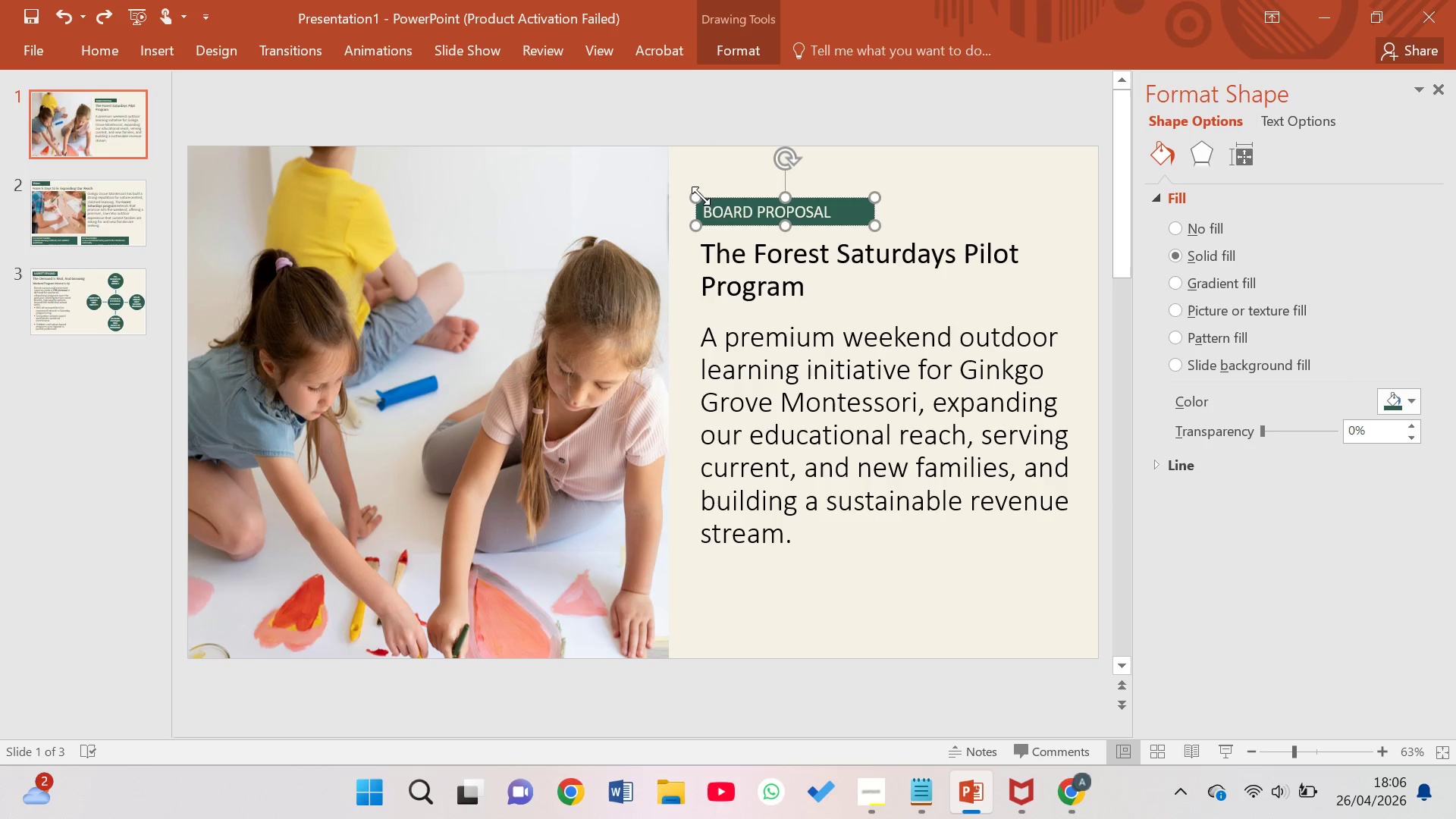 
left_click_drag(start_coordinate=[710, 196], to_coordinate=[686, 147])
 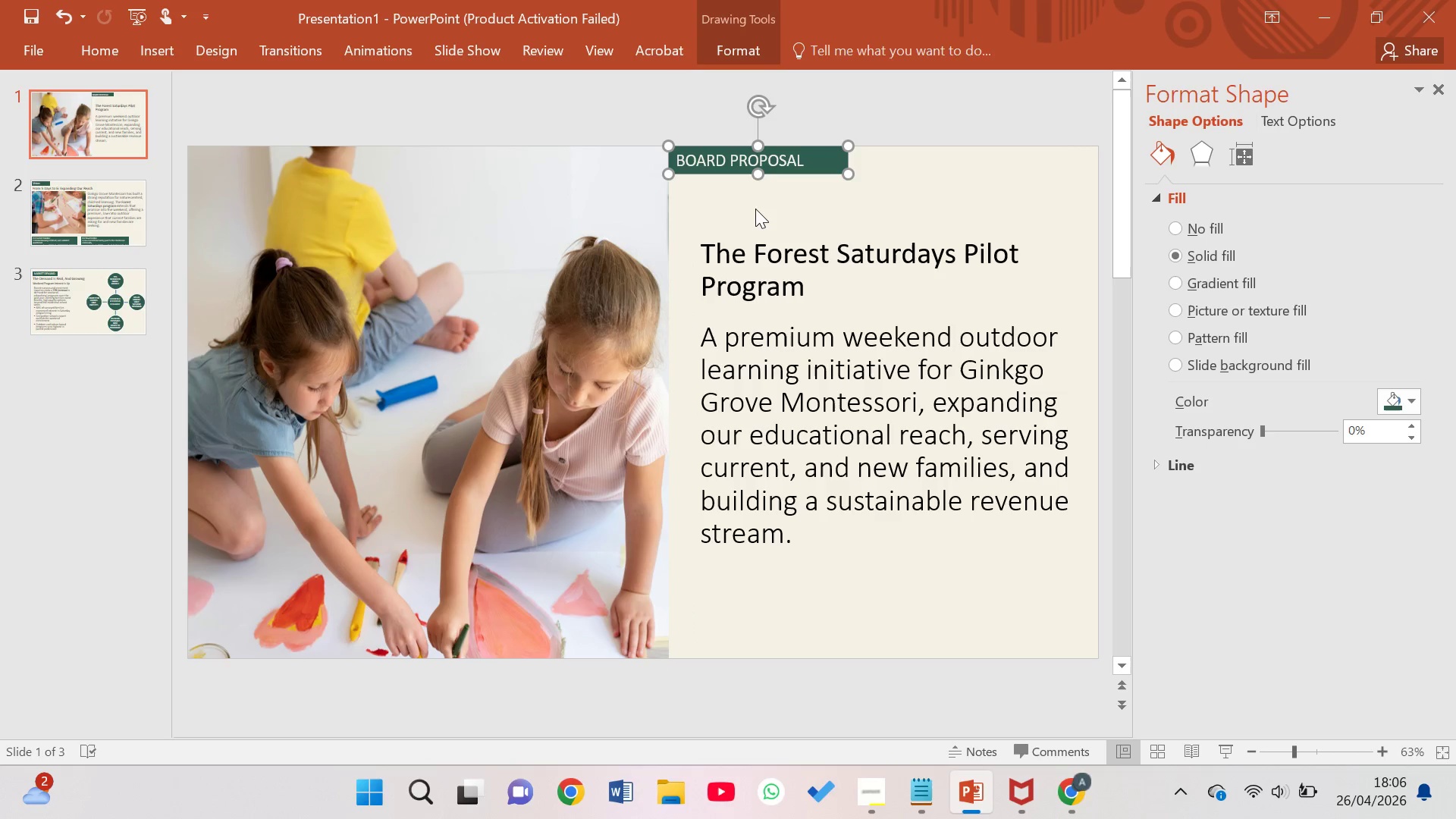 
left_click_drag(start_coordinate=[759, 211], to_coordinate=[774, 278])
 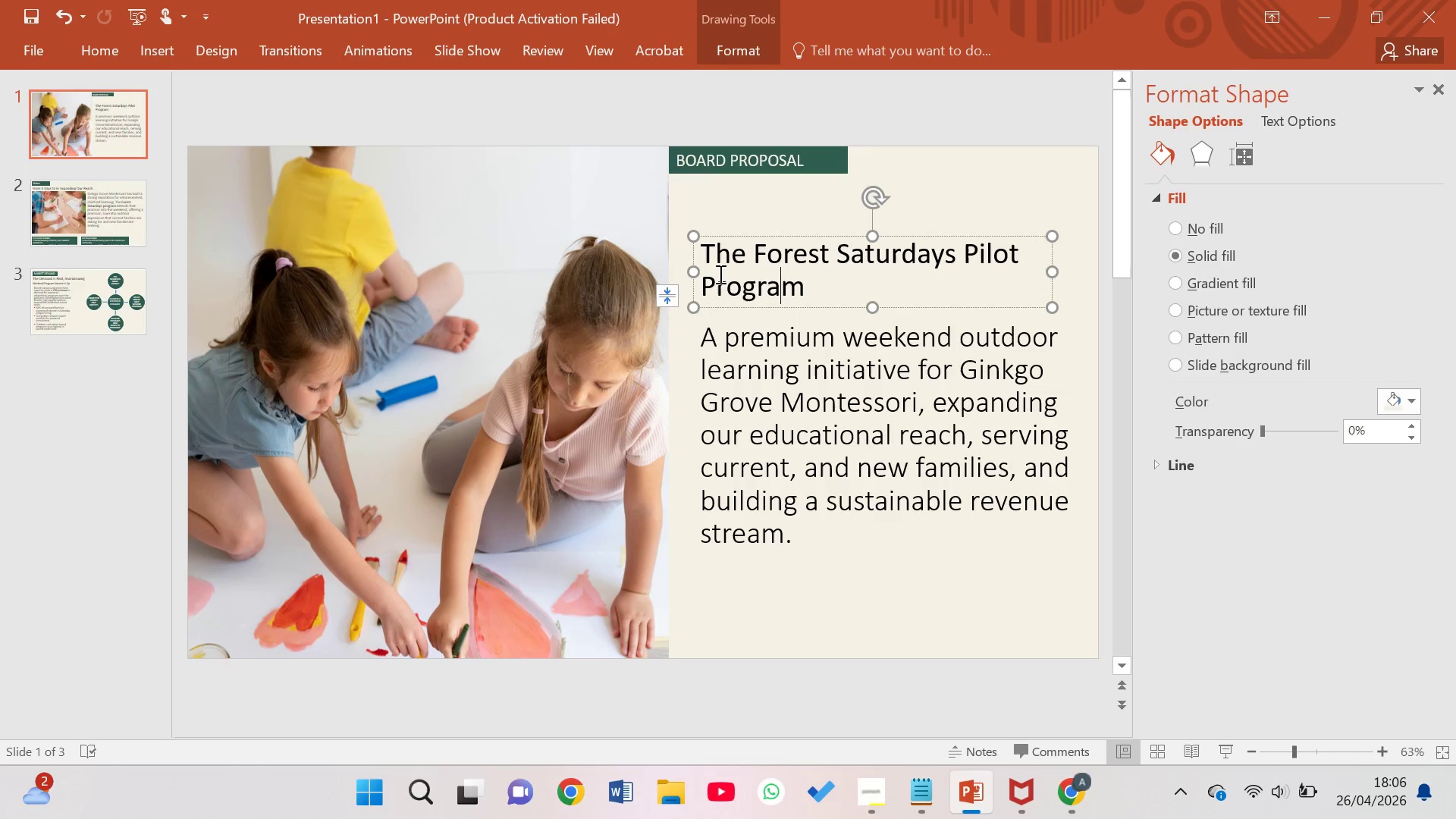 
left_click([774, 278])
 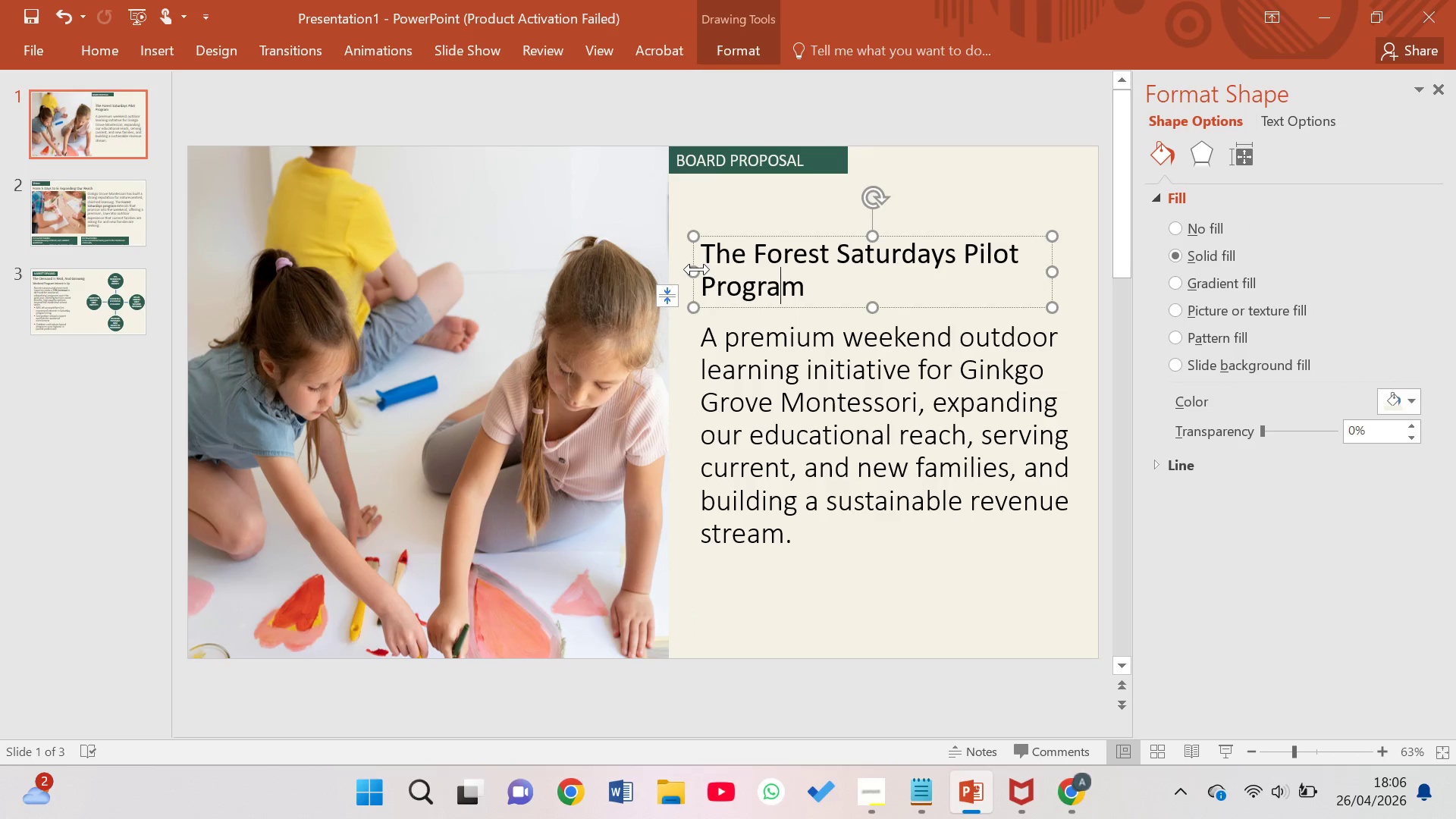 
left_click_drag(start_coordinate=[697, 267], to_coordinate=[681, 262])
 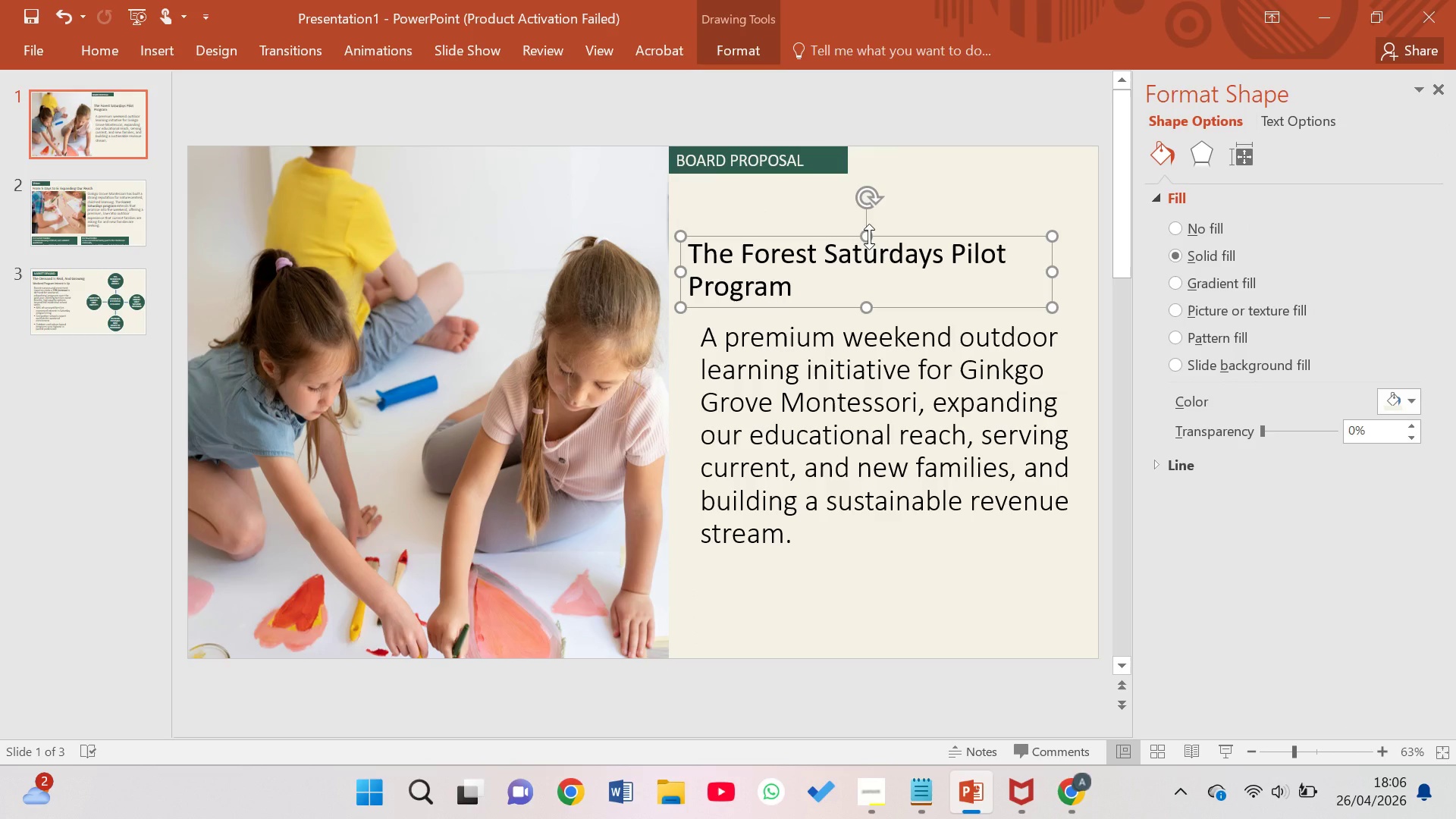 
left_click_drag(start_coordinate=[869, 237], to_coordinate=[921, 233])
 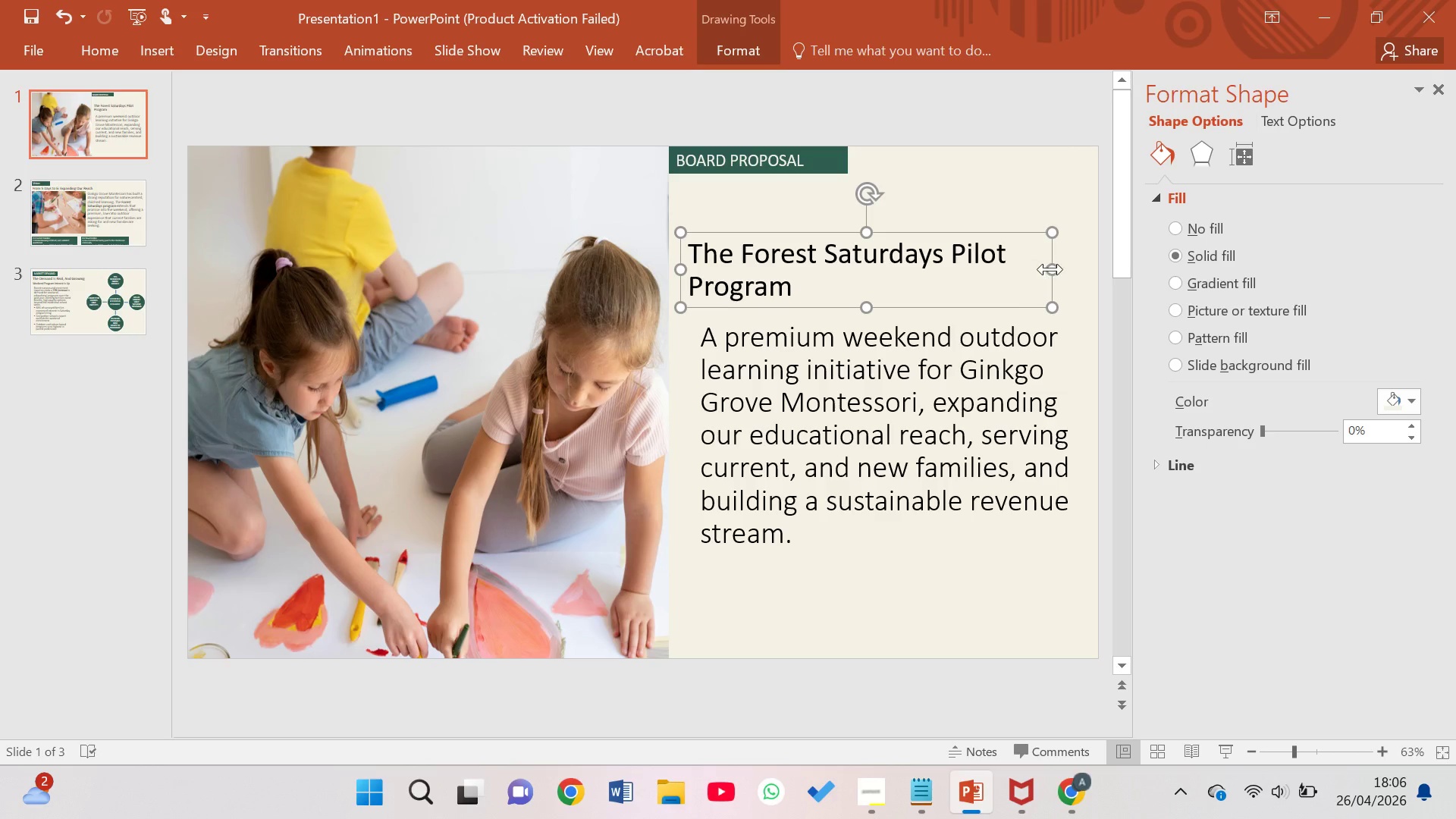 
left_click_drag(start_coordinate=[1050, 269], to_coordinate=[1086, 275])
 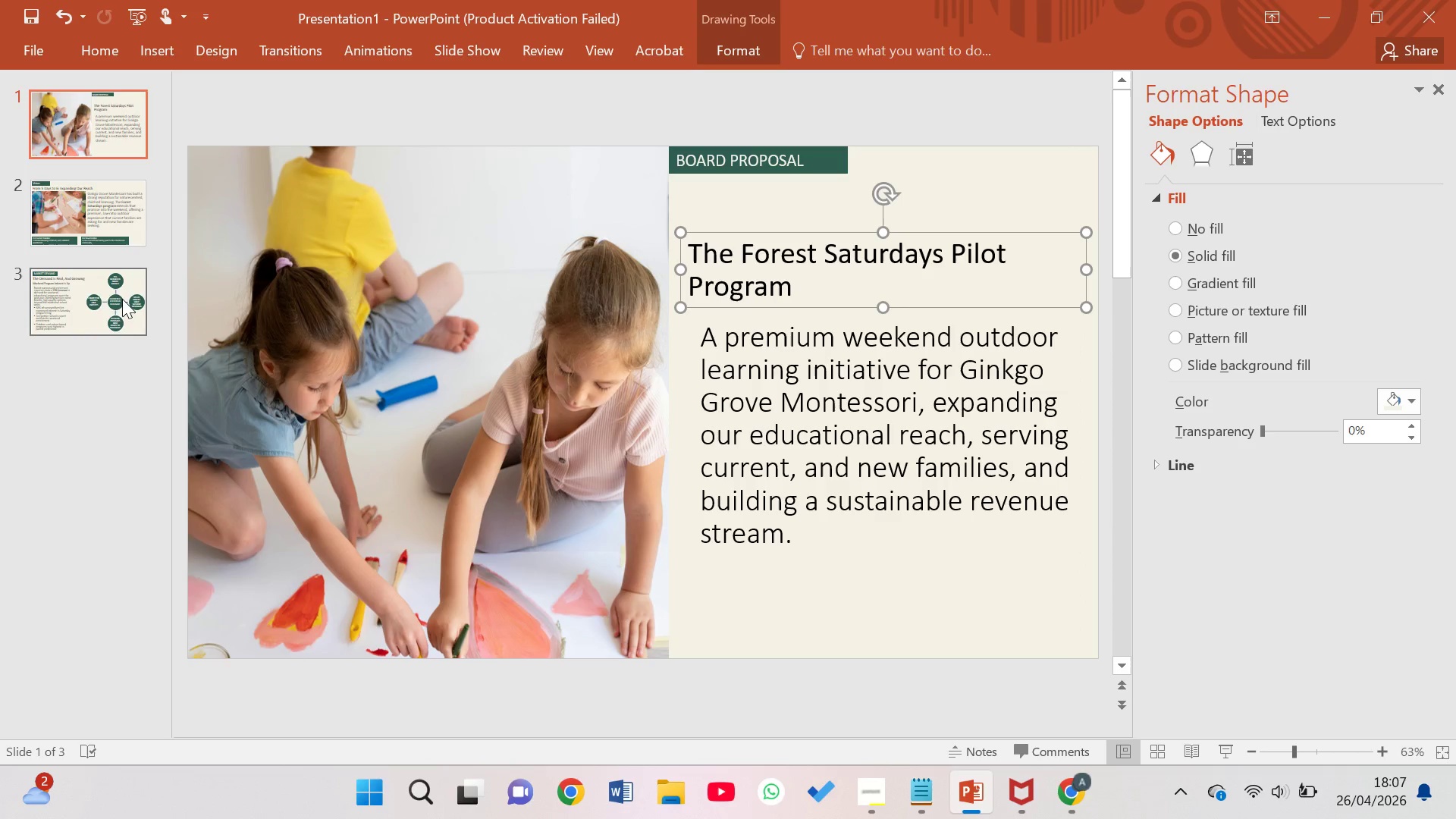 
left_click([112, 190])
 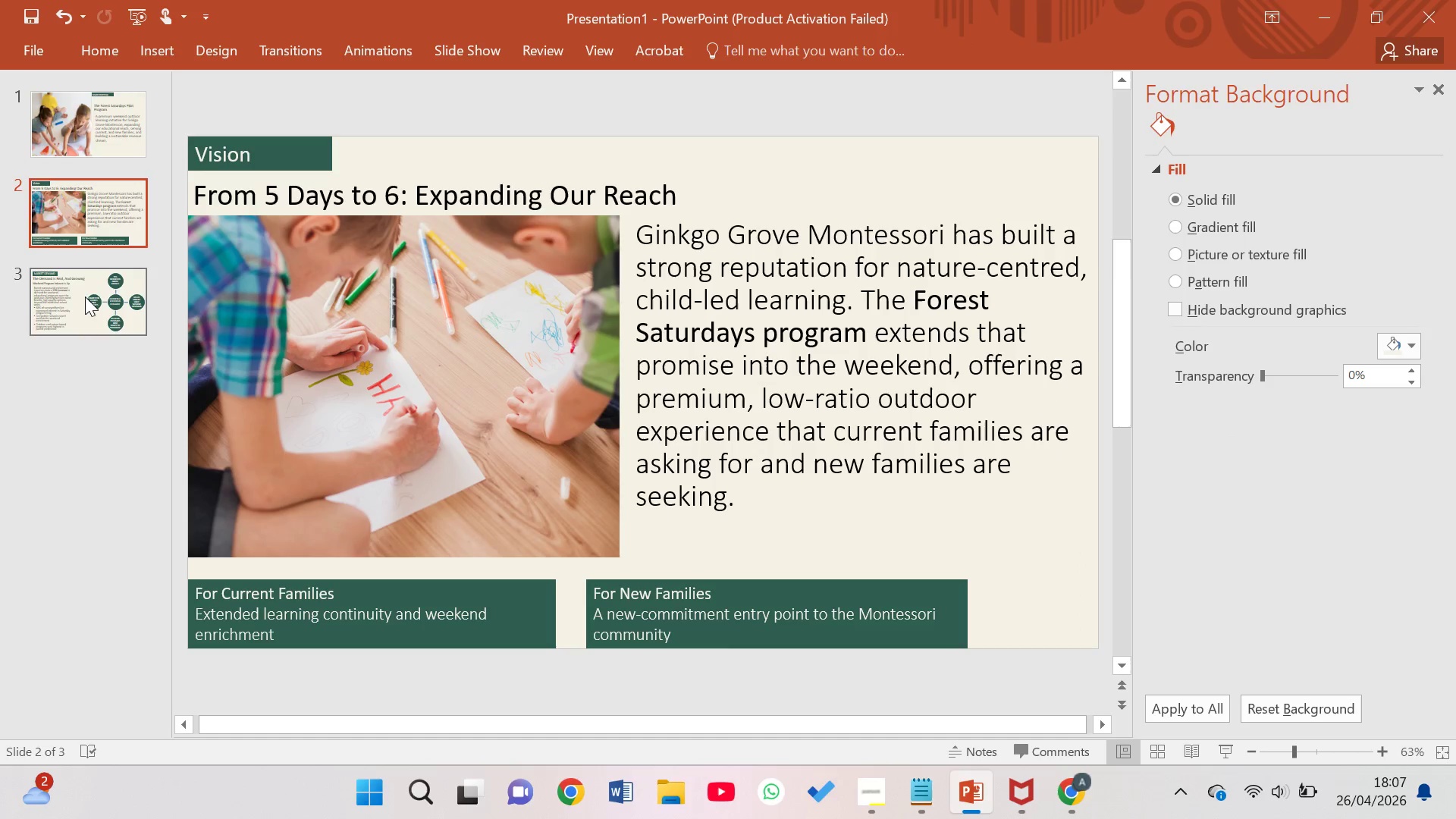 
left_click([81, 300])
 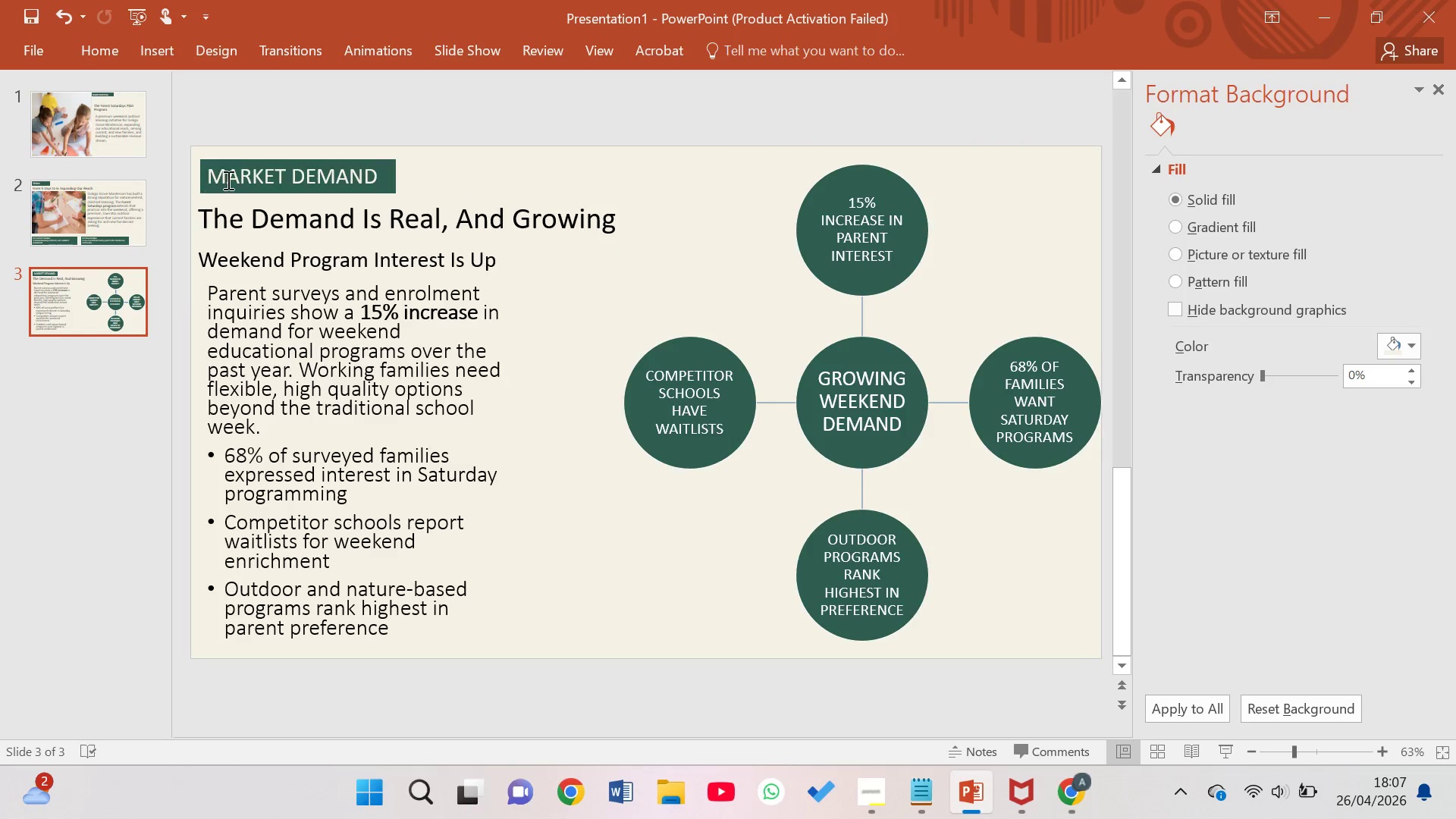 
left_click([230, 177])
 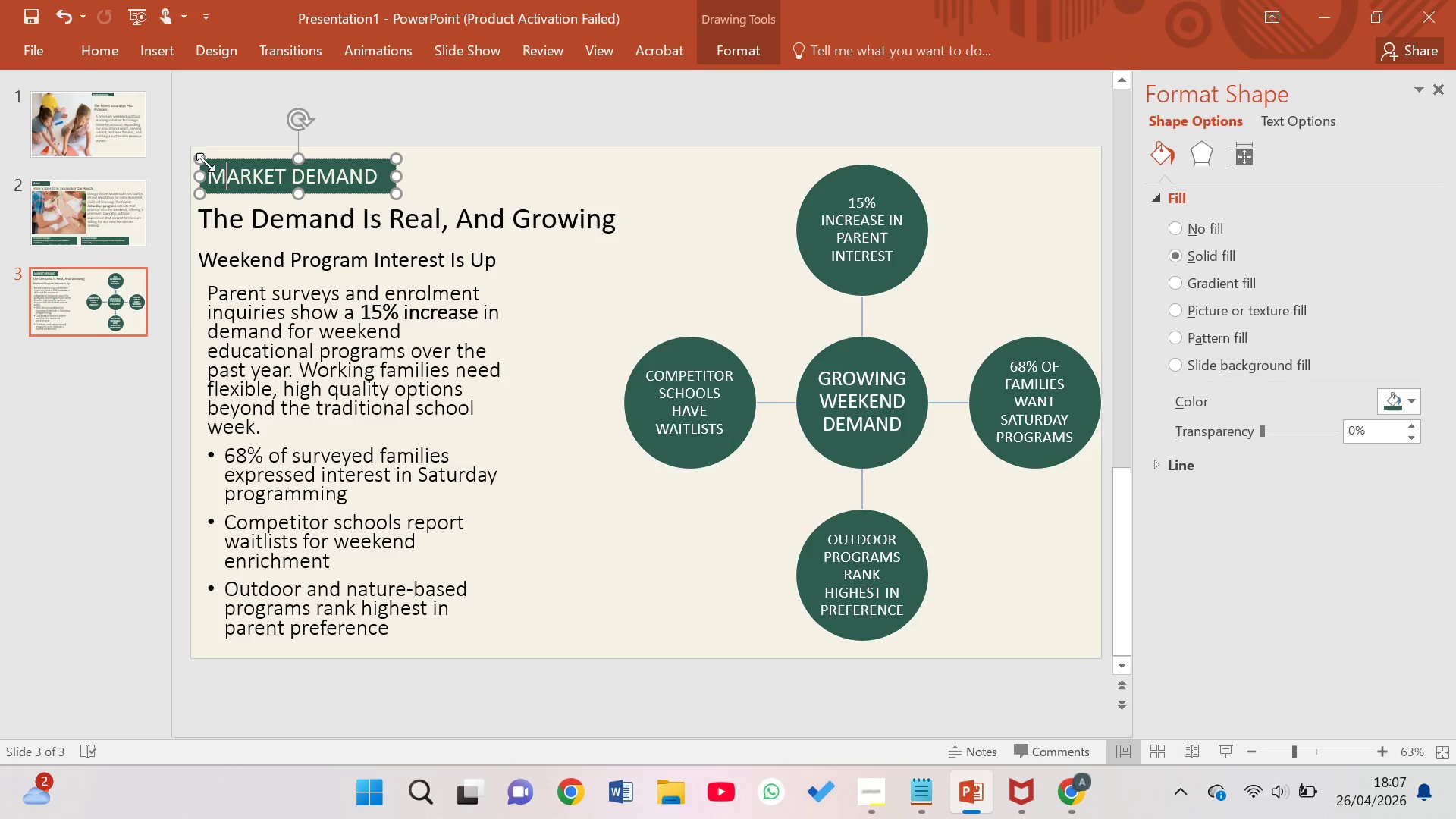 
left_click_drag(start_coordinate=[206, 168], to_coordinate=[196, 154])
 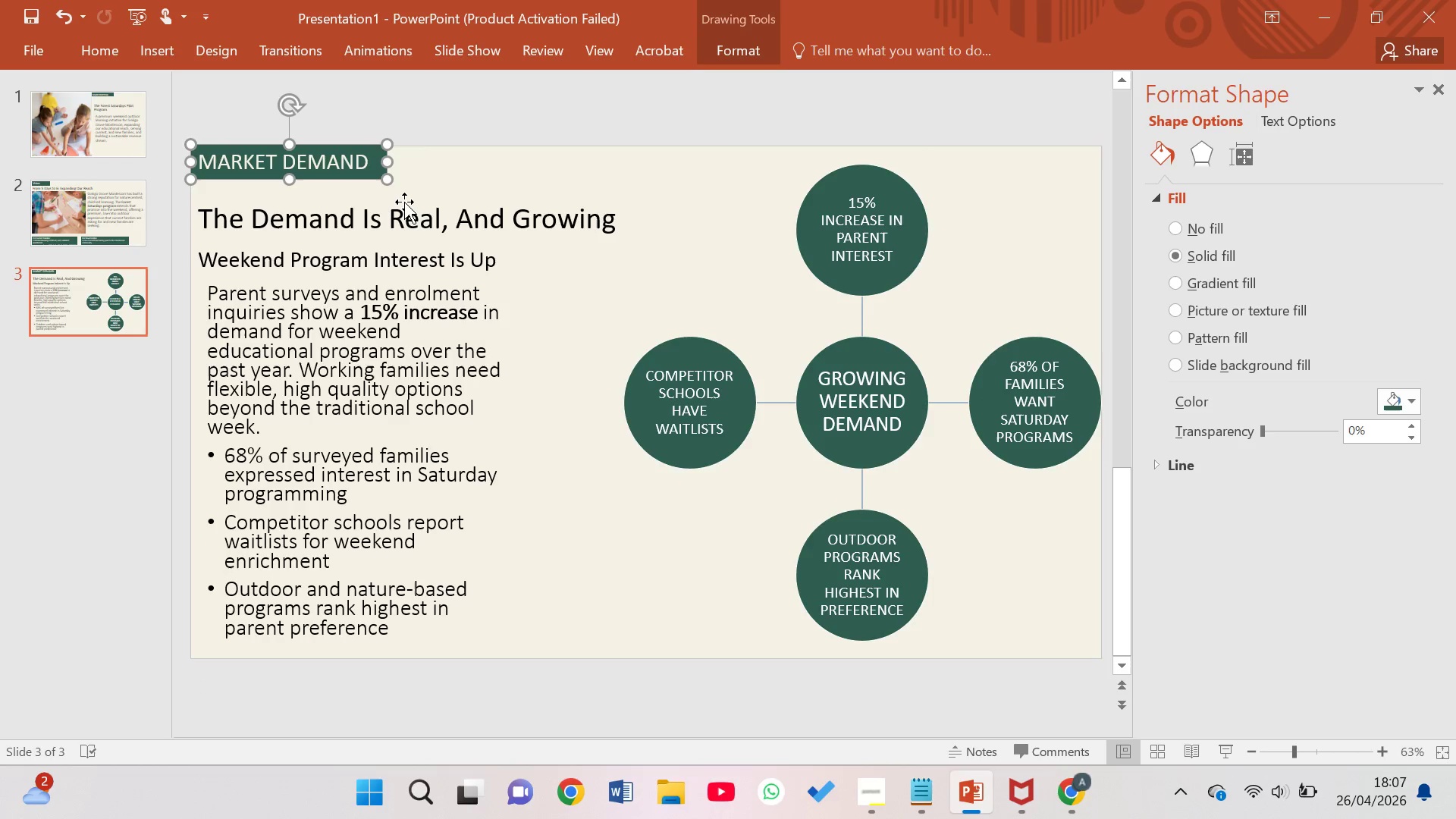 
left_click([407, 202])
 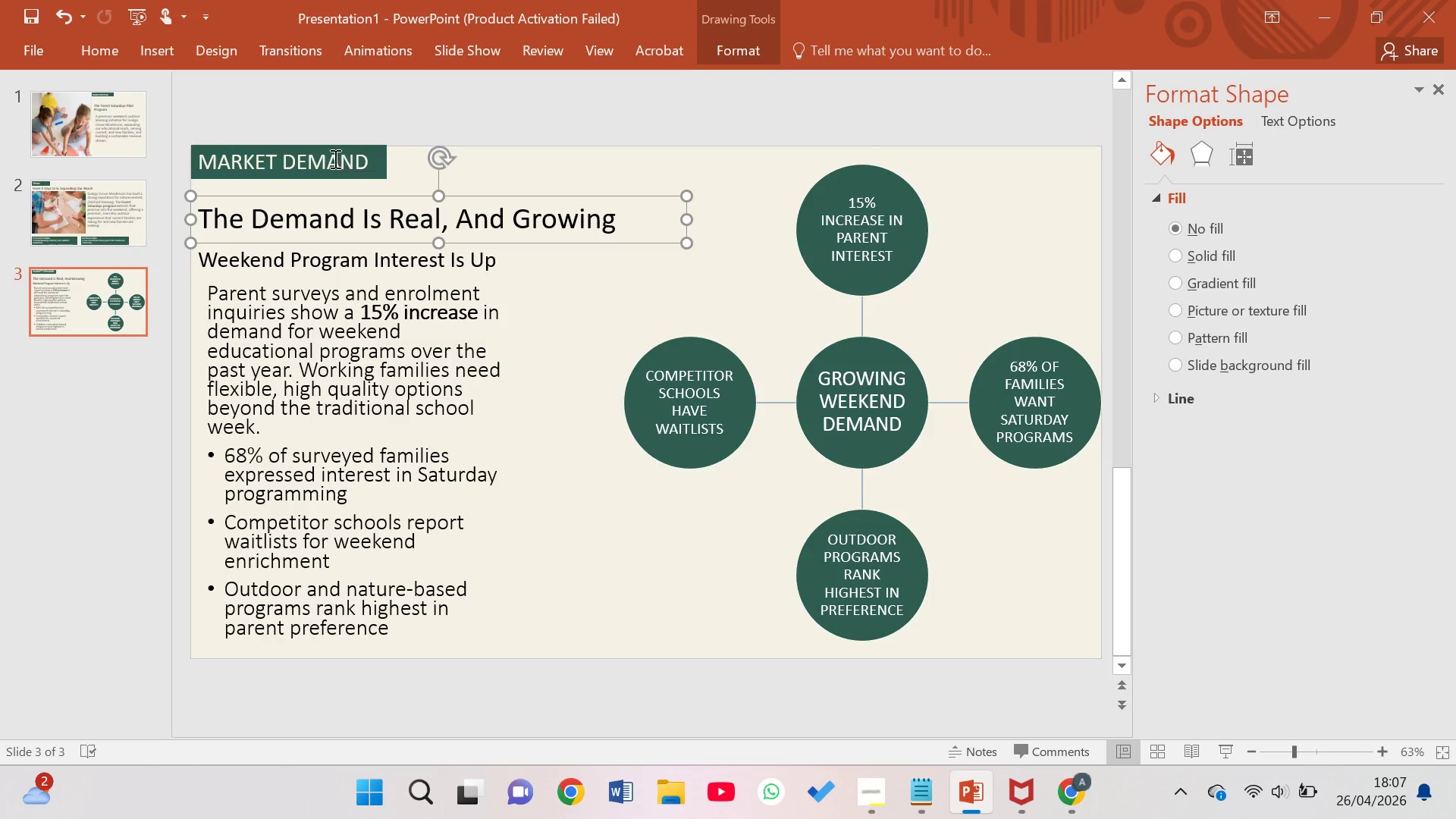 
left_click([304, 161])
 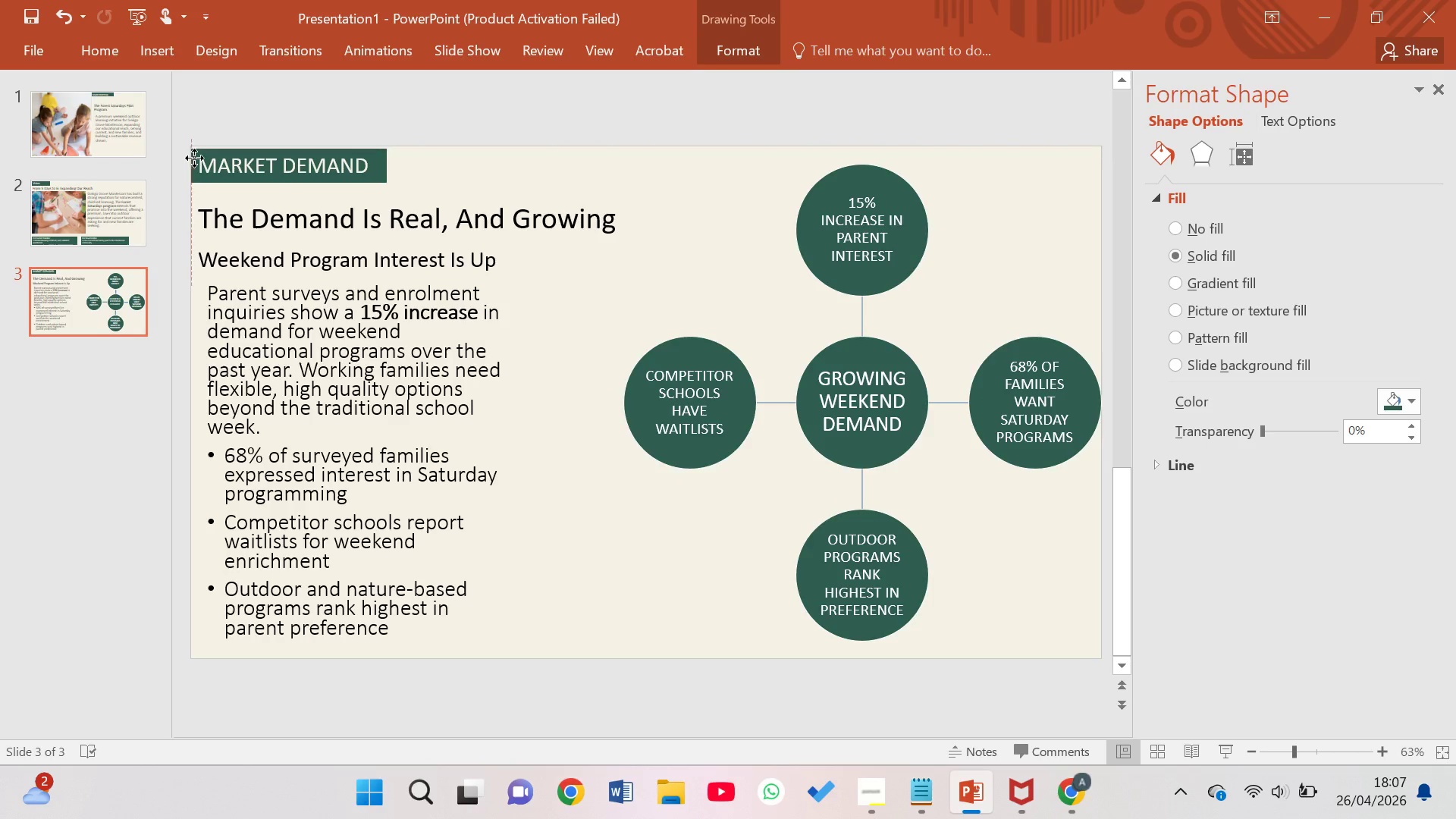 
wait(13.09)
 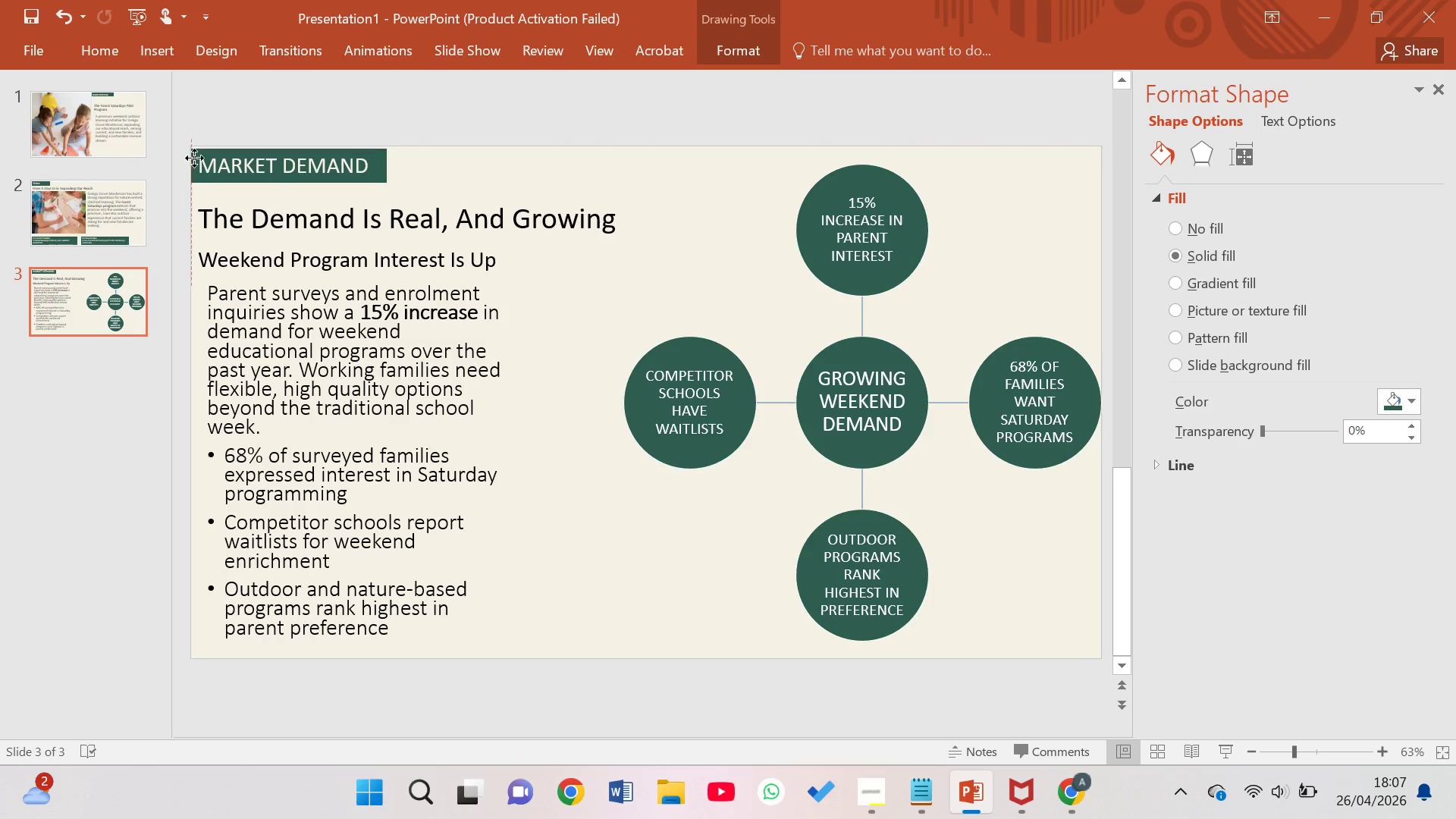 
left_click([115, 428])
 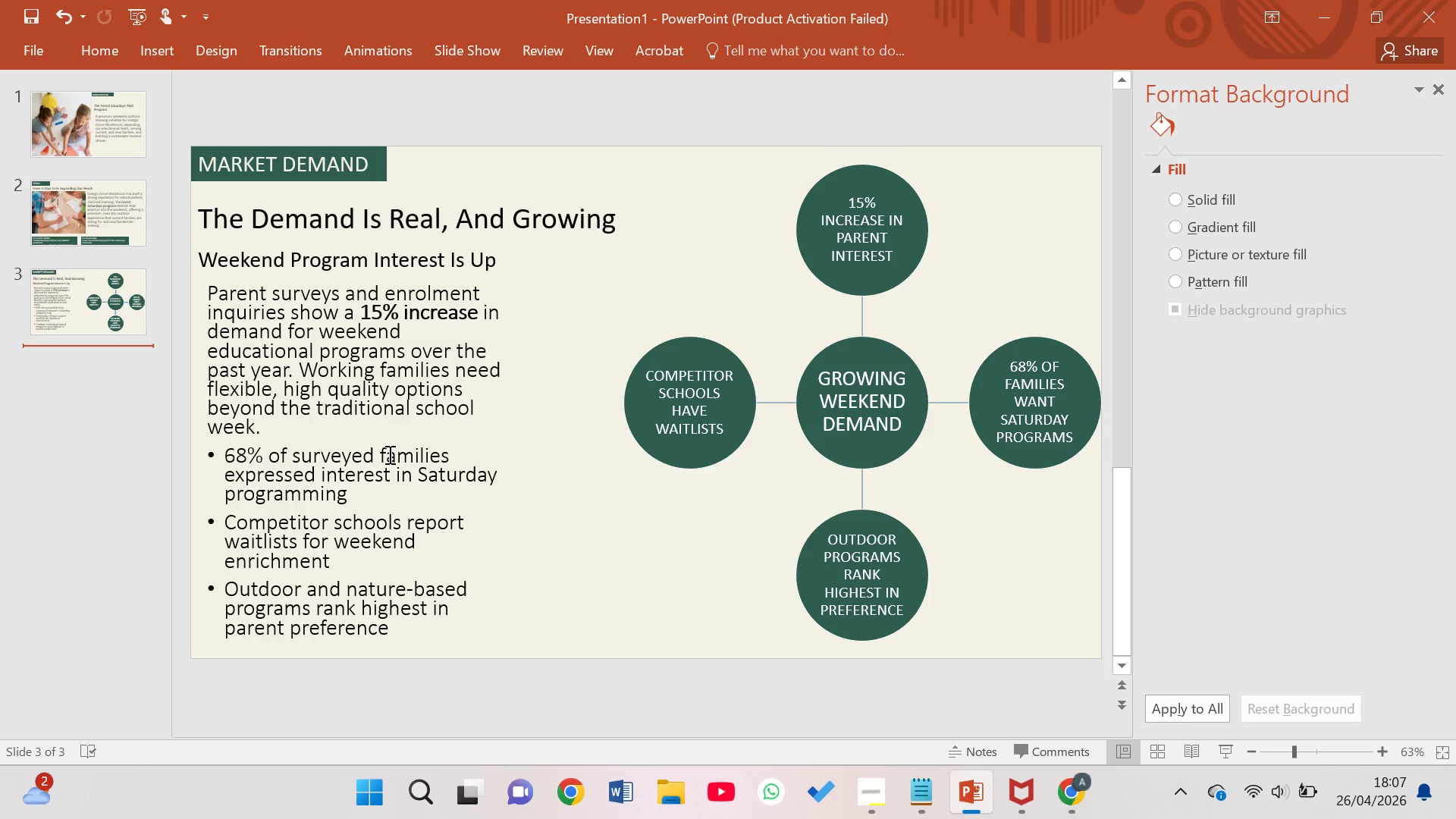 
wait(7.72)
 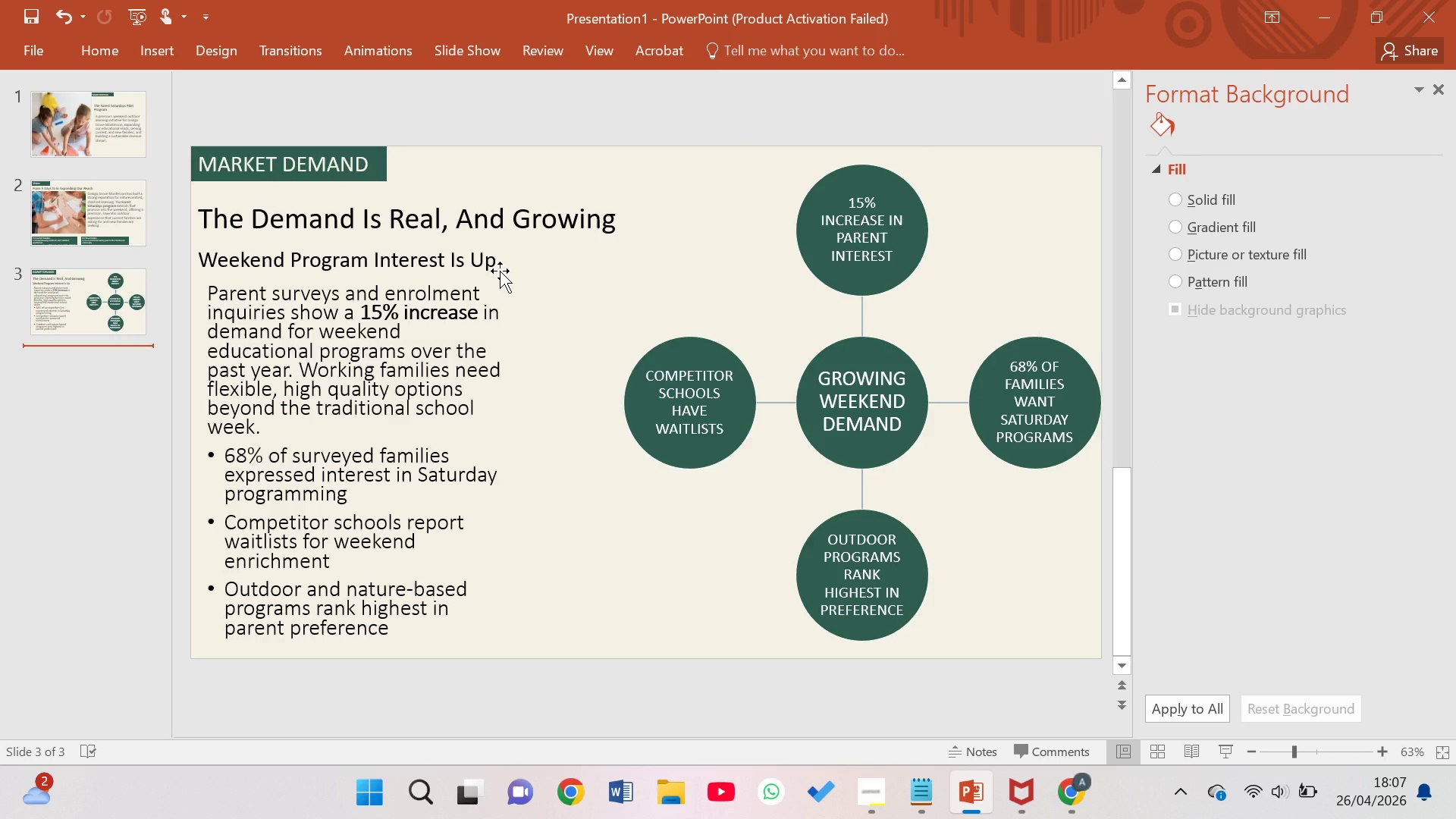 
left_click([292, 428])
 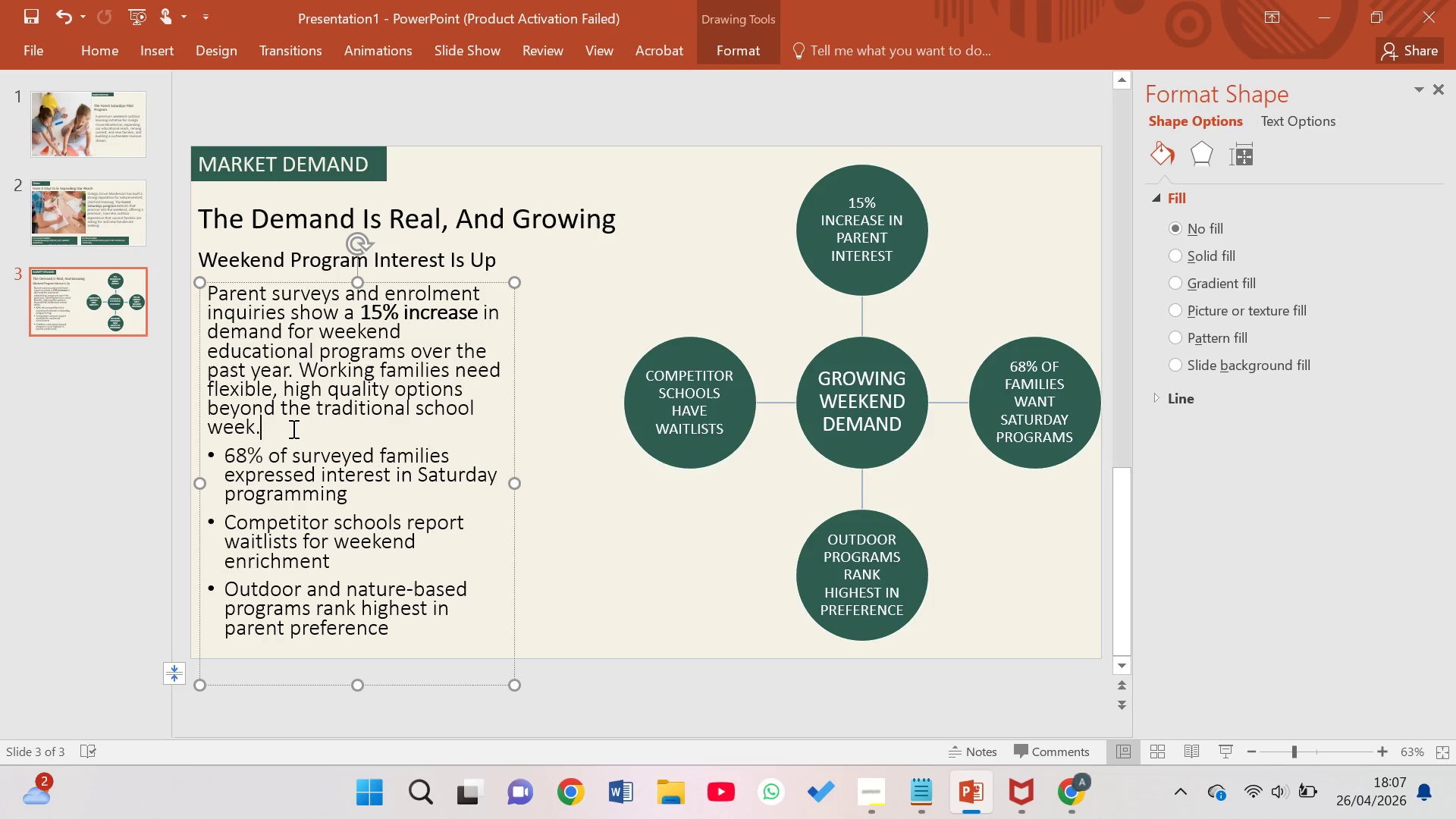 
key(Backslash)
 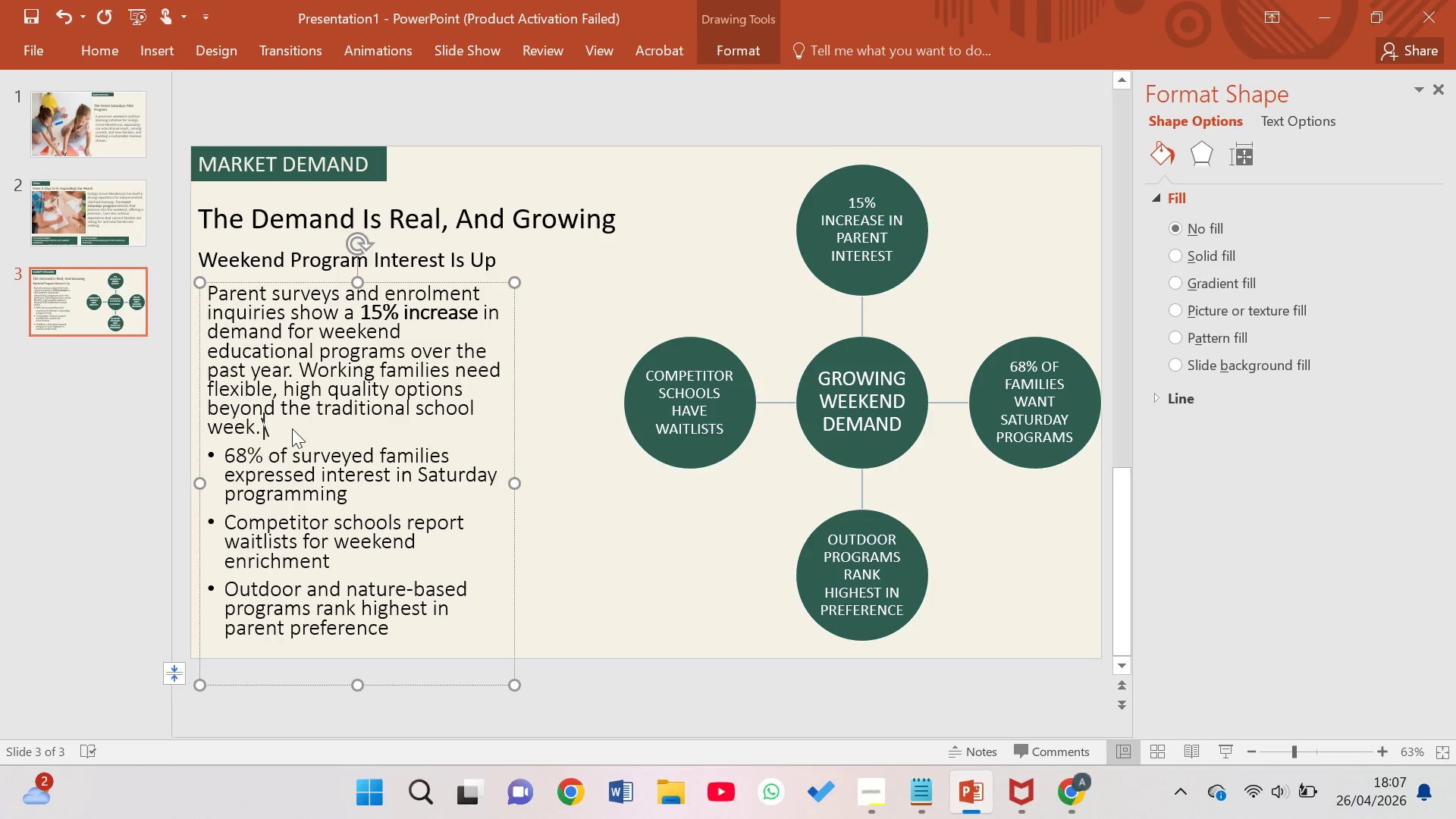 
key(Backspace)
 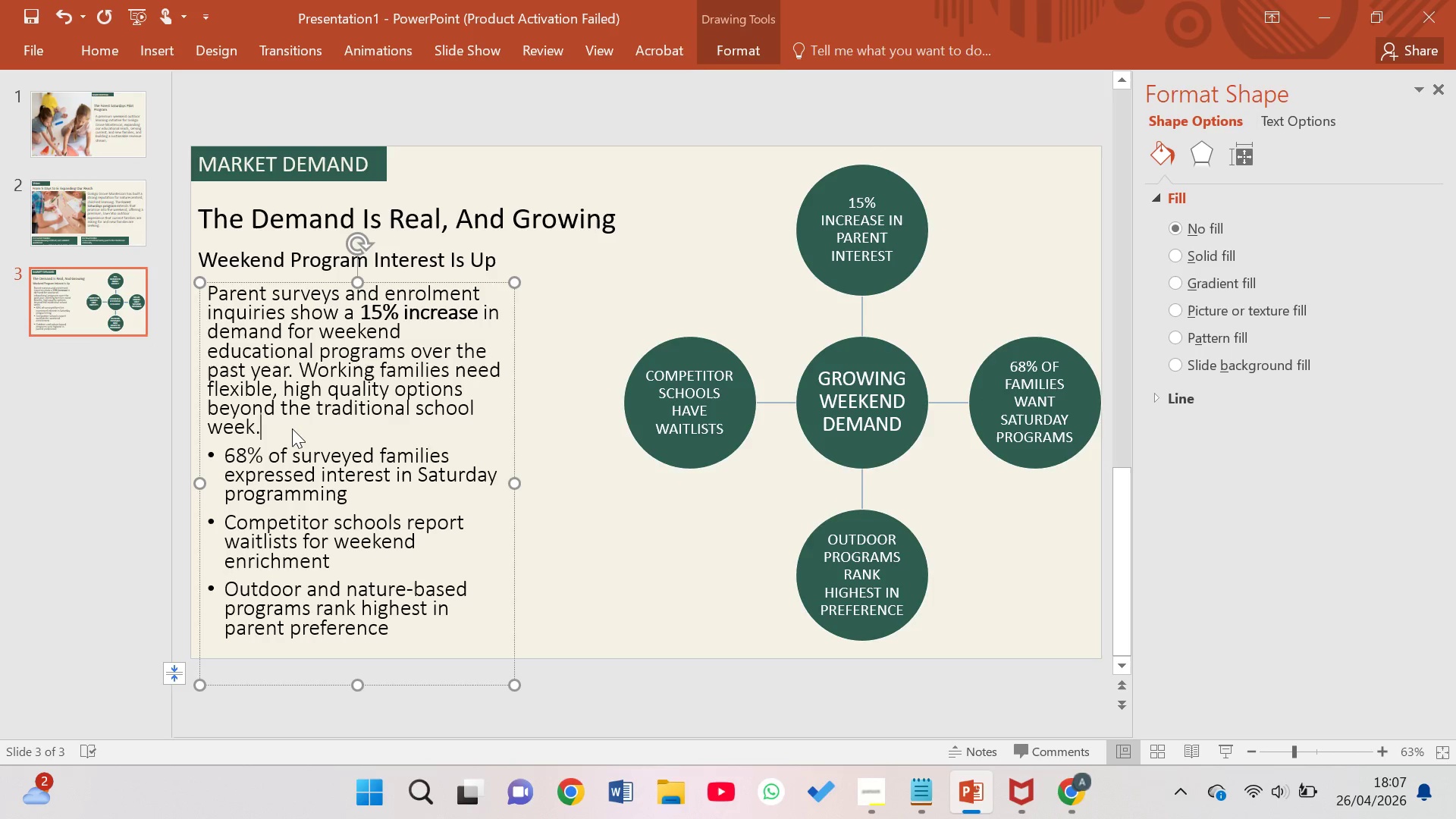 
key(Backspace)
 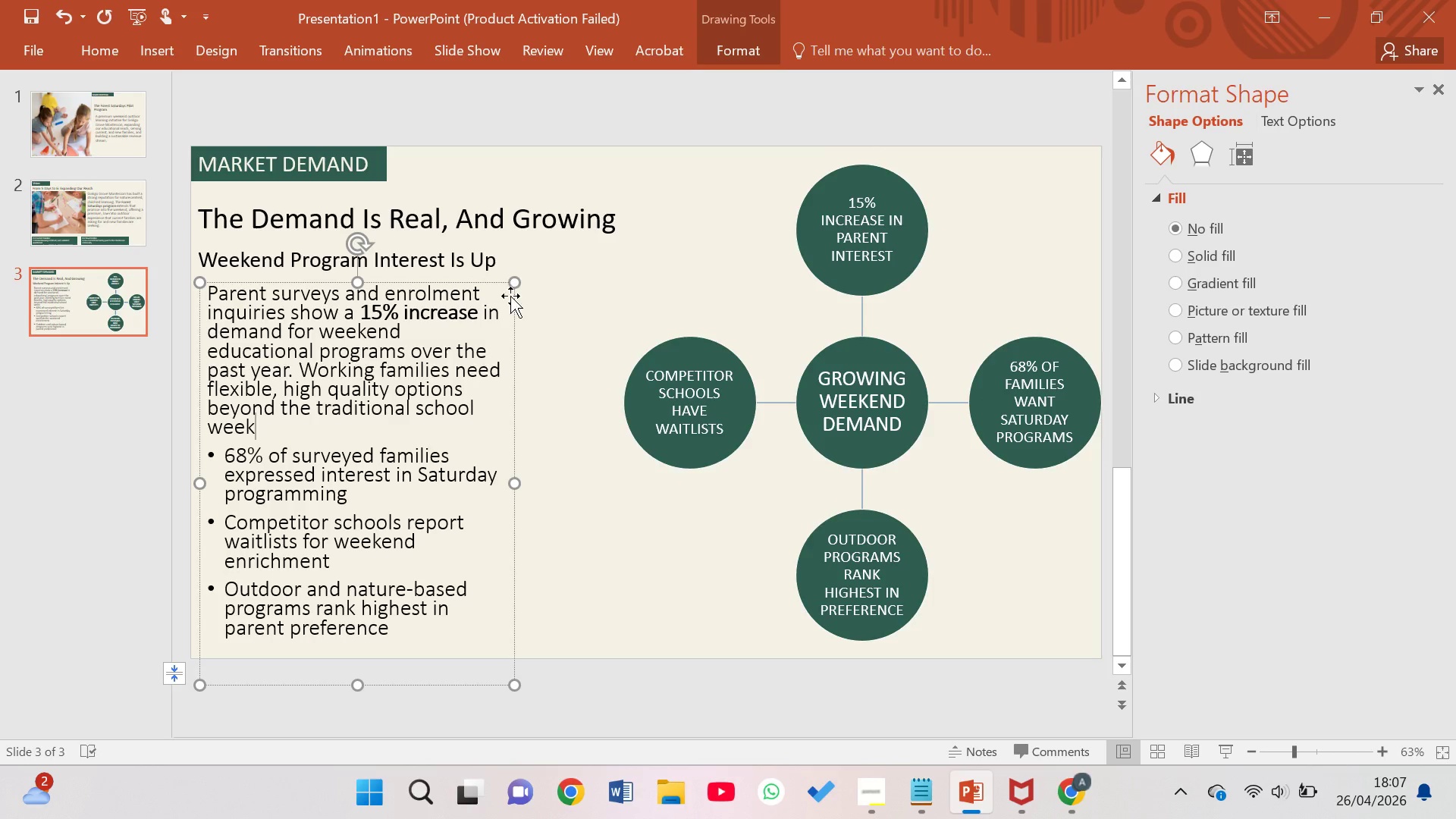 
wait(7.48)
 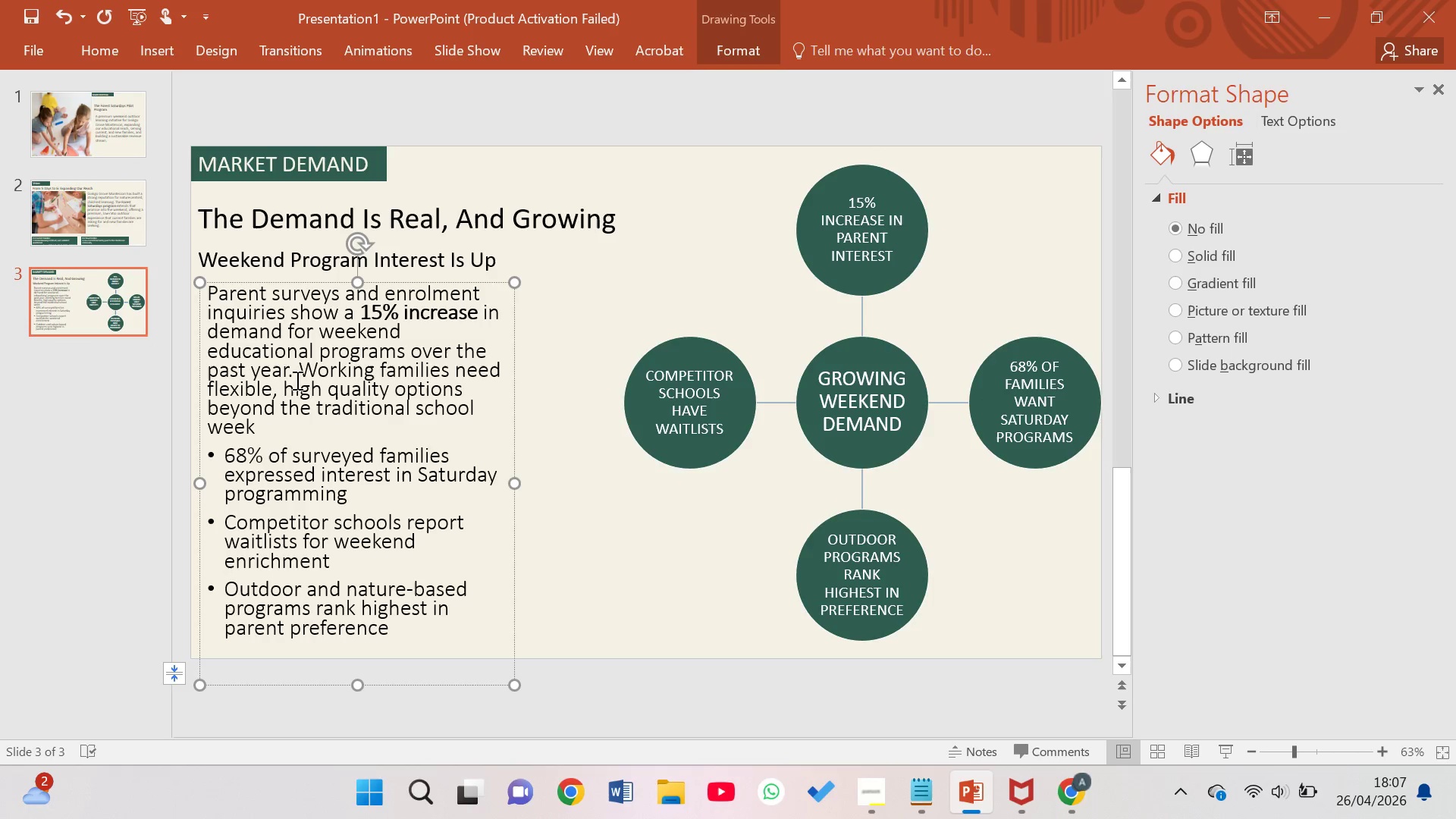 
left_click_drag(start_coordinate=[516, 691], to_coordinate=[558, 657])
 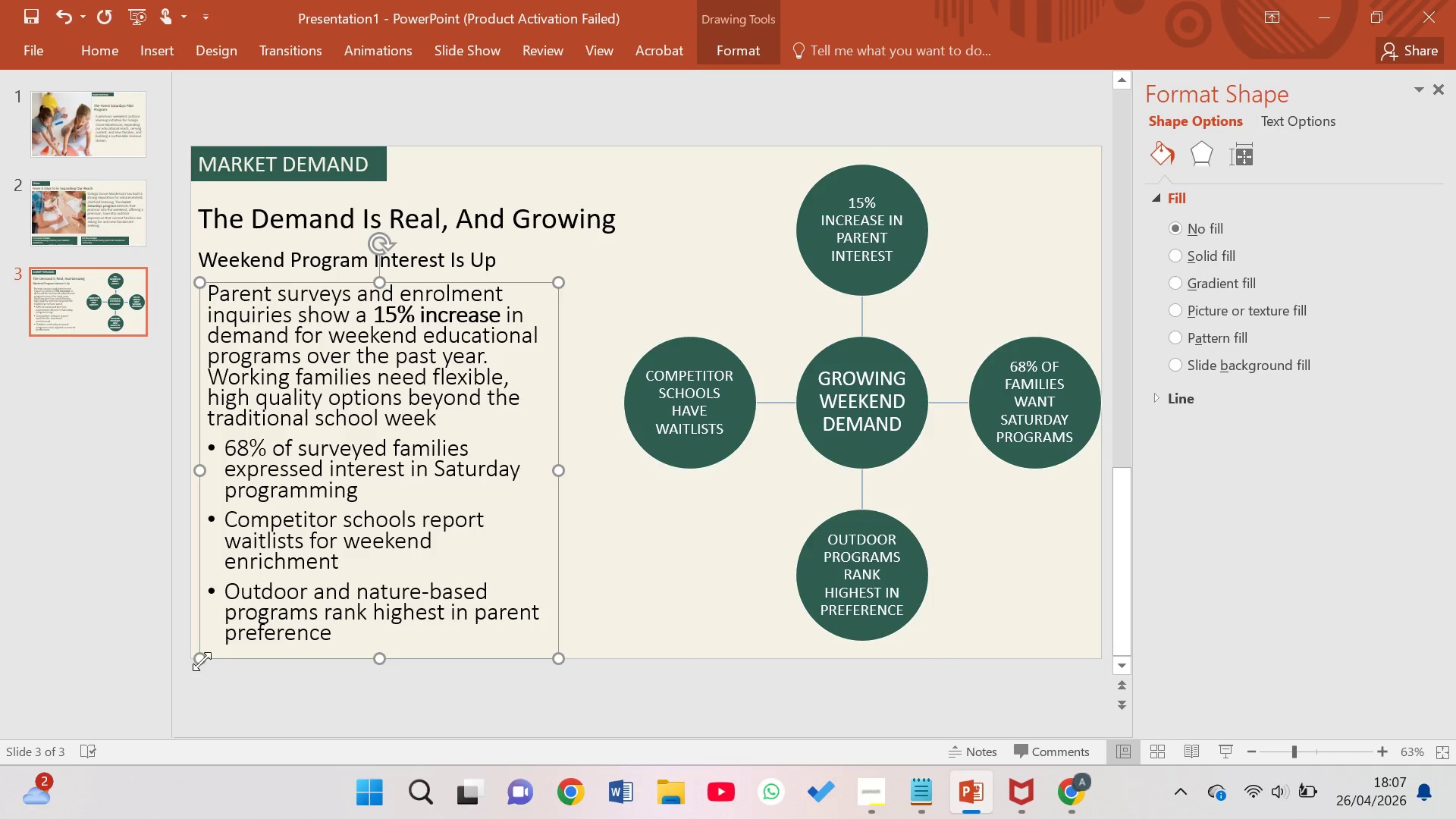 
left_click_drag(start_coordinate=[200, 660], to_coordinate=[194, 664])
 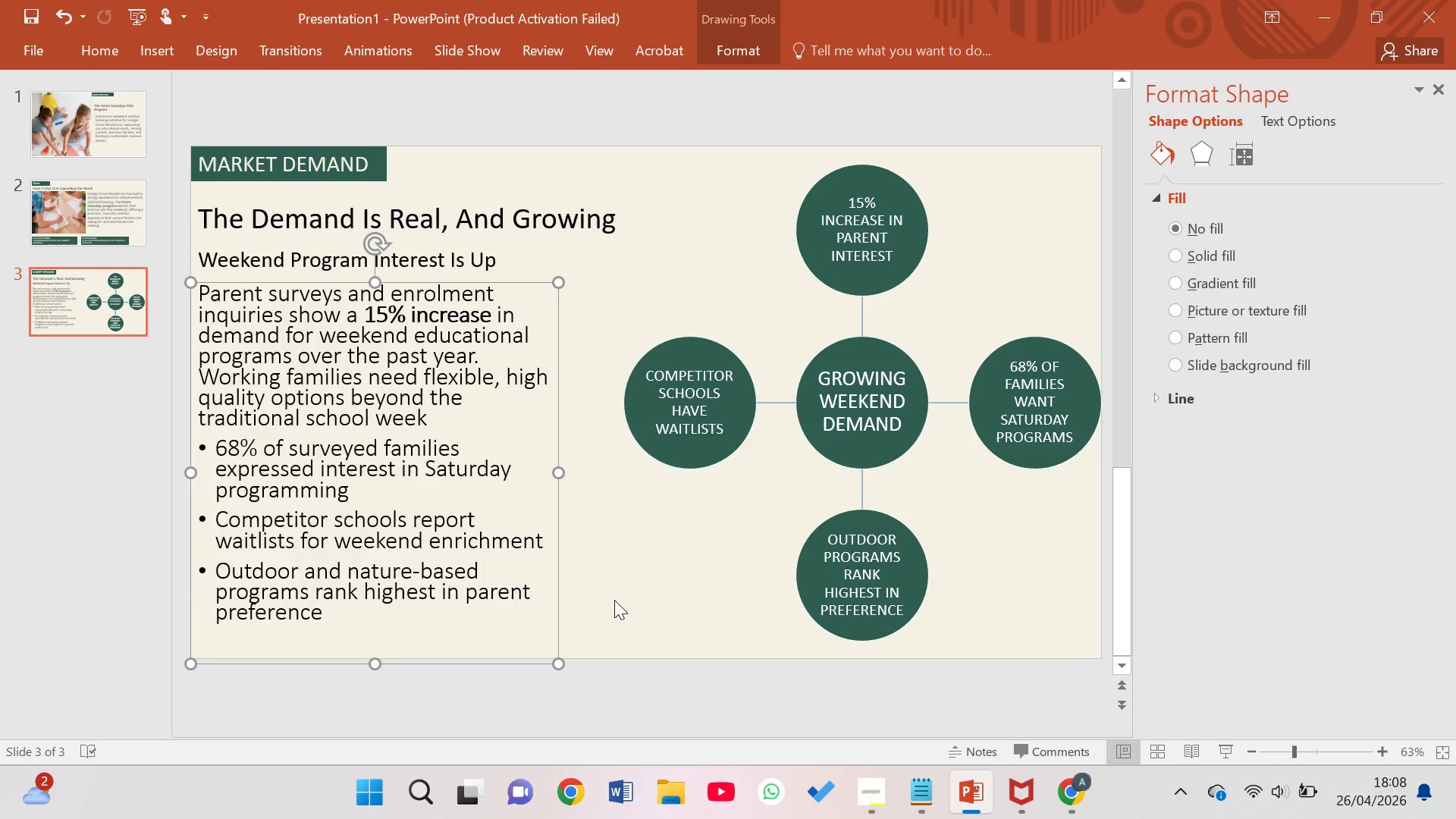 
wait(47.72)
 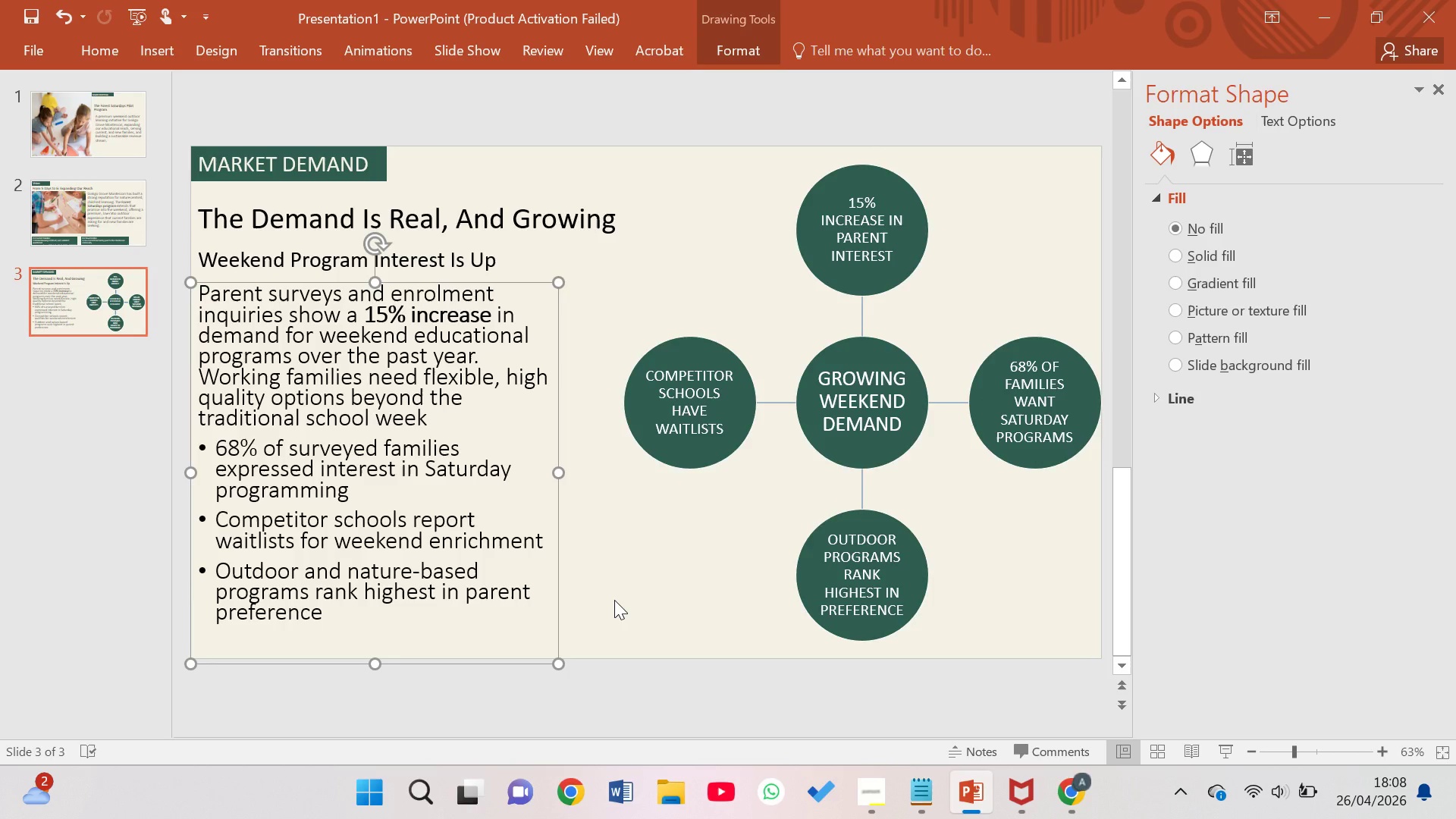 
left_click([607, 602])
 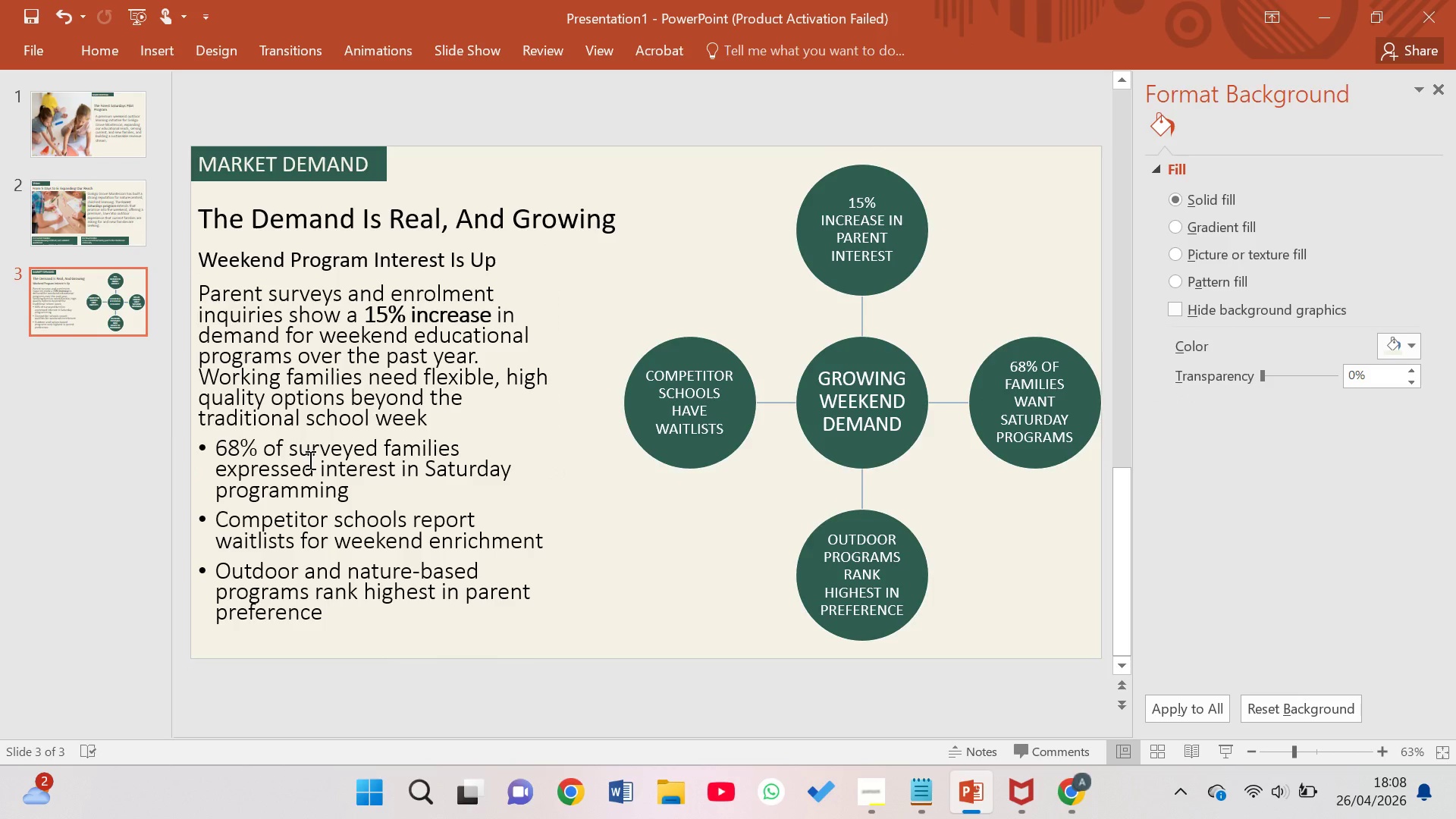 
left_click([105, 461])
 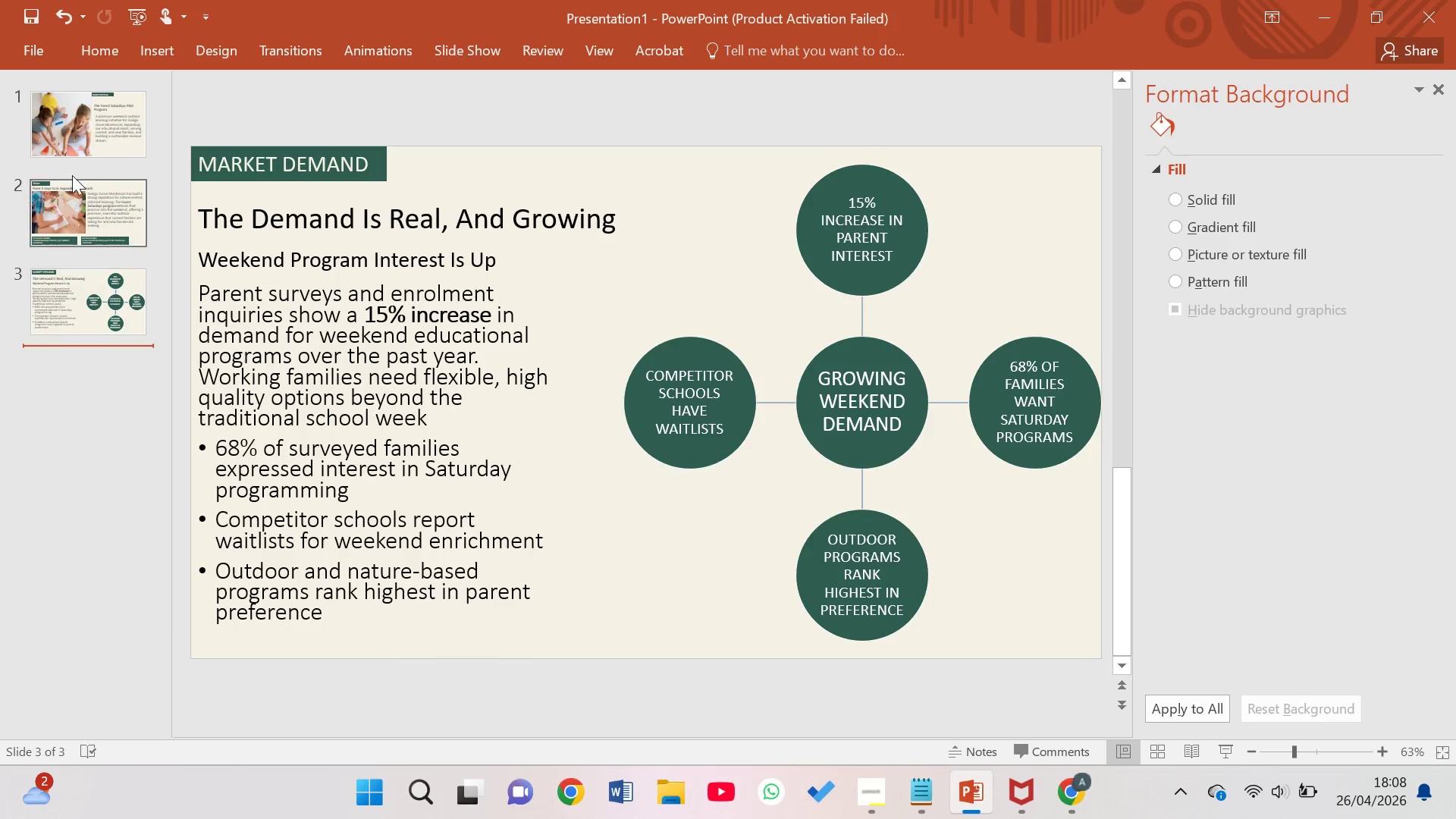 
left_click([100, 58])
 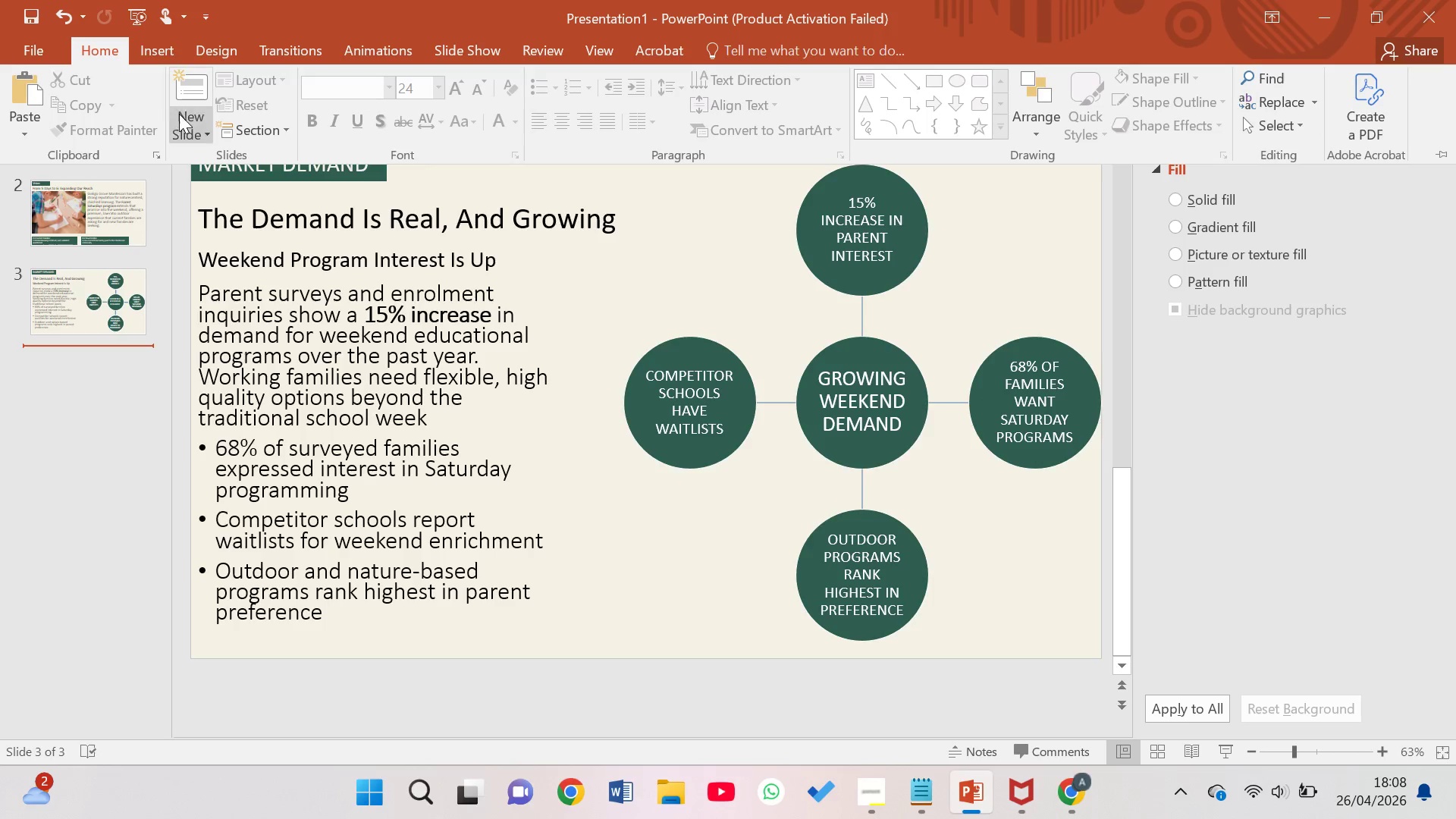 
left_click([187, 114])
 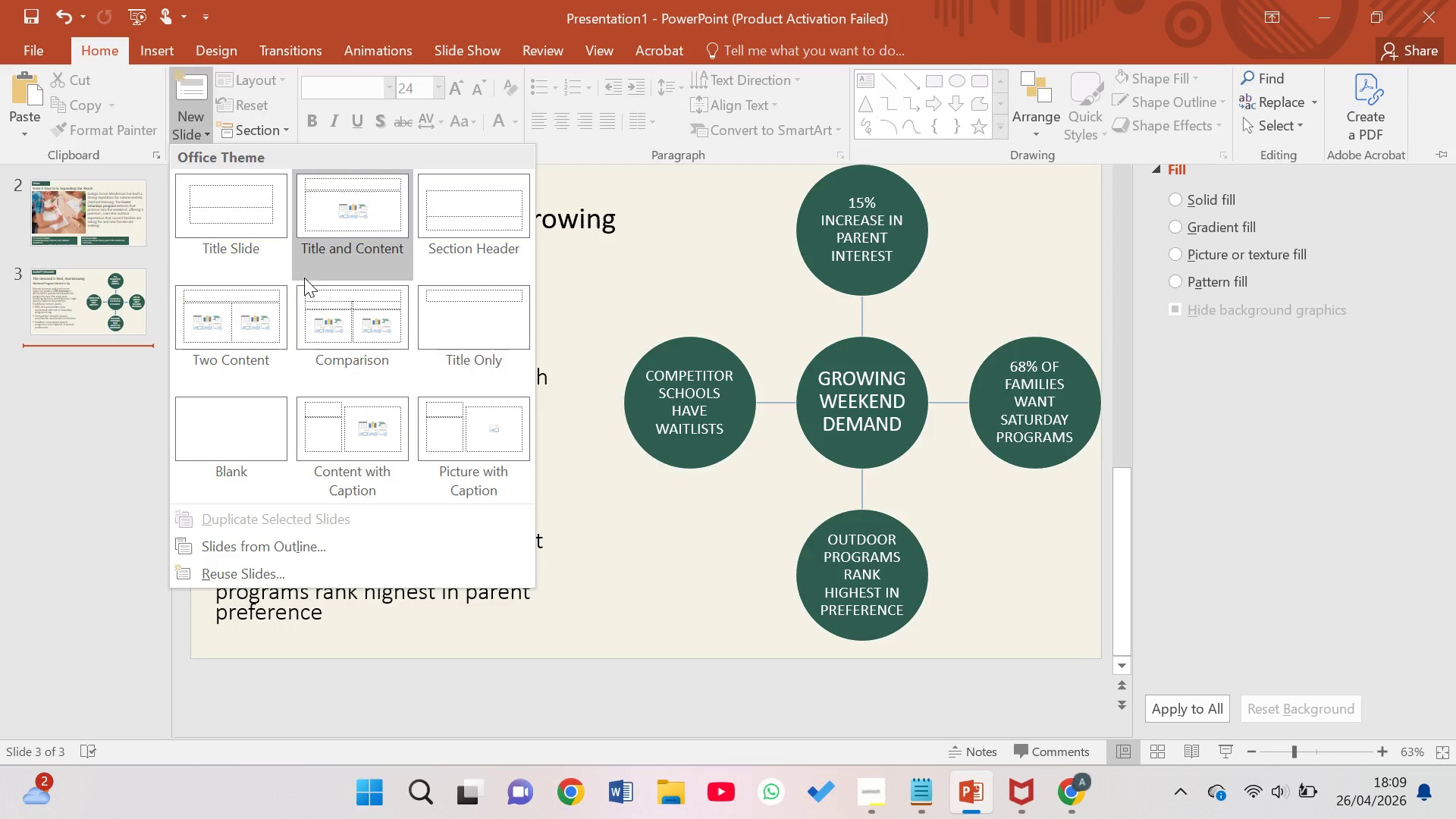 
wait(40.58)
 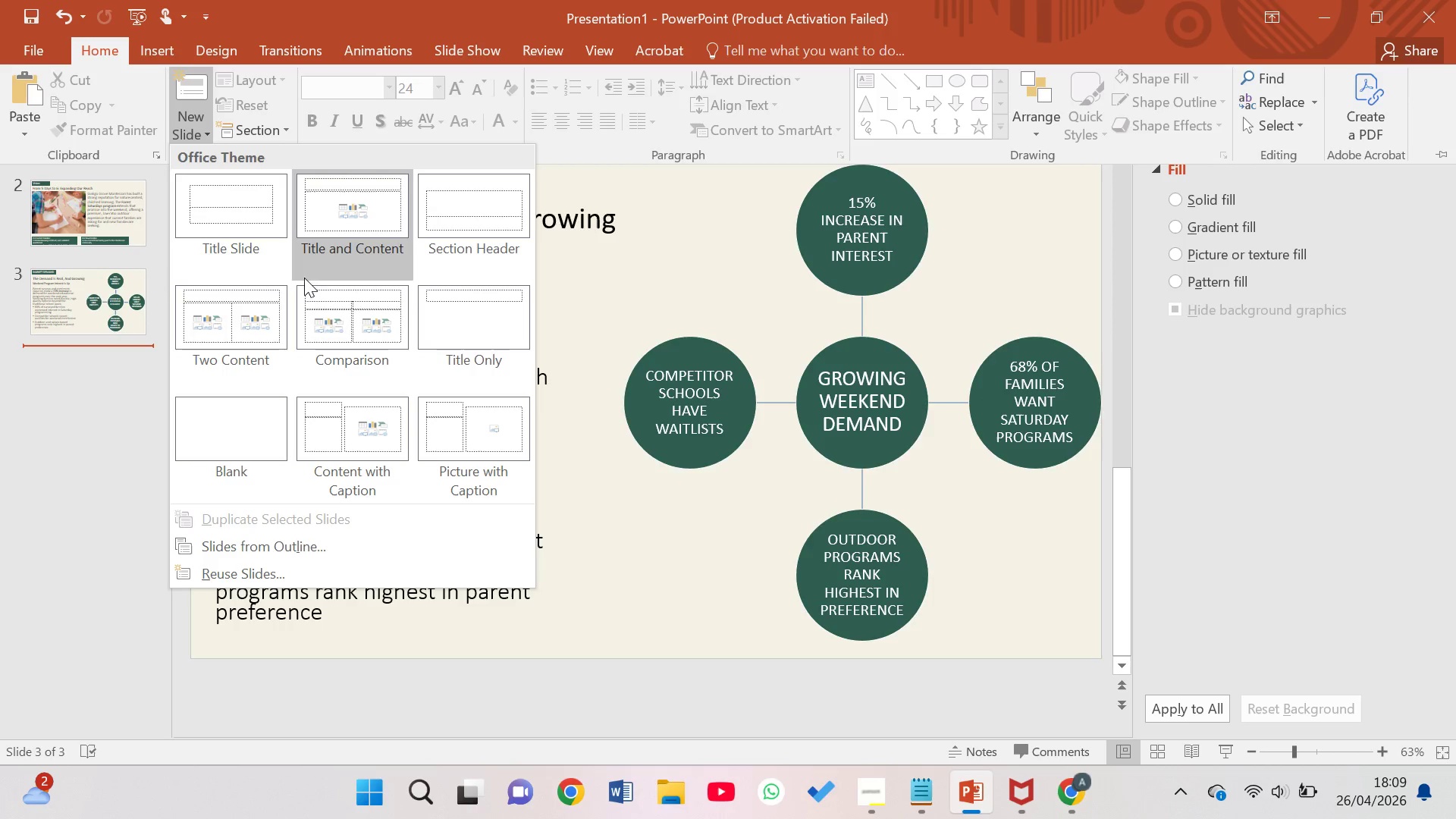 
left_click([249, 426])
 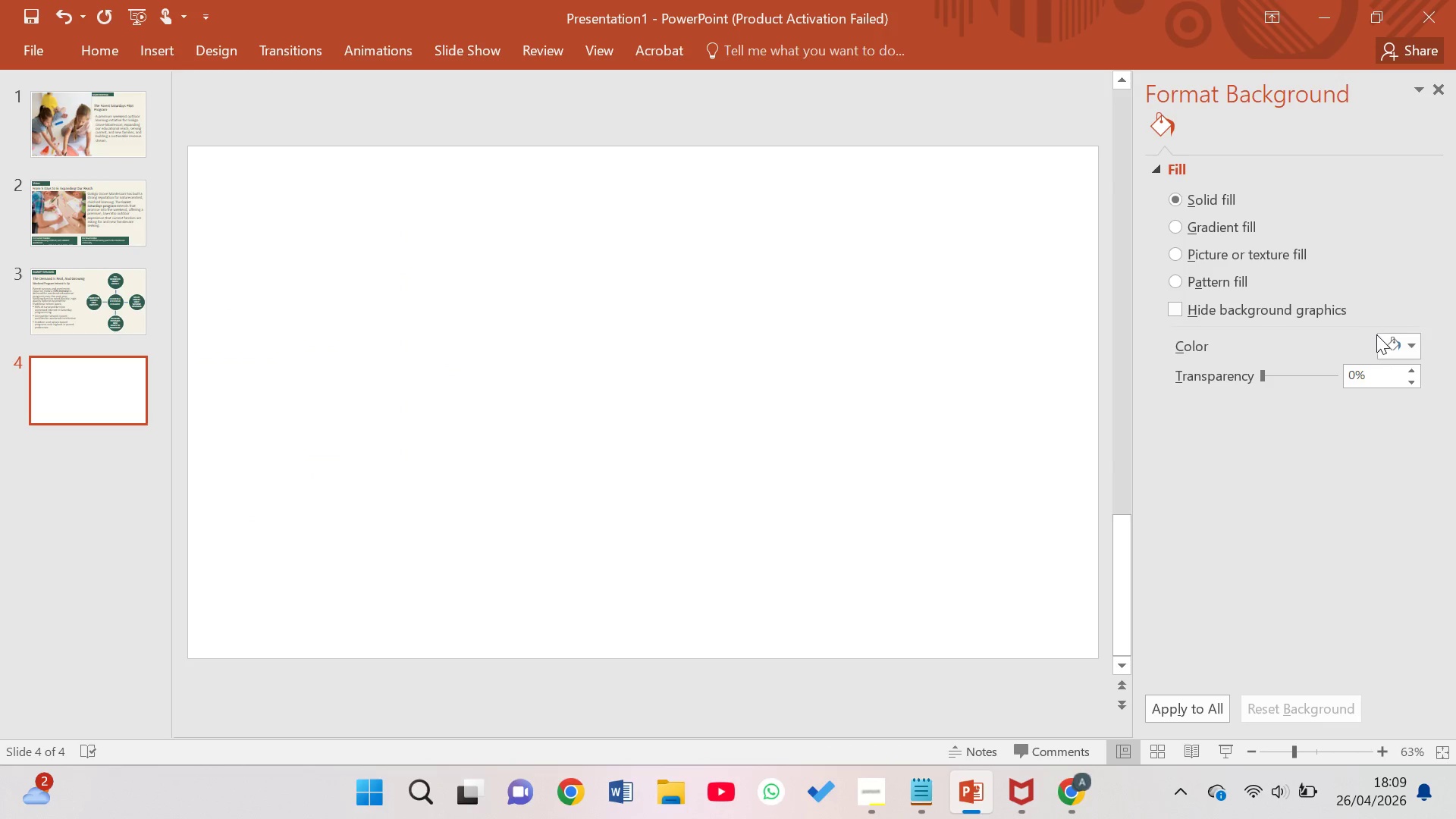 
left_click([1400, 353])
 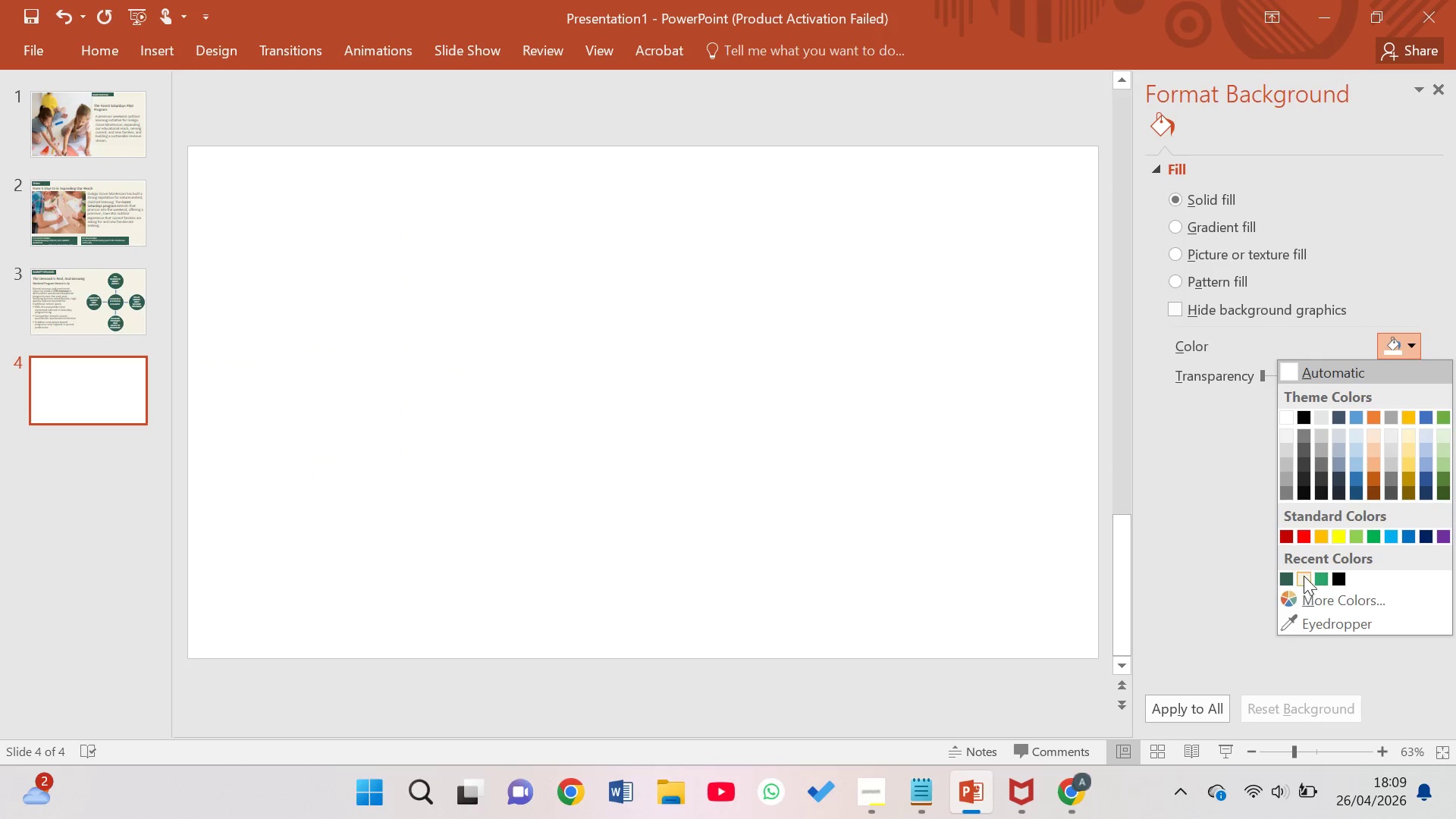 
left_click([1304, 574])
 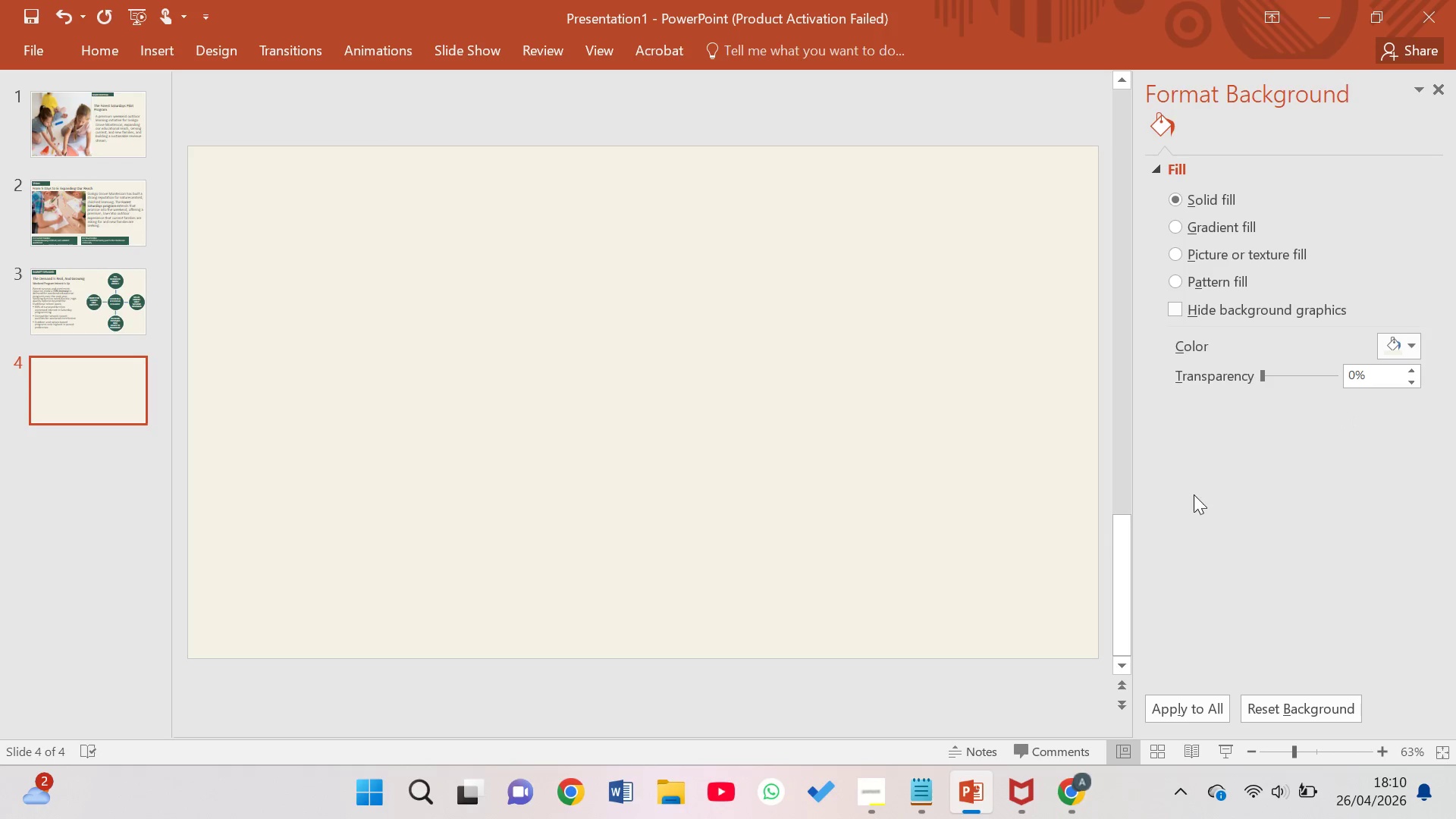 
wait(39.77)
 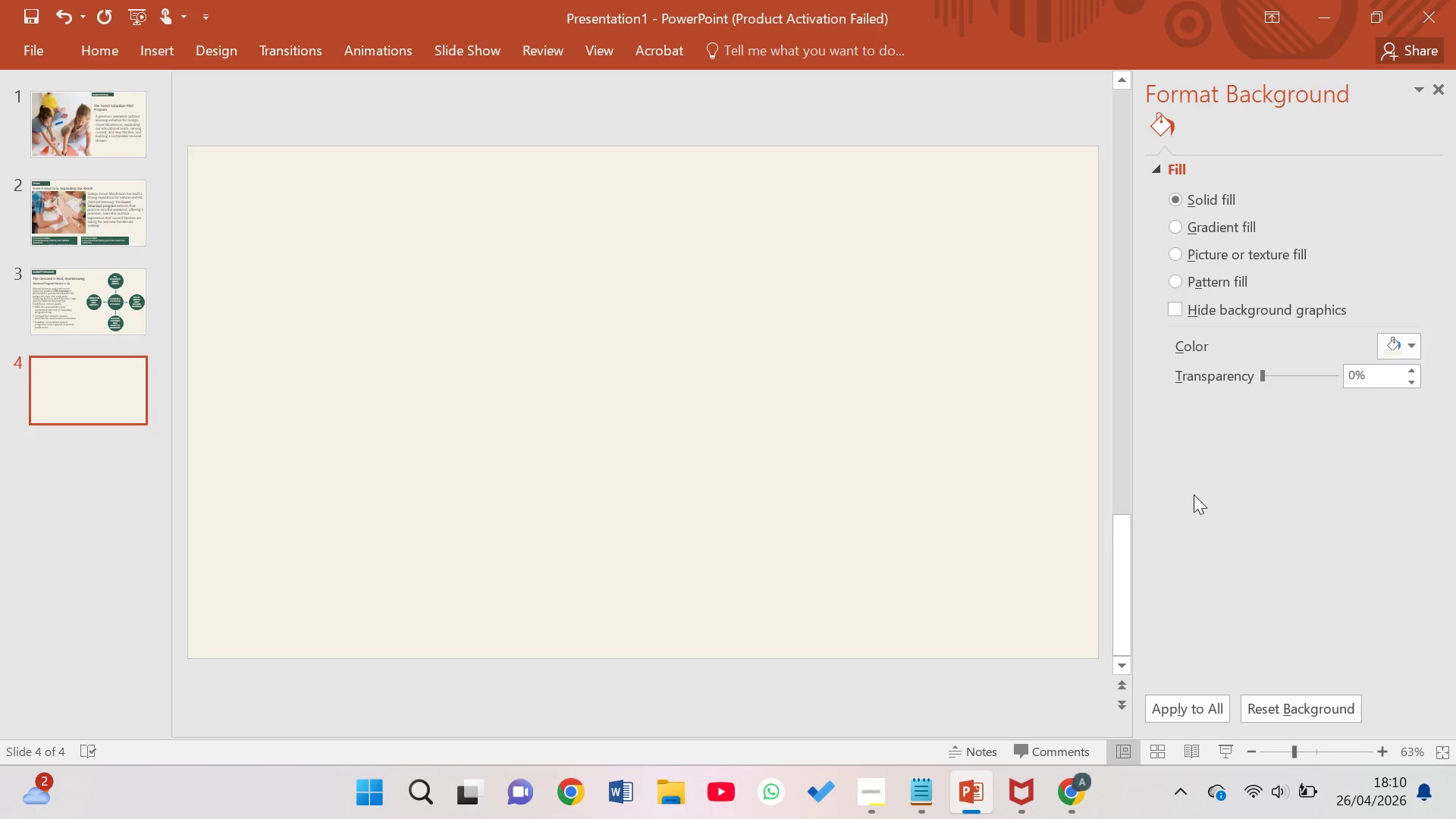 
left_click([95, 58])
 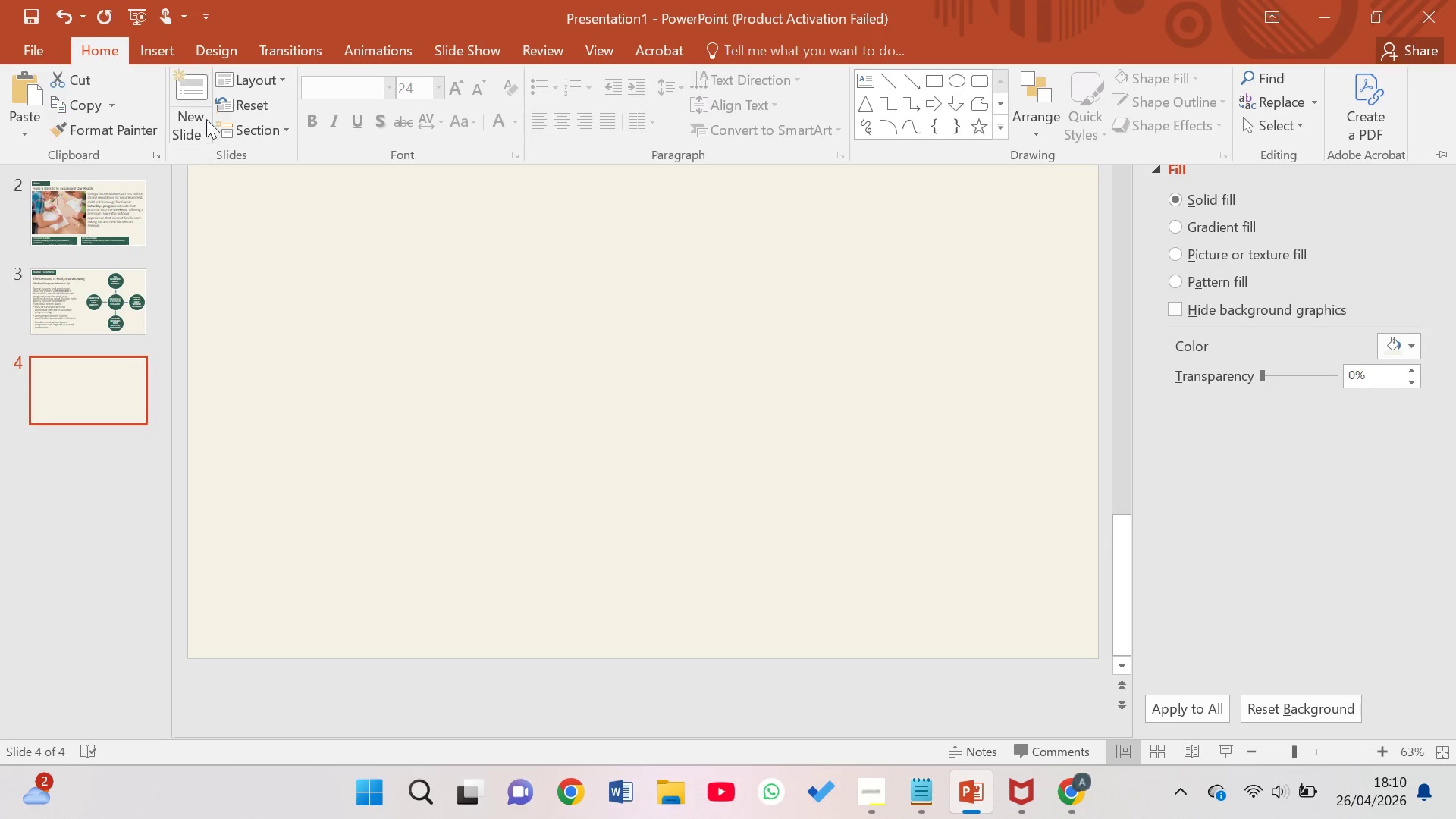 
left_click([206, 125])
 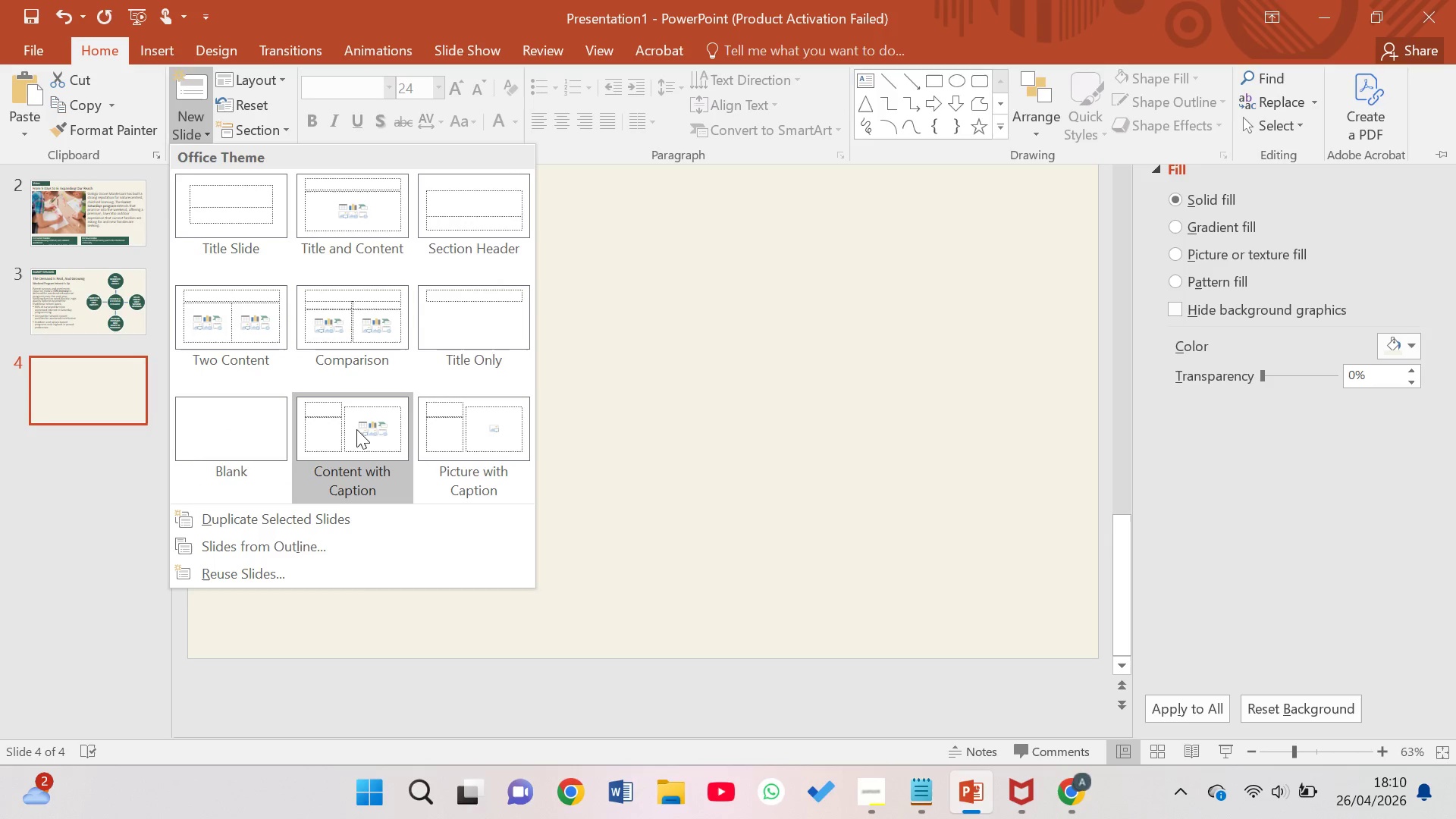 
wait(5.66)
 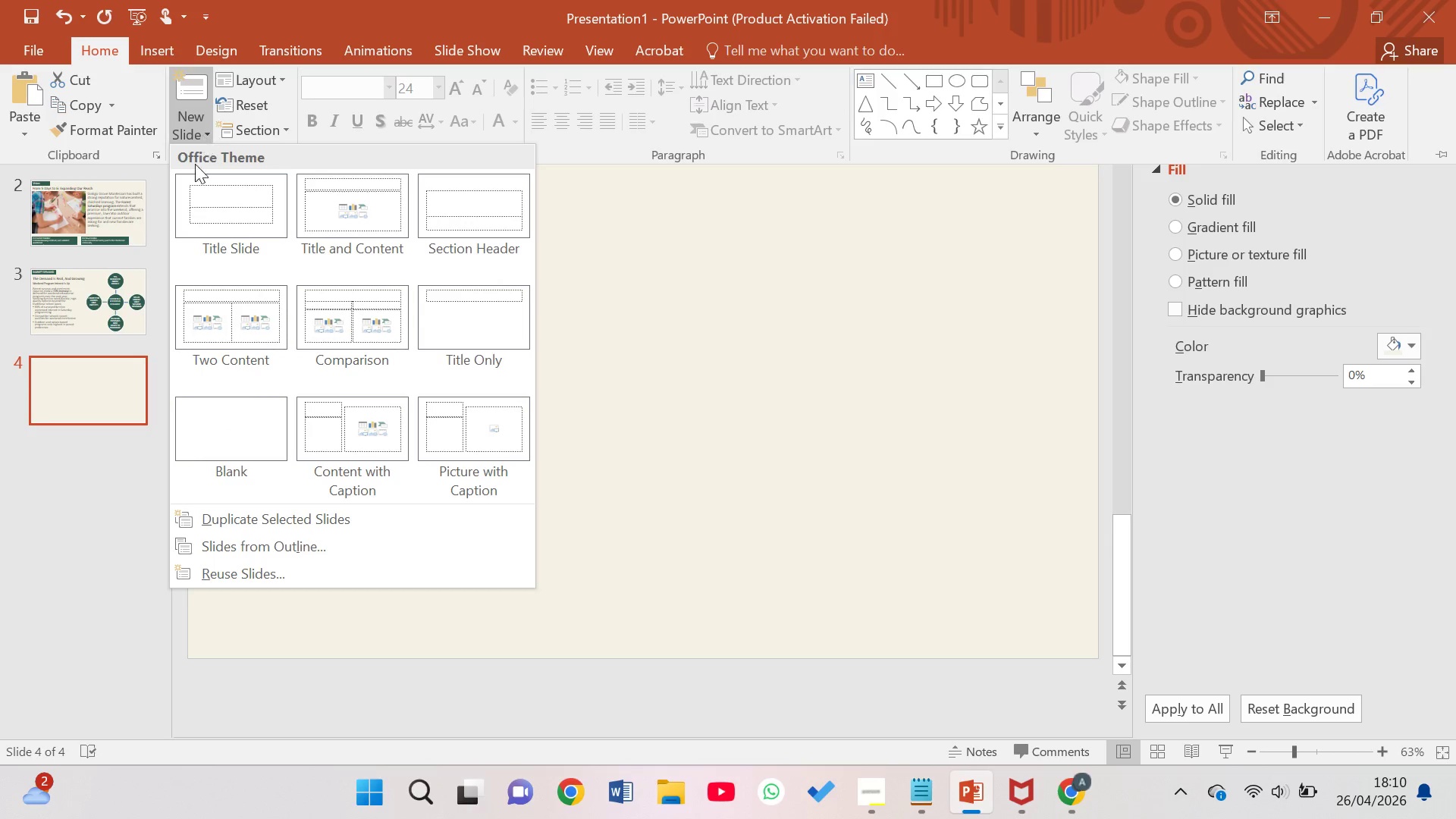 
mouse_move([268, 350])
 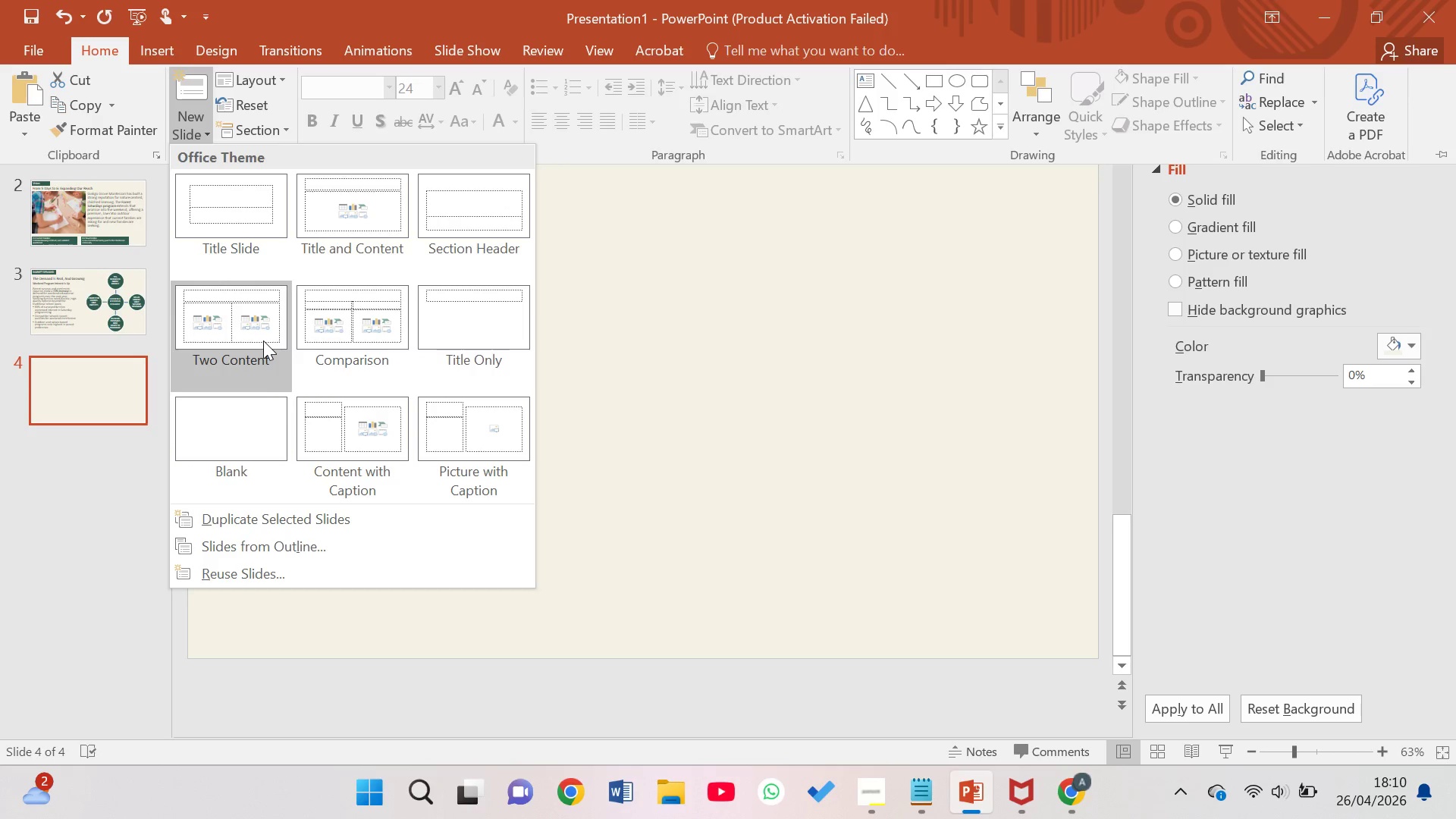 
left_click([259, 334])
 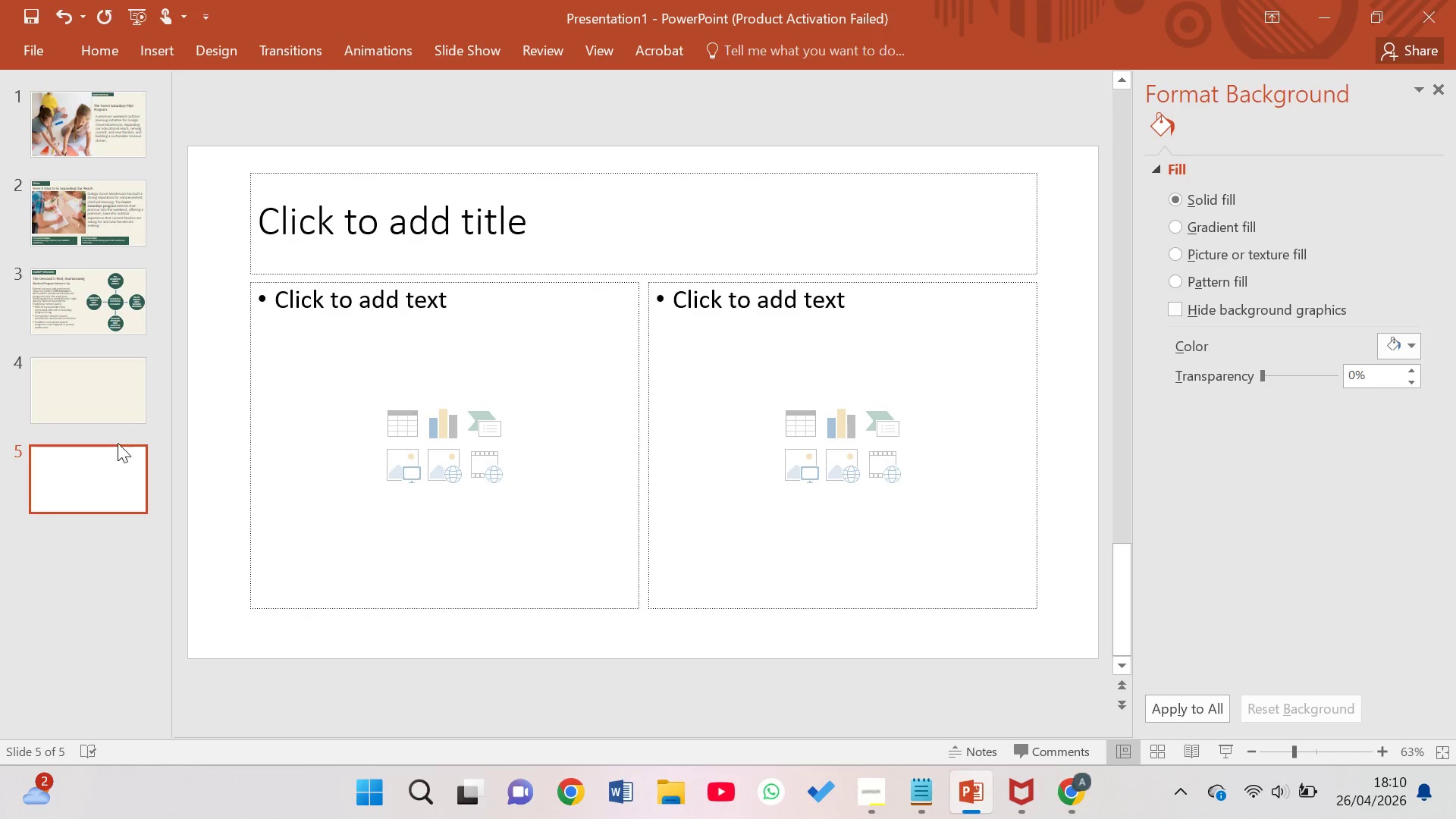 
left_click_drag(start_coordinate=[118, 485], to_coordinate=[117, 403])
 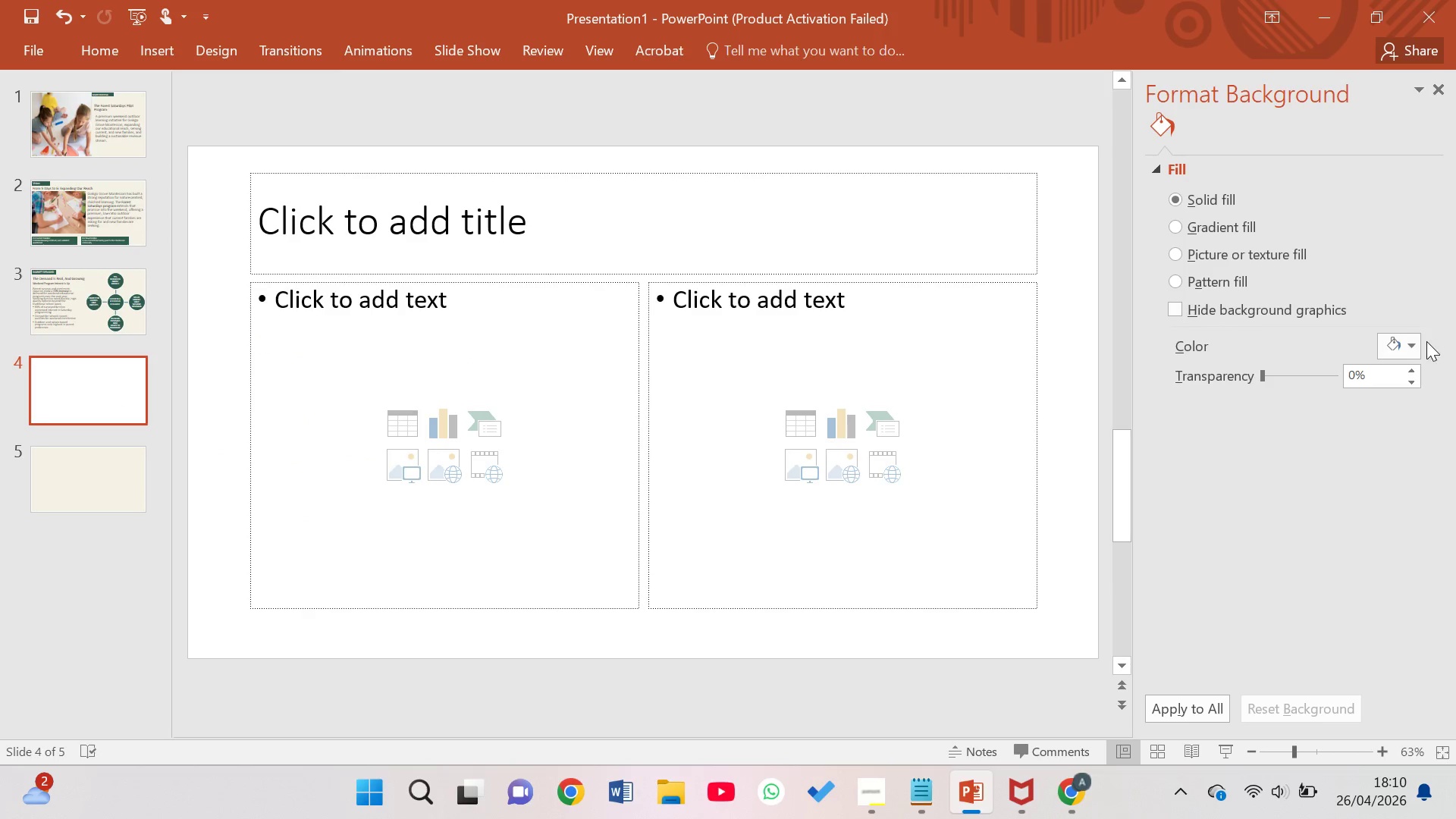 
left_click([1413, 344])
 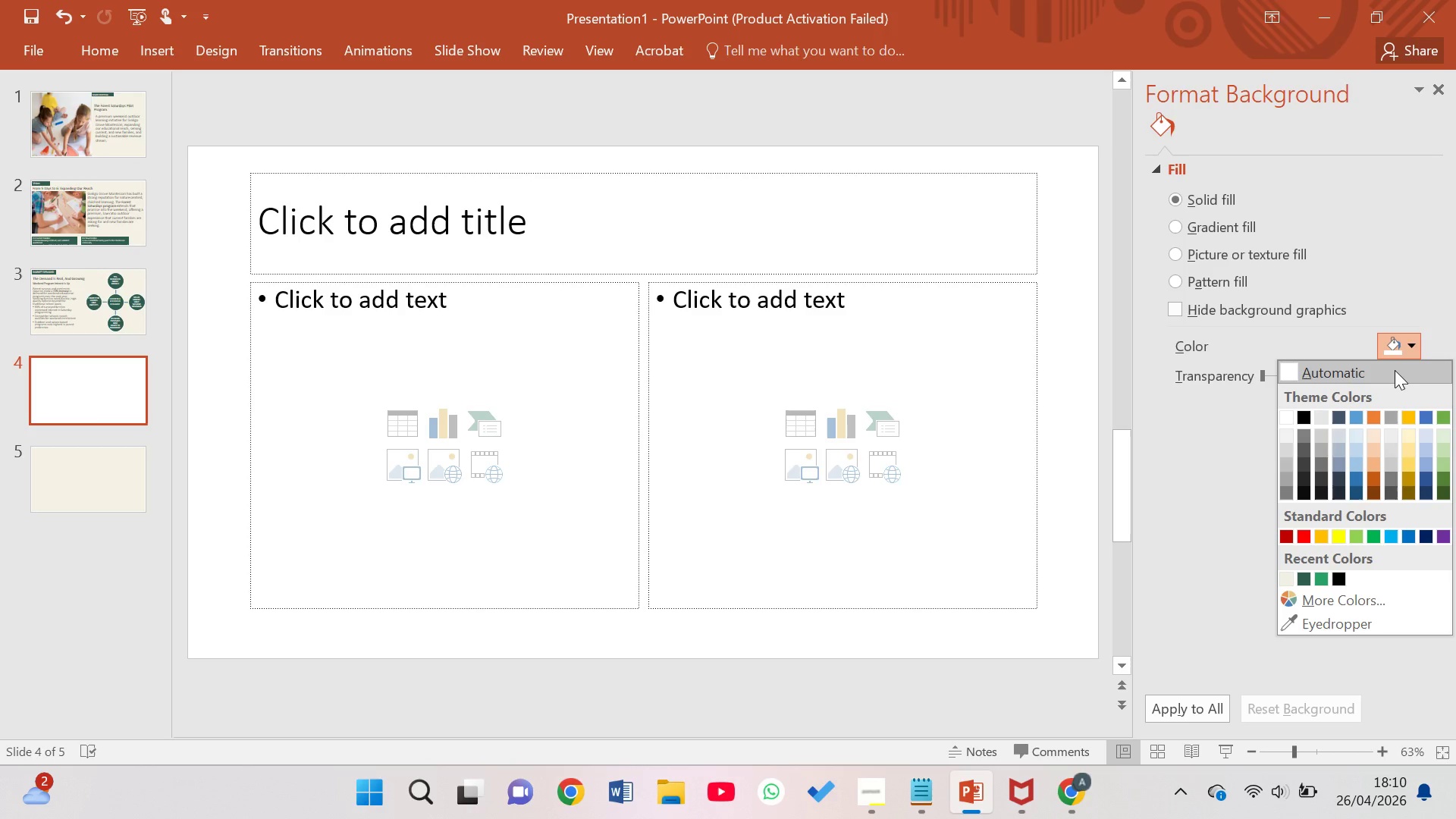 
wait(6.22)
 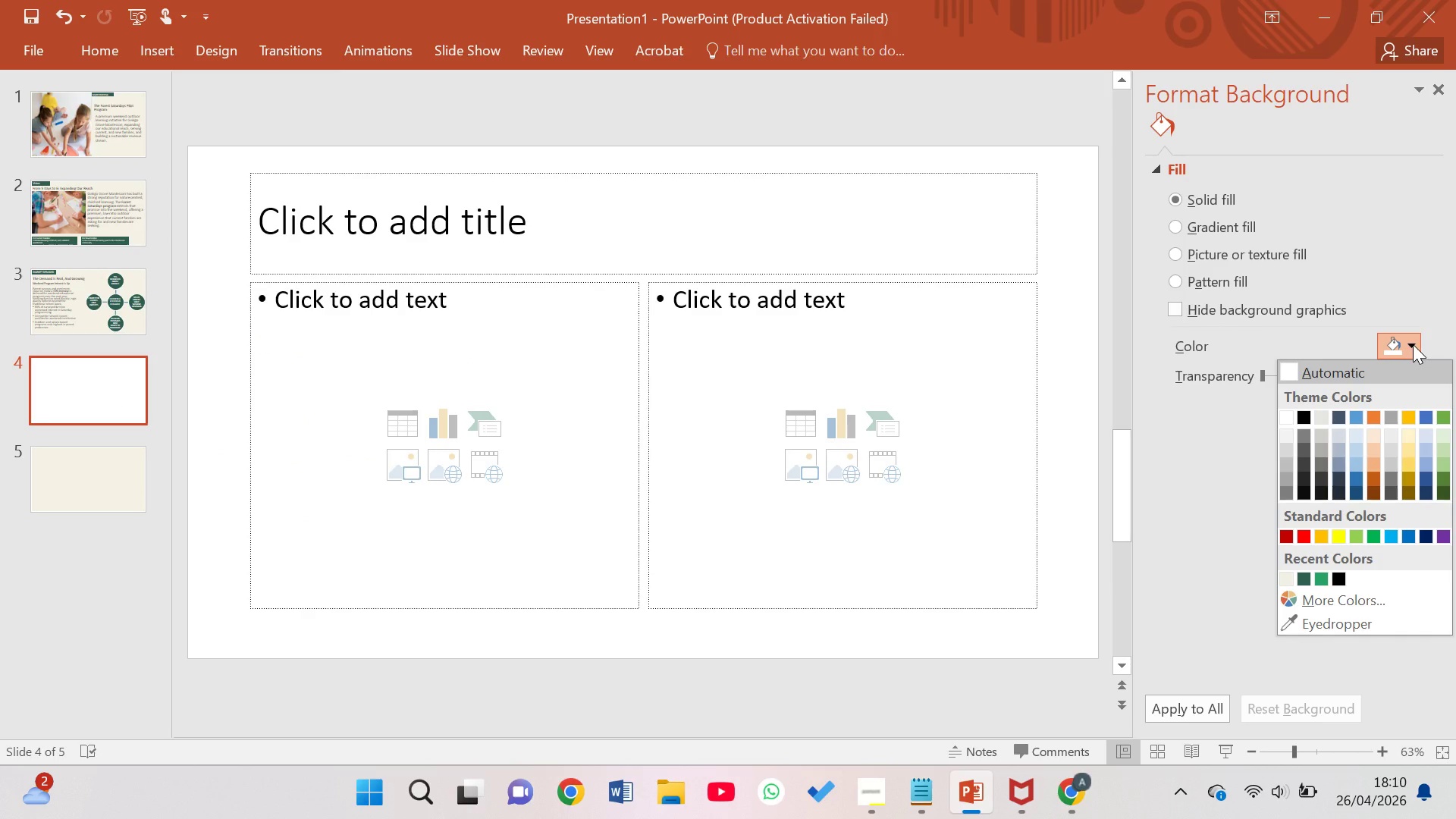 
left_click([1282, 583])
 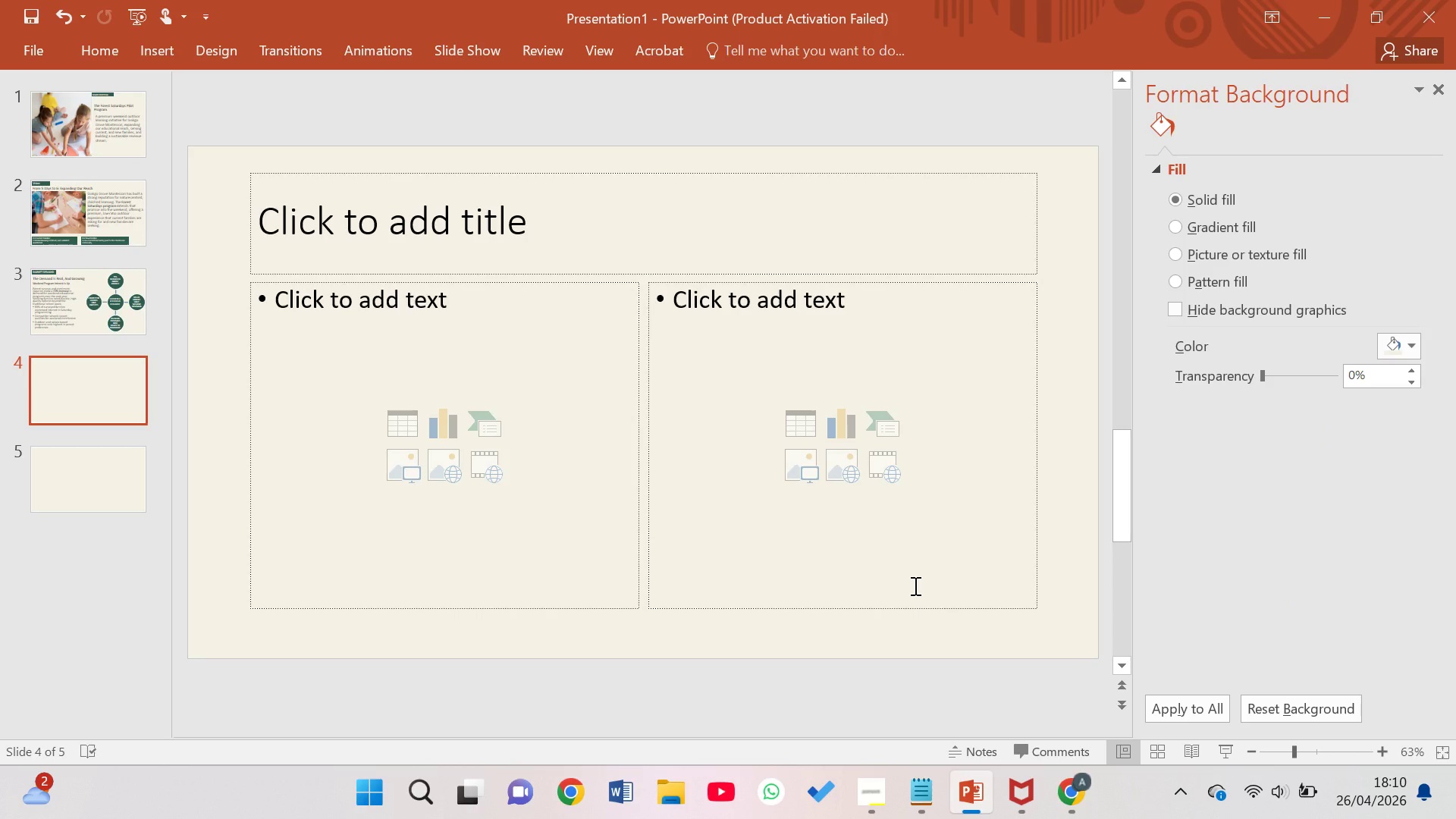 
wait(8.33)
 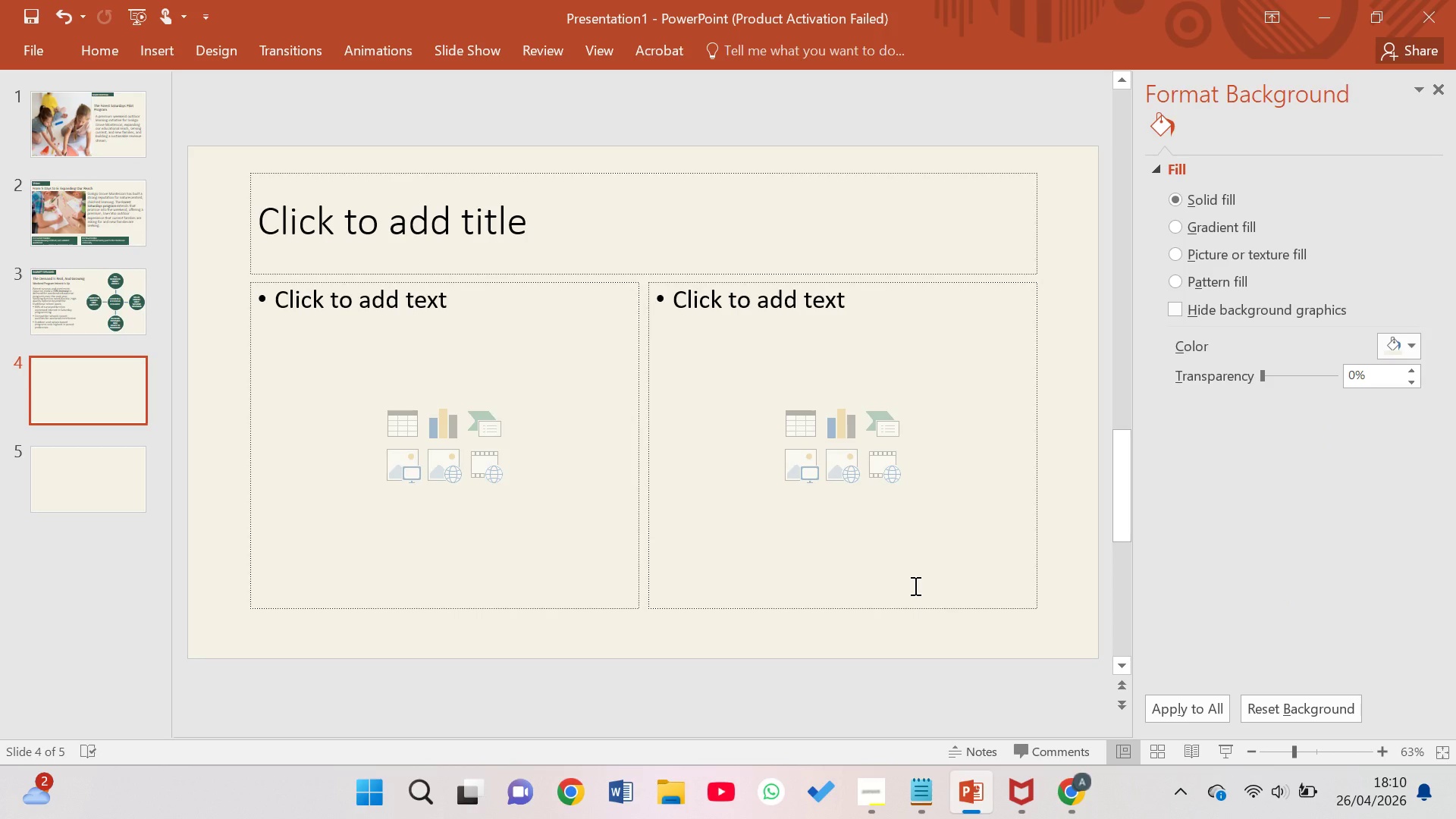 
left_click([504, 483])
 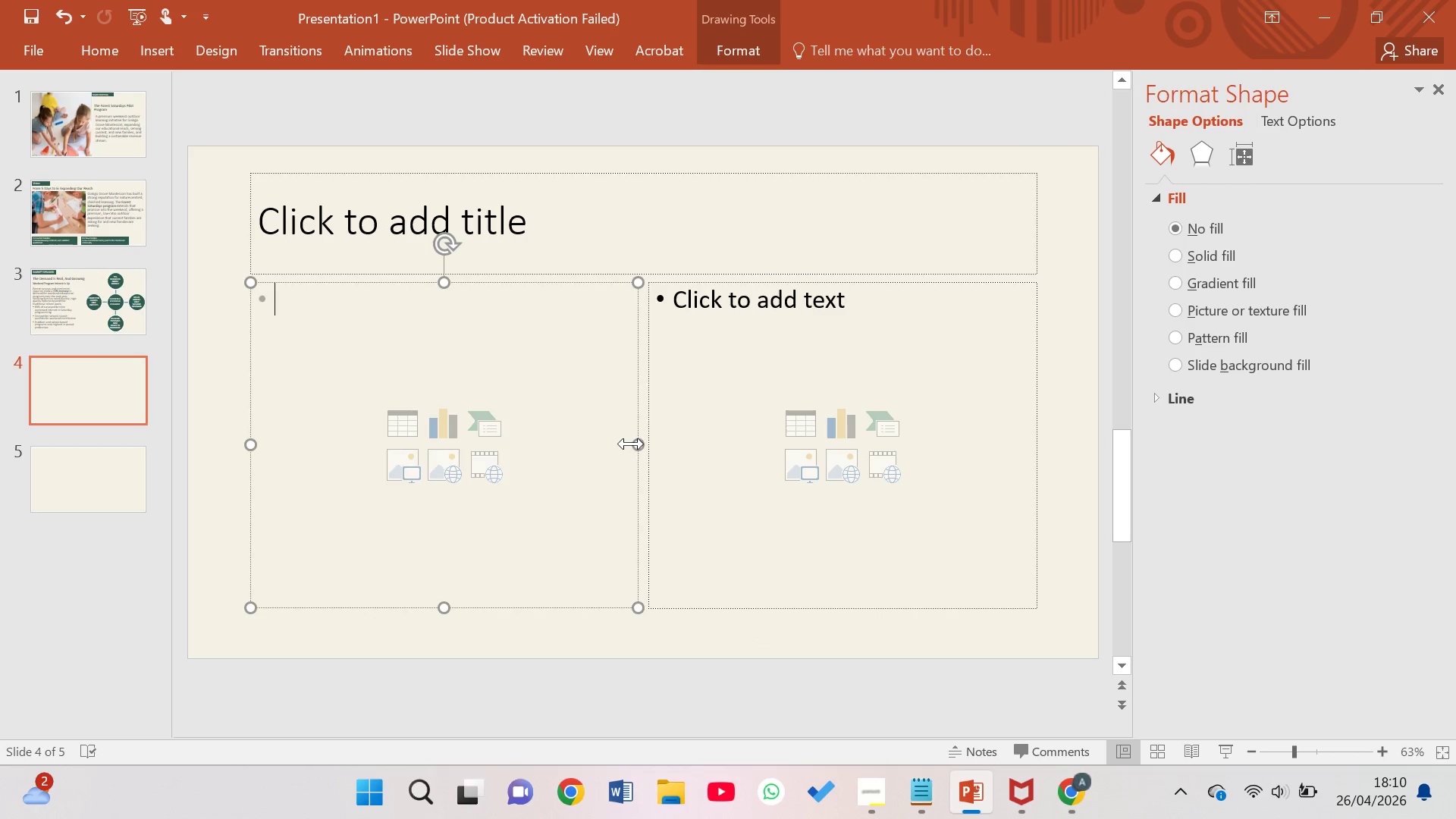 
left_click_drag(start_coordinate=[631, 444], to_coordinate=[576, 433])
 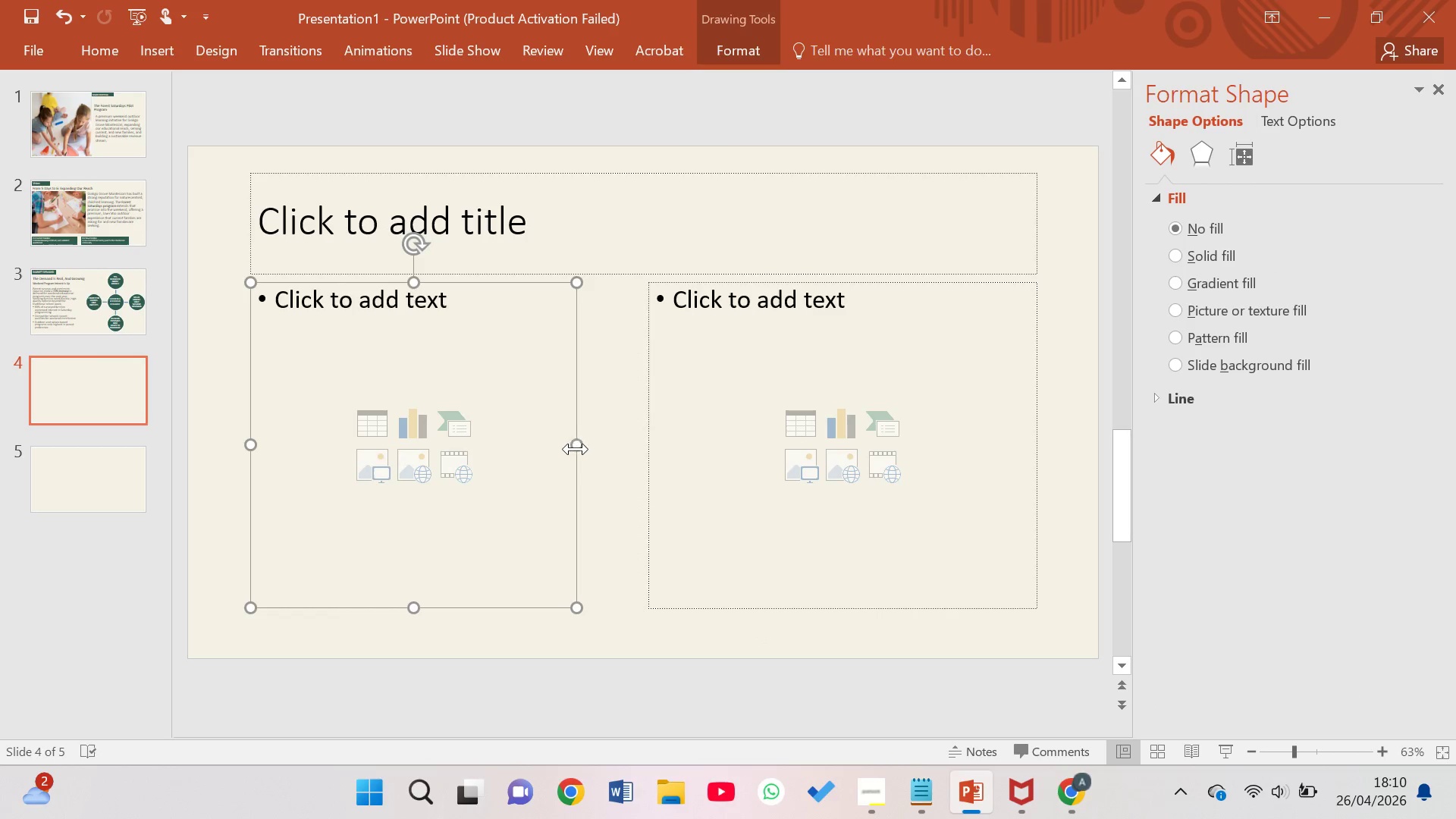 
left_click_drag(start_coordinate=[576, 450], to_coordinate=[453, 478])
 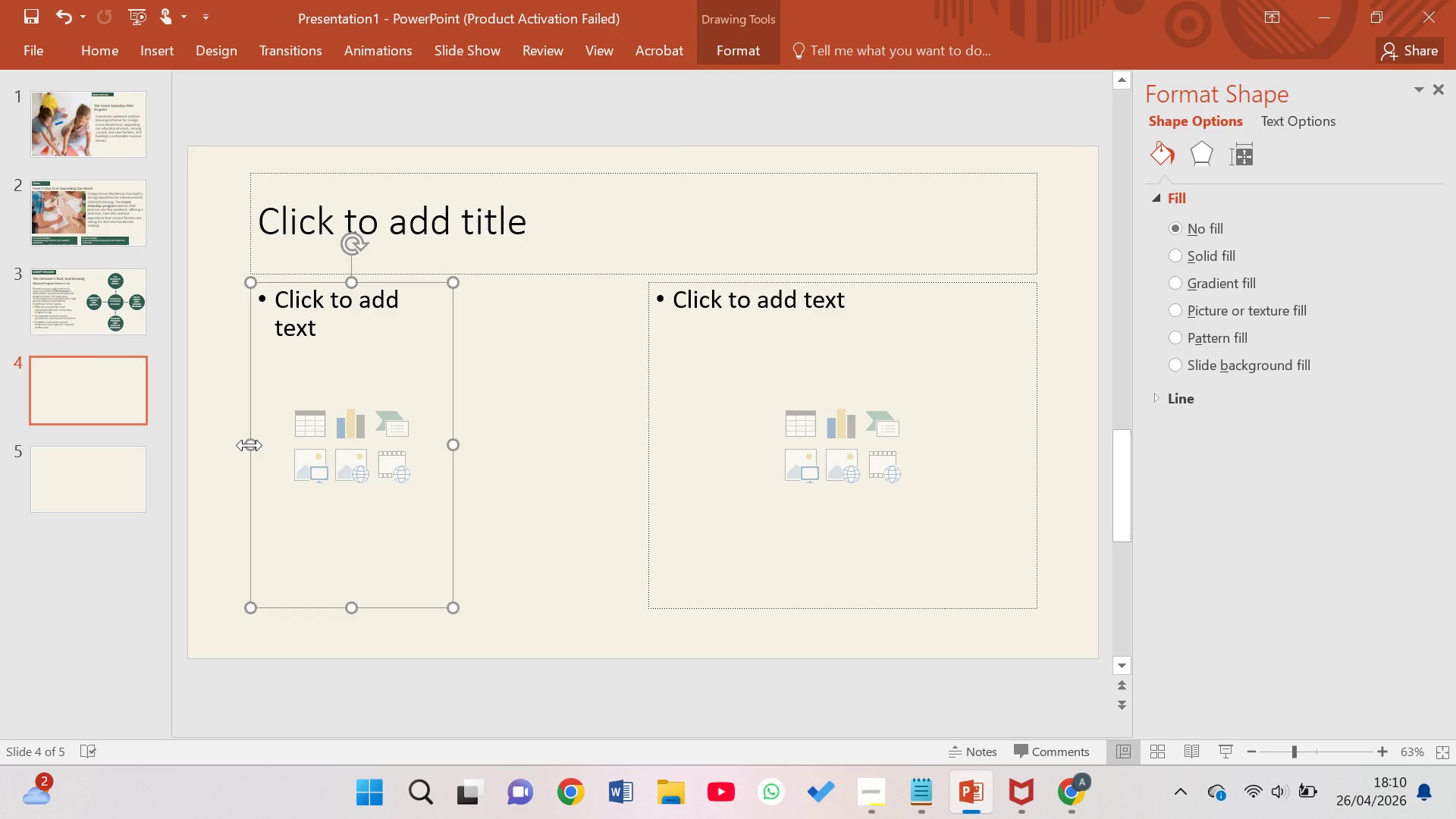 
left_click_drag(start_coordinate=[249, 445], to_coordinate=[190, 456])
 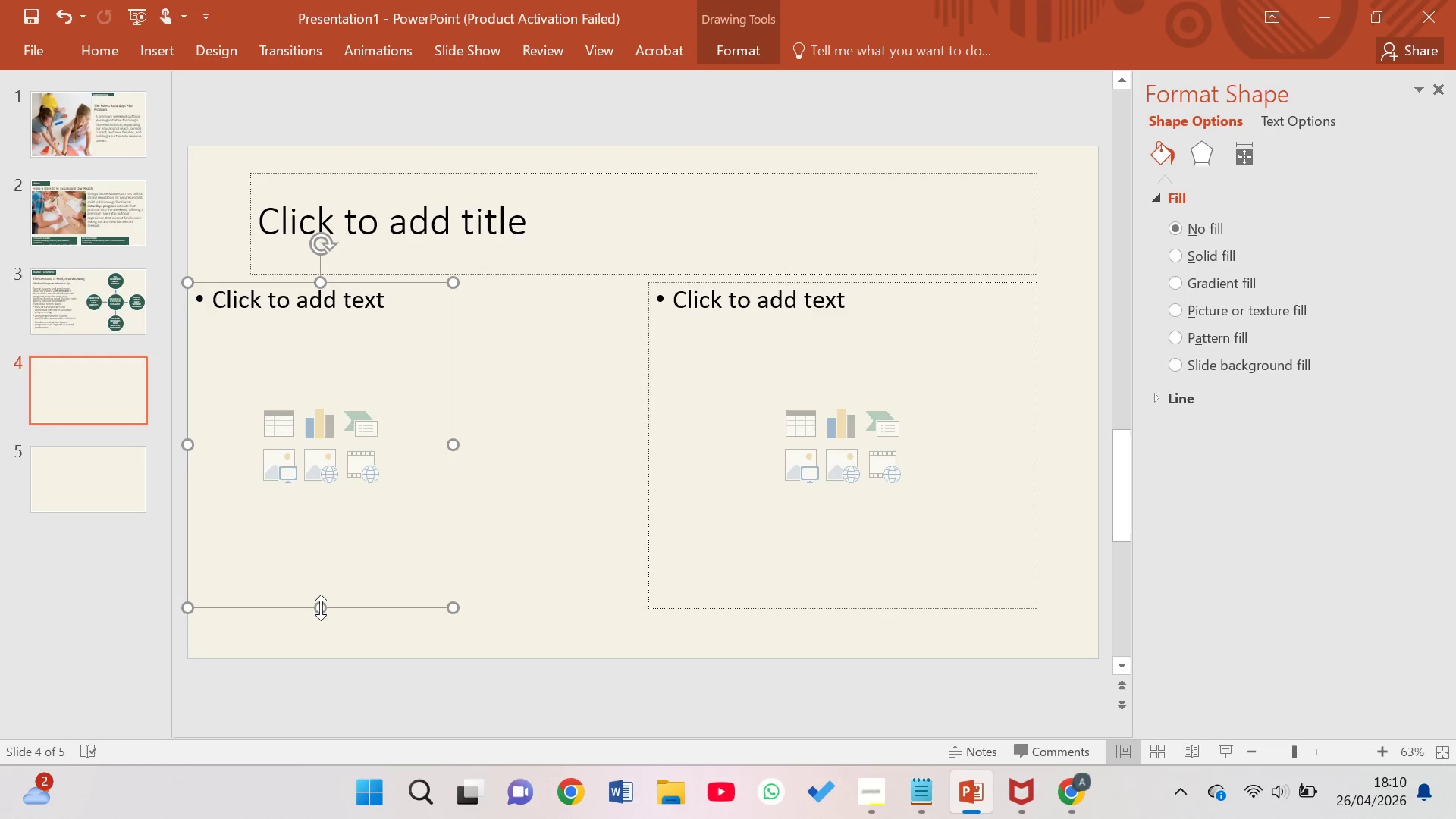 
left_click_drag(start_coordinate=[324, 611], to_coordinate=[324, 655])
 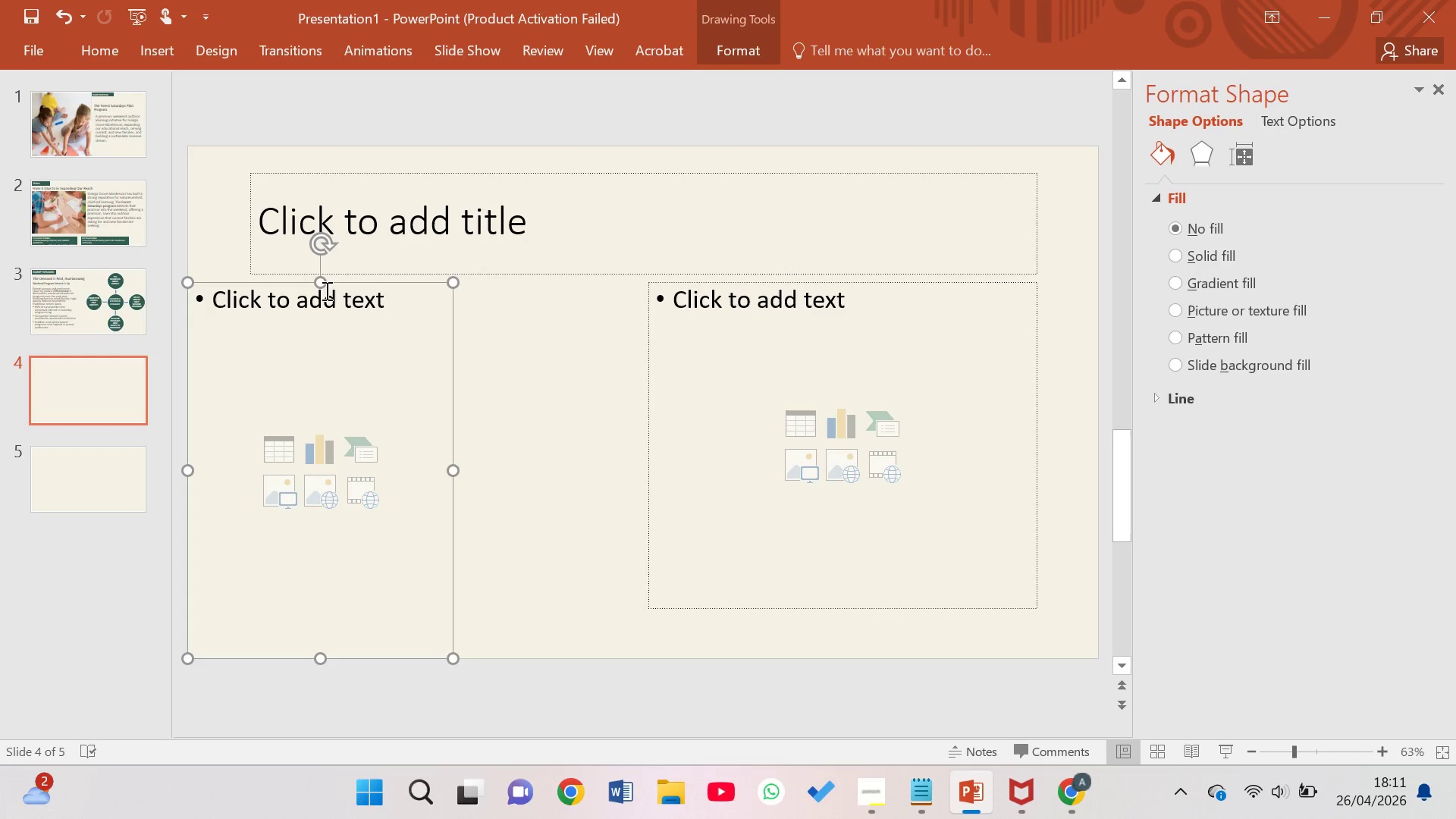 
left_click_drag(start_coordinate=[325, 289], to_coordinate=[321, 317])
 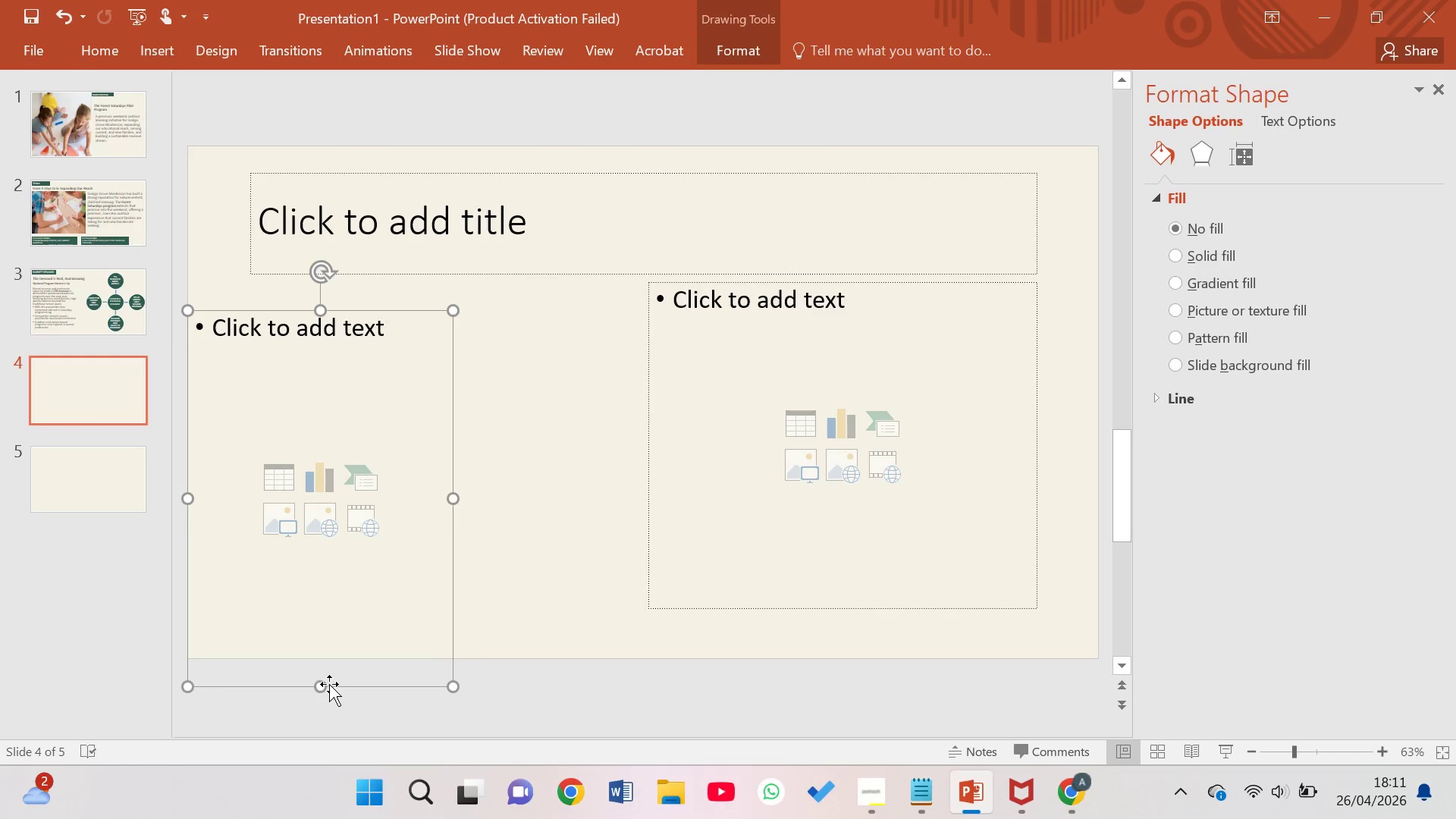 
left_click_drag(start_coordinate=[324, 688], to_coordinate=[323, 662])
 